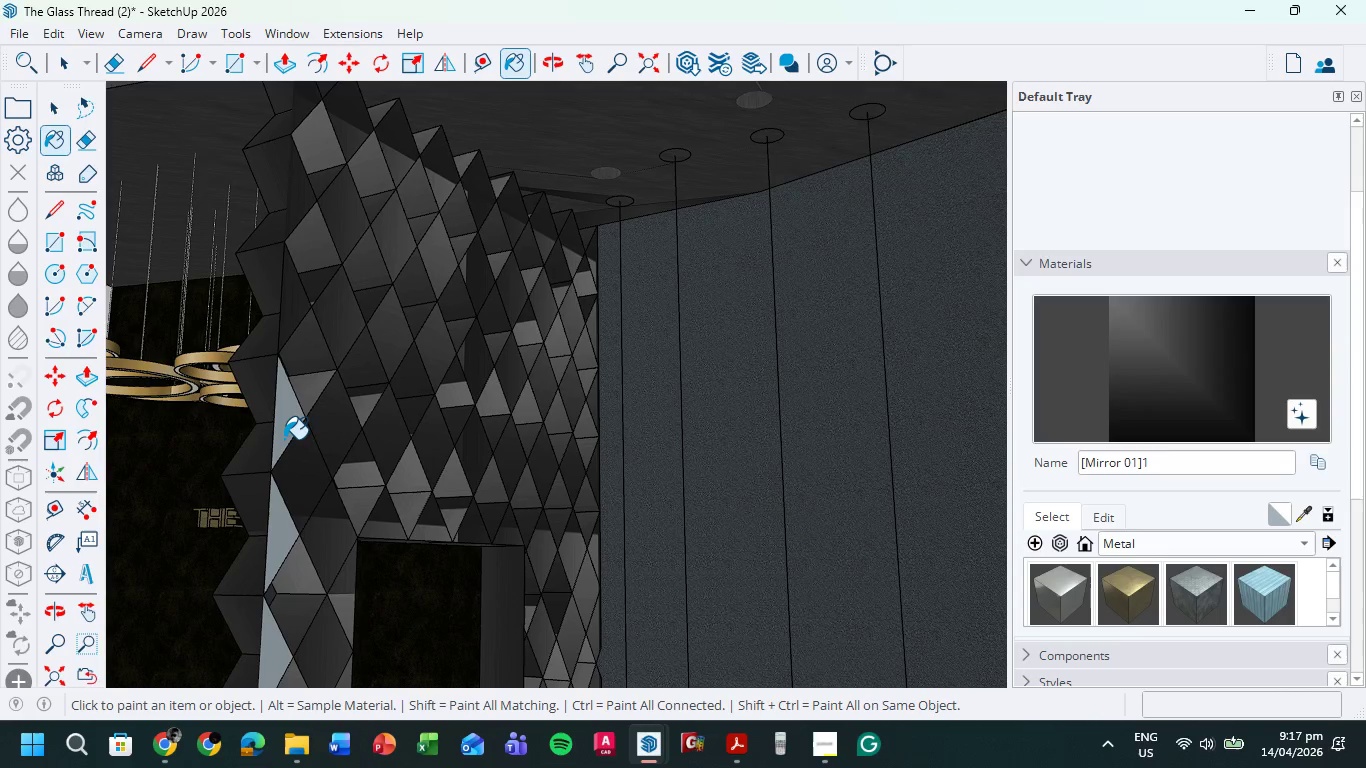 
double_click([284, 437])
 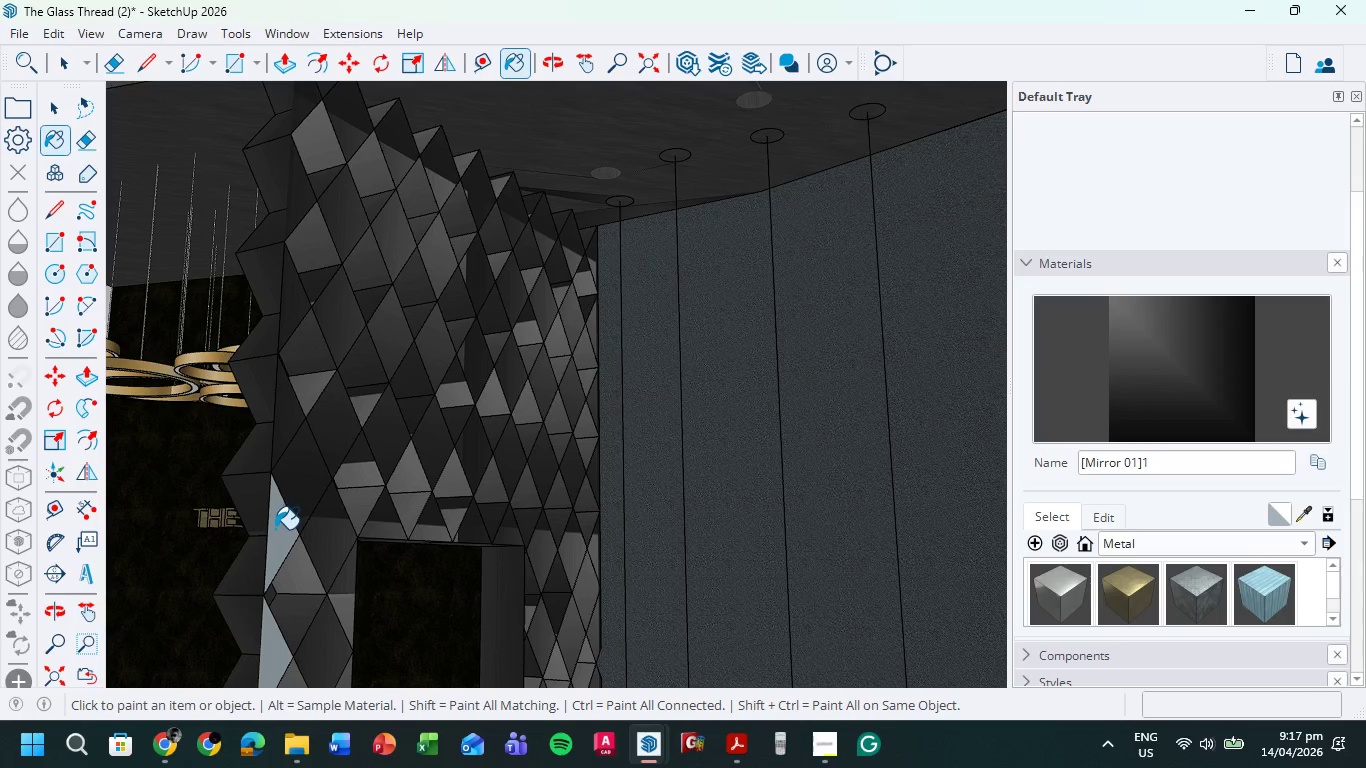 
triple_click([275, 529])
 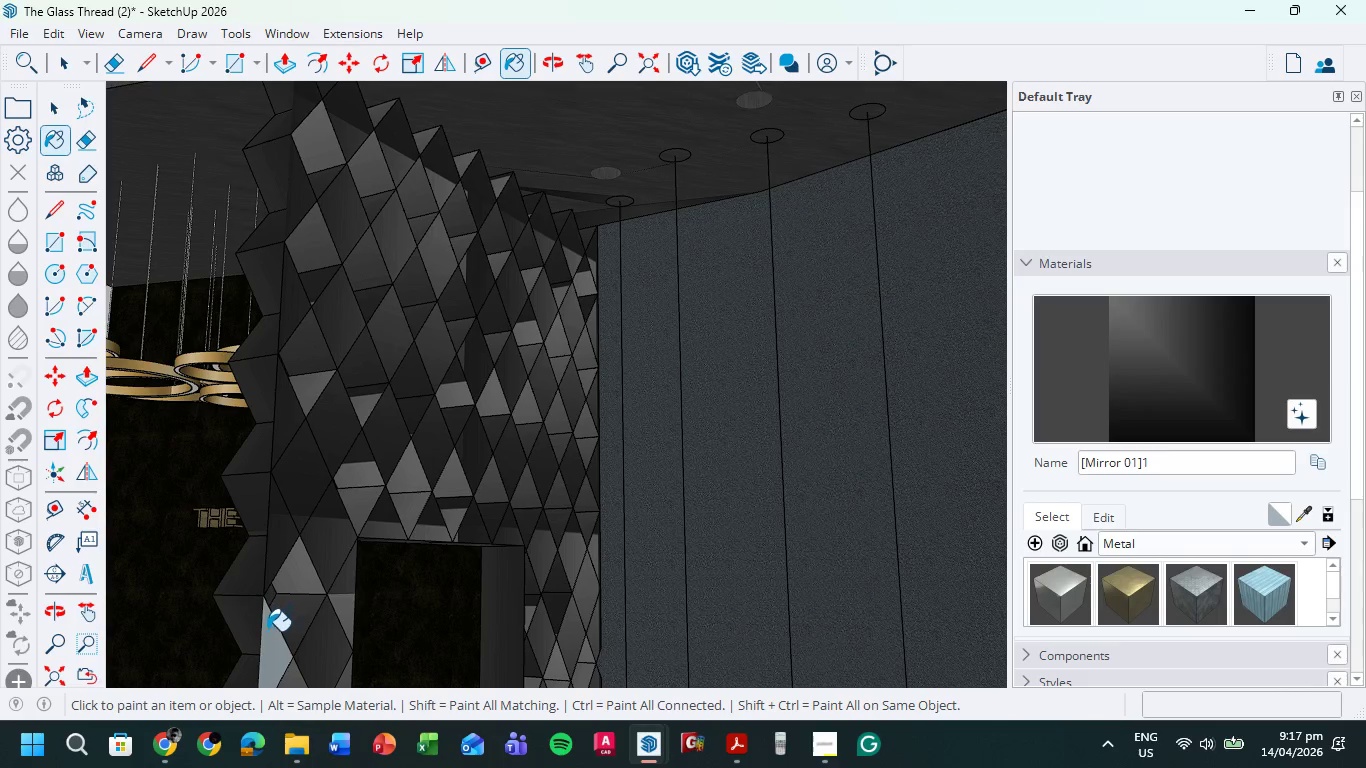 
scroll: coordinate [436, 484], scroll_direction: down, amount: 3.0
 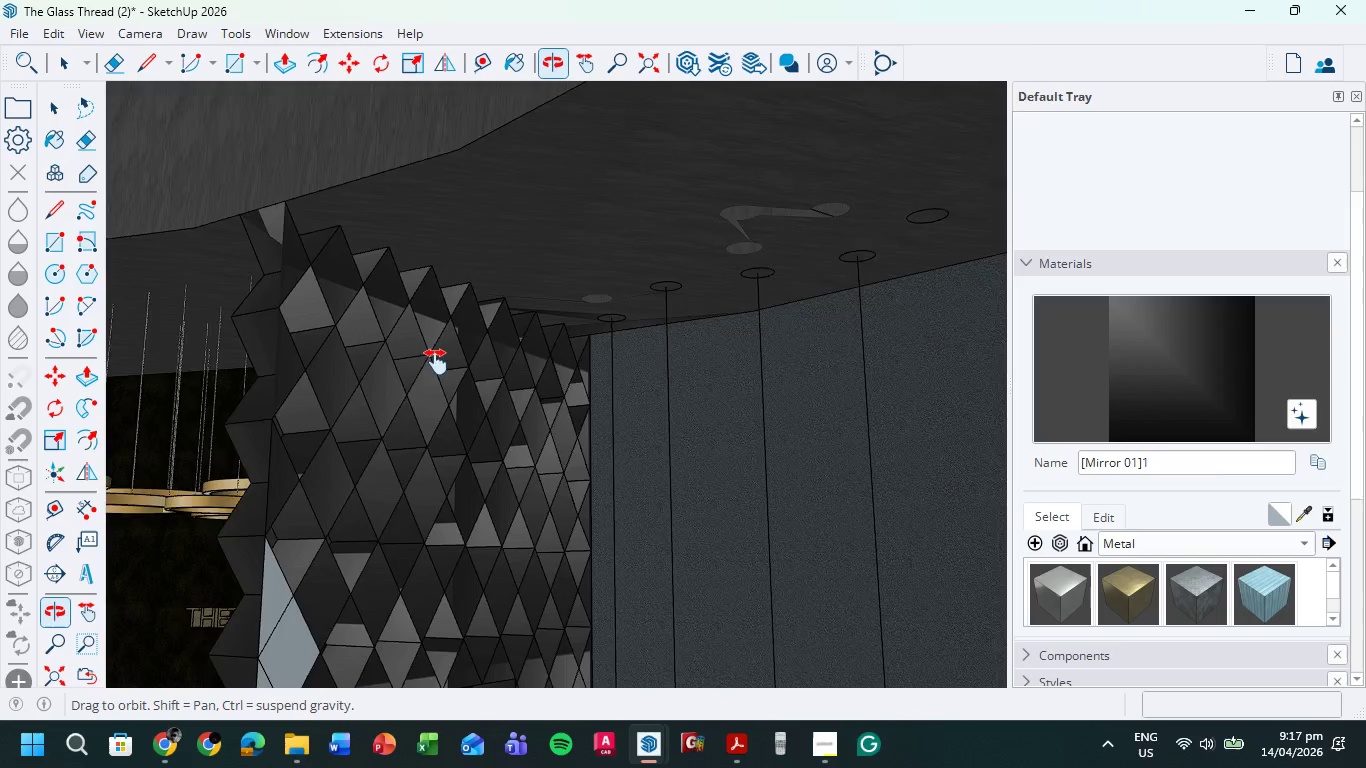 
left_click([266, 637])
 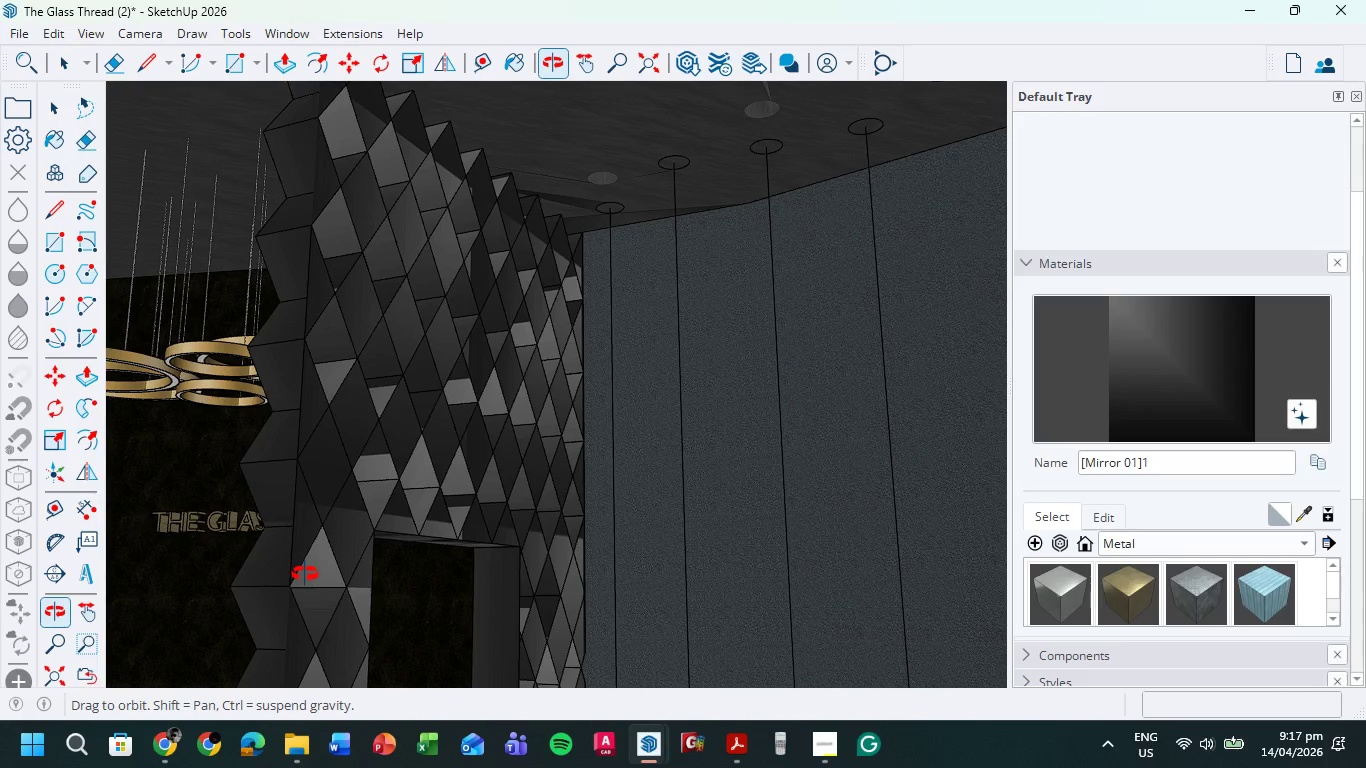 
wait(5.84)
 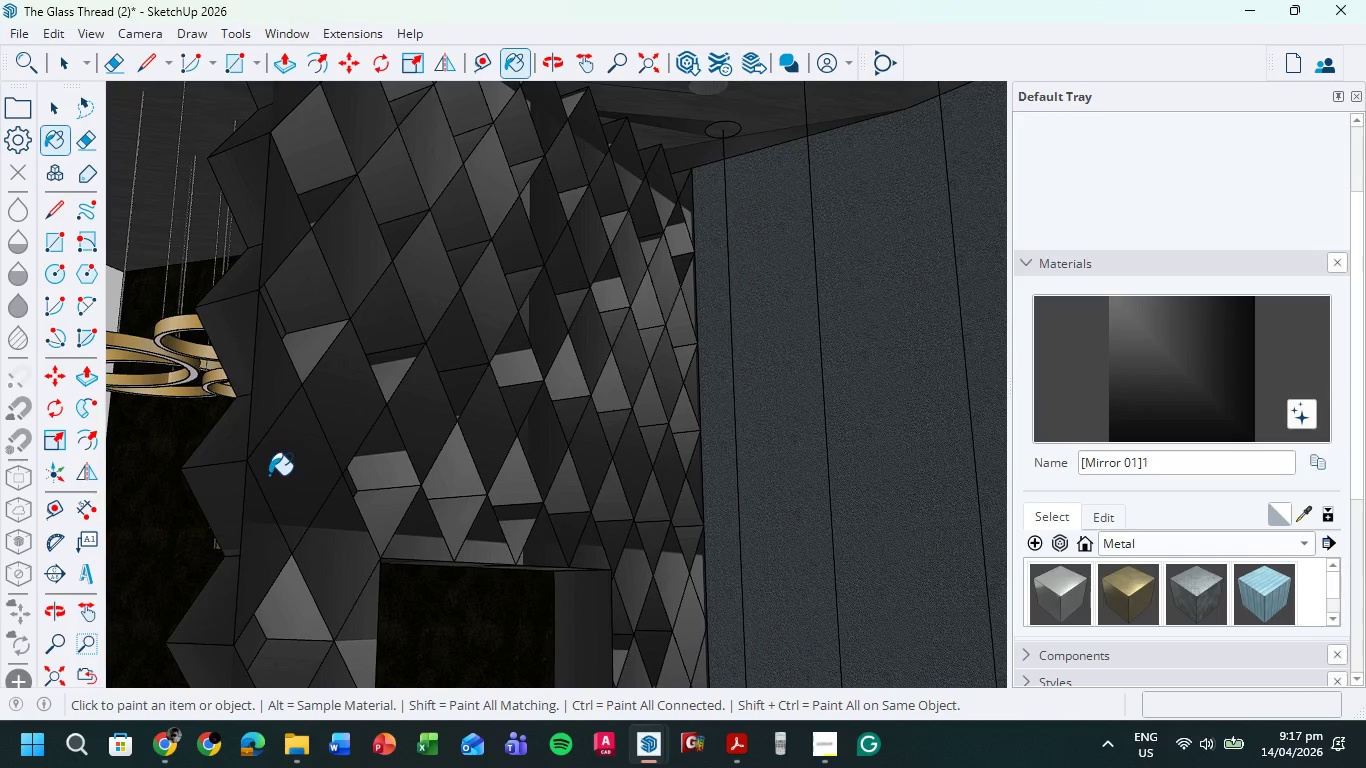 
left_click([69, 56])
 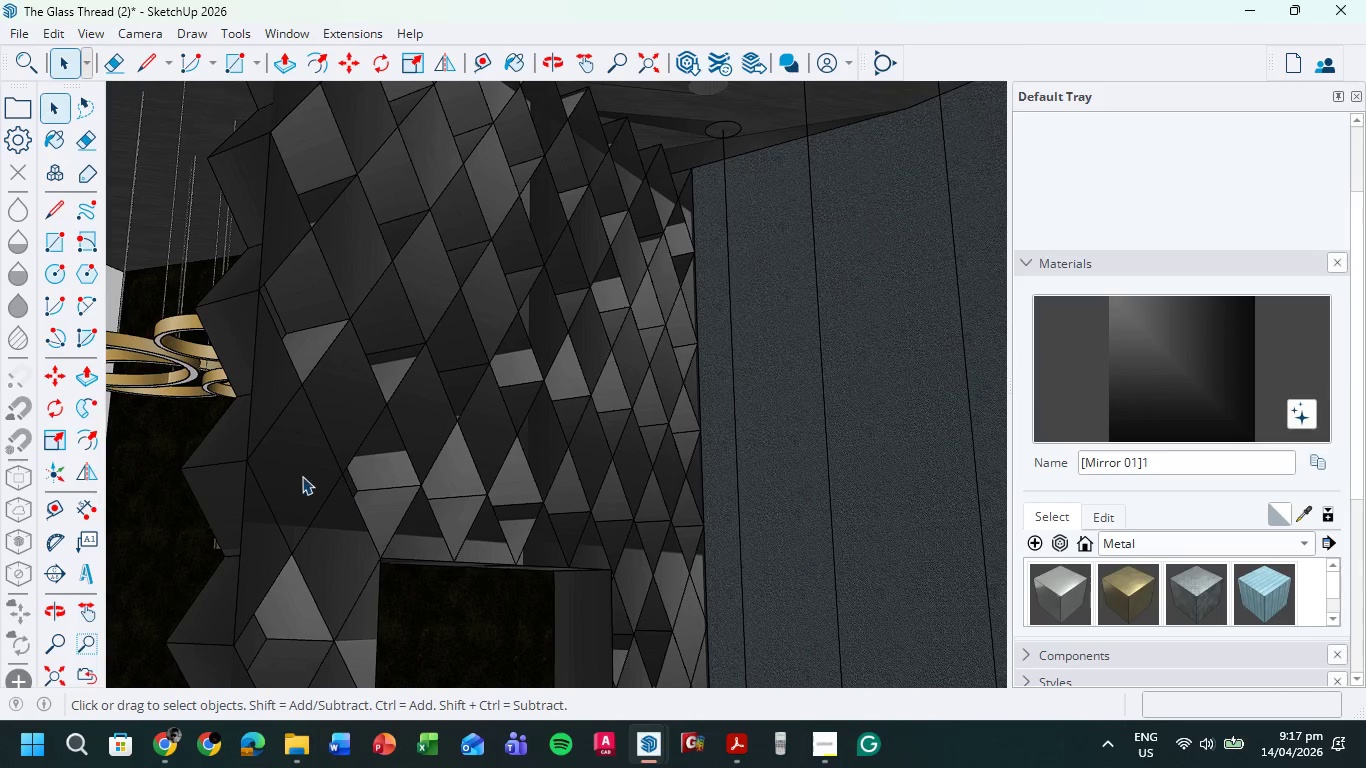 
left_click([295, 472])
 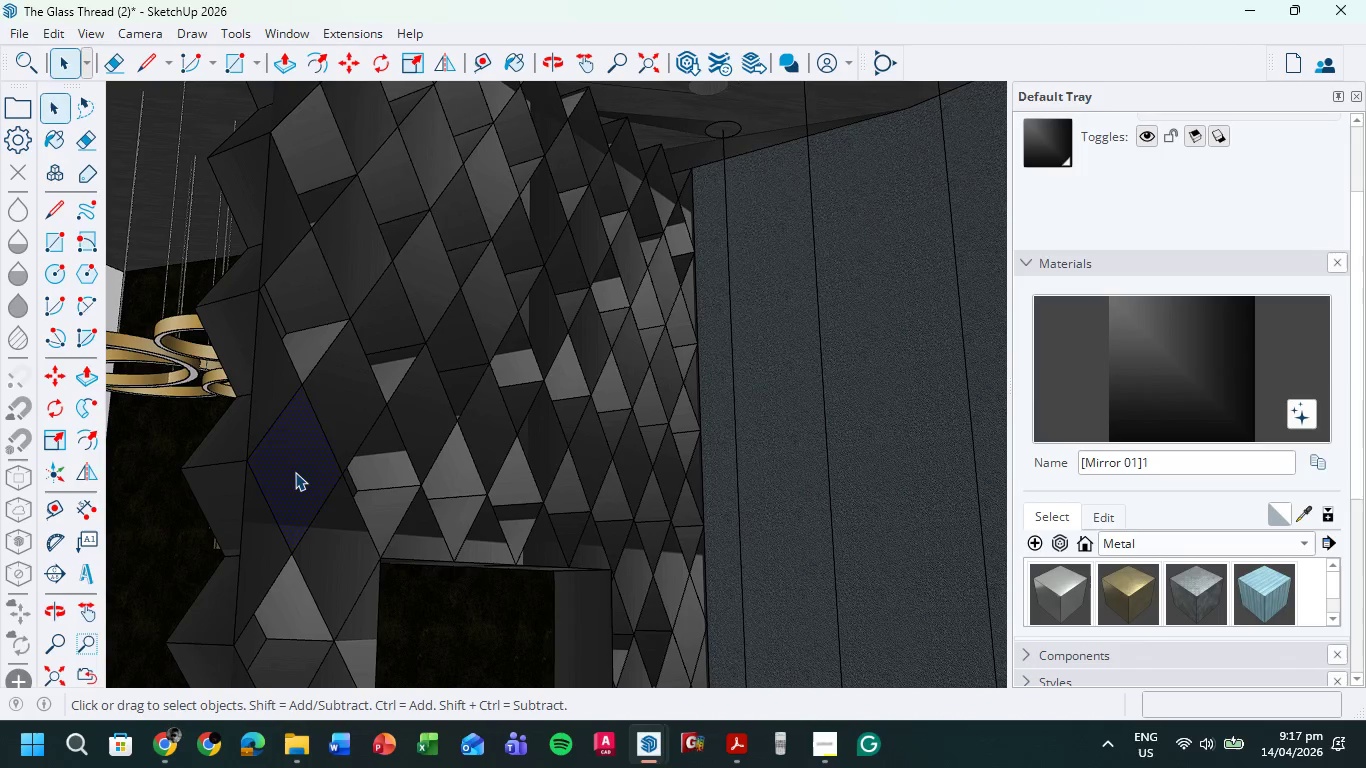 
key(Delete)
 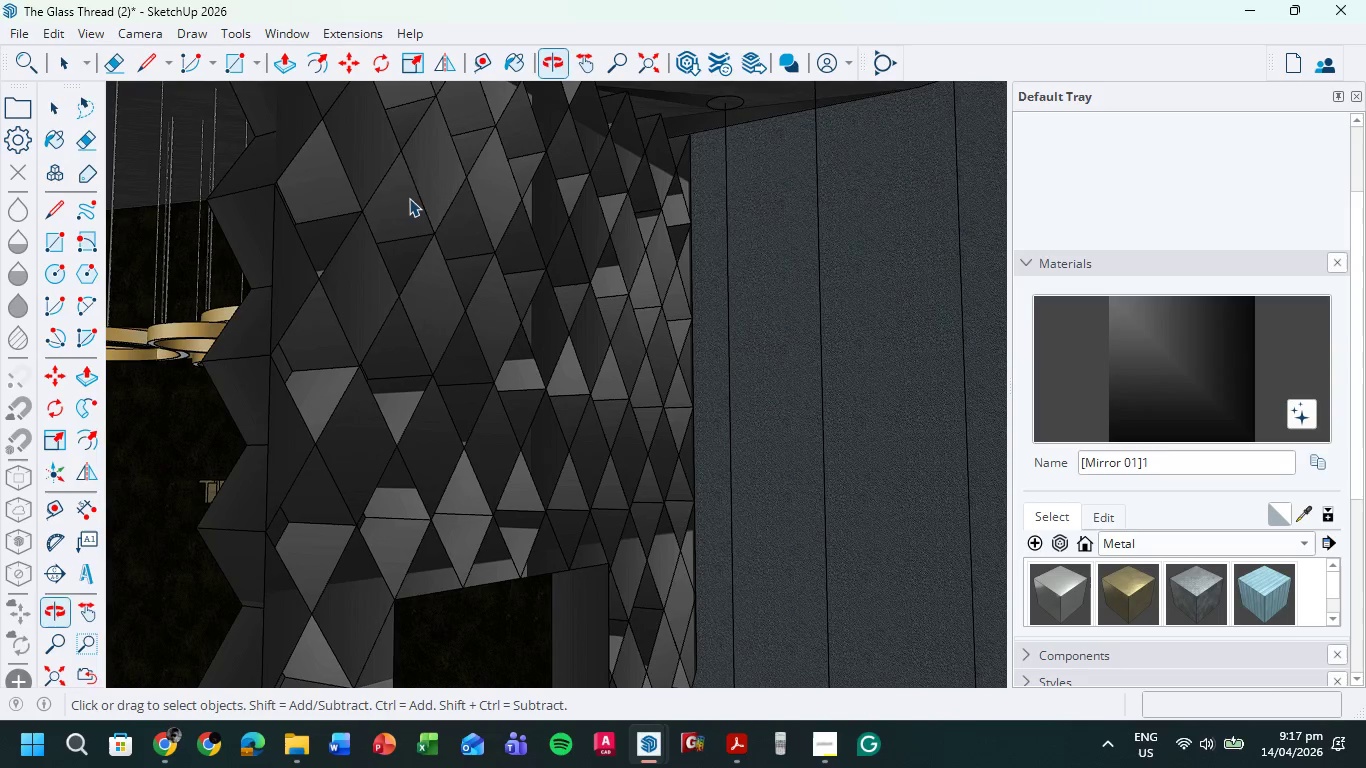 
scroll: coordinate [269, 476], scroll_direction: up, amount: 4.0
 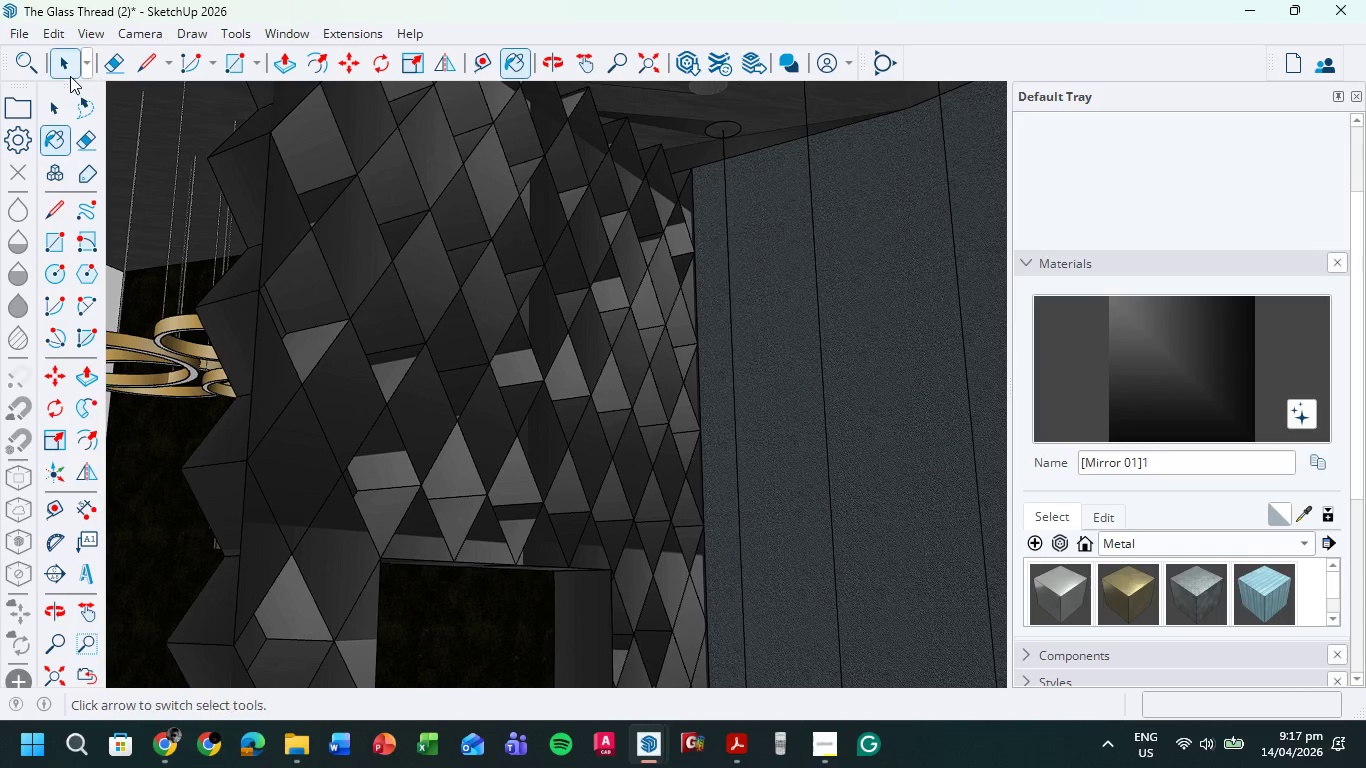 
left_click([369, 146])
 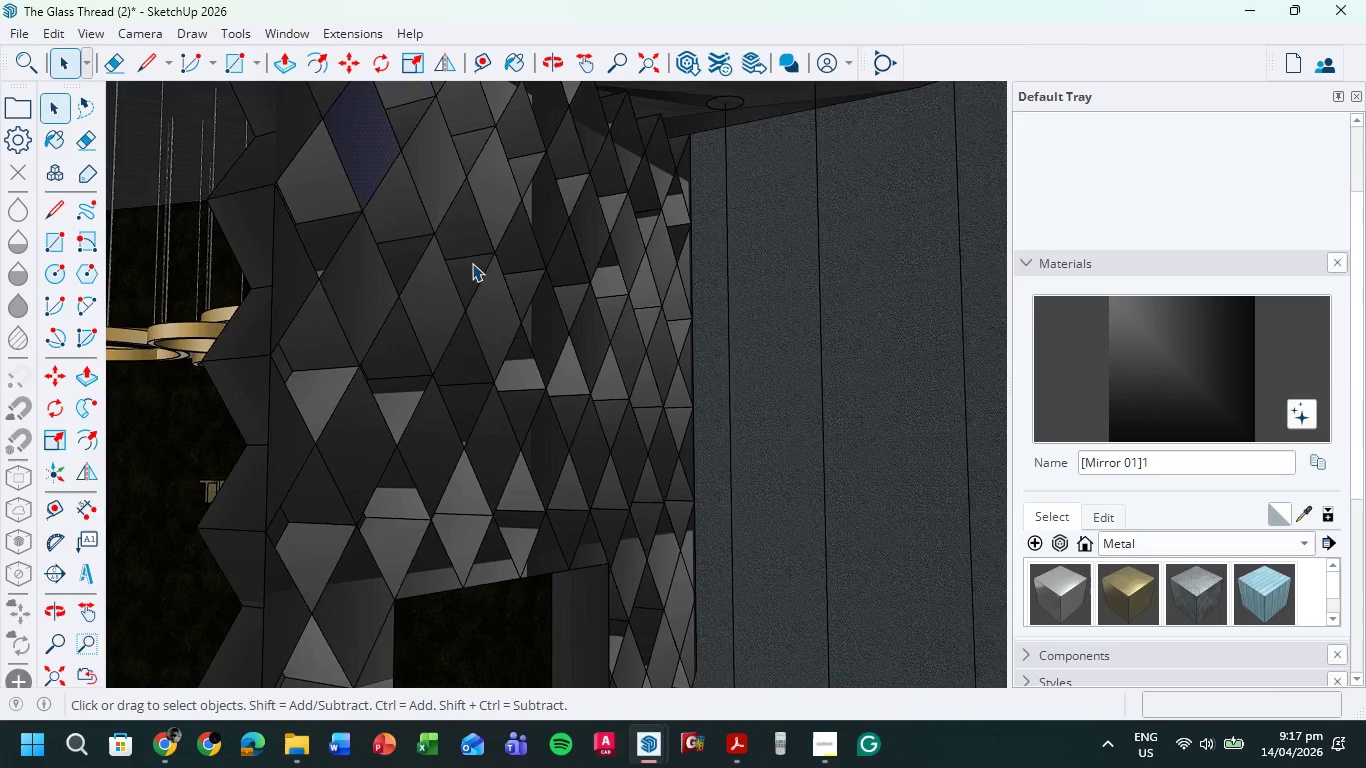 
scroll: coordinate [493, 469], scroll_direction: down, amount: 8.0
 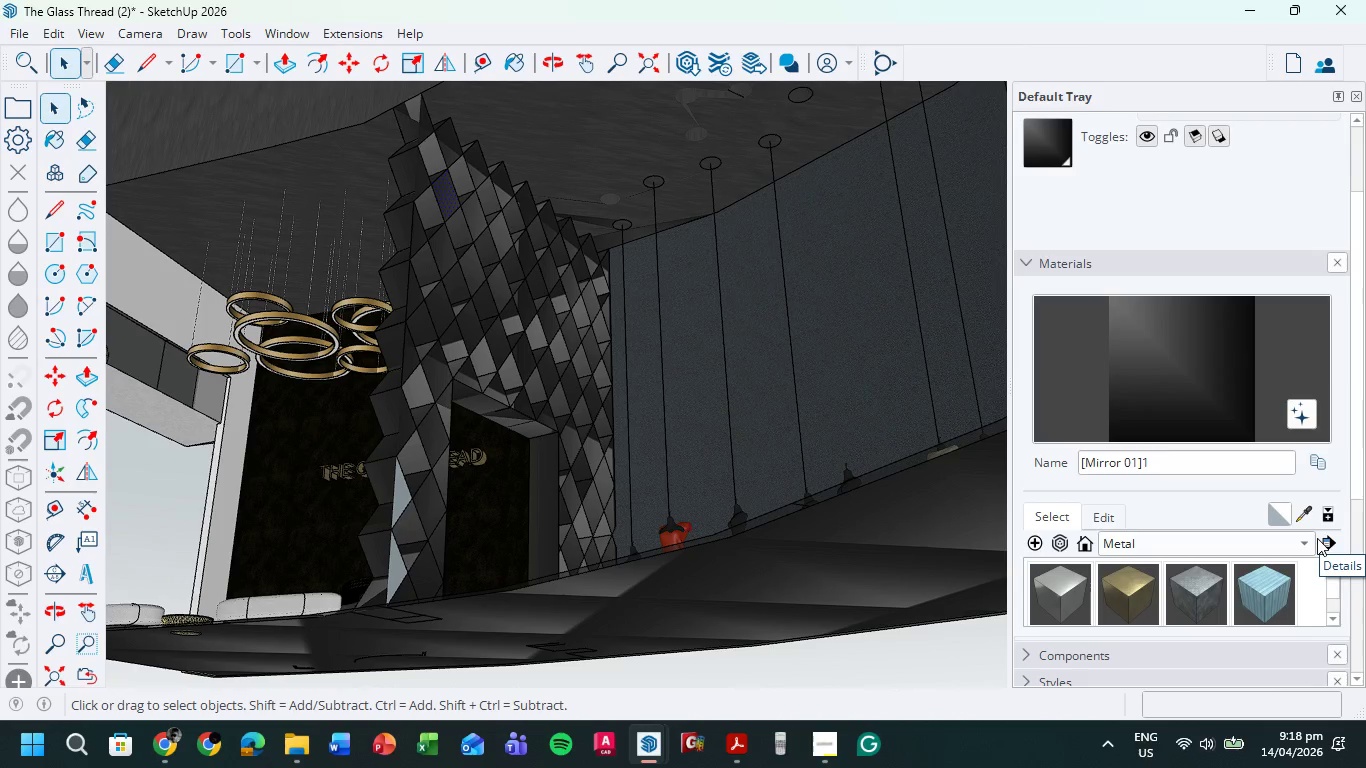 
wait(6.79)
 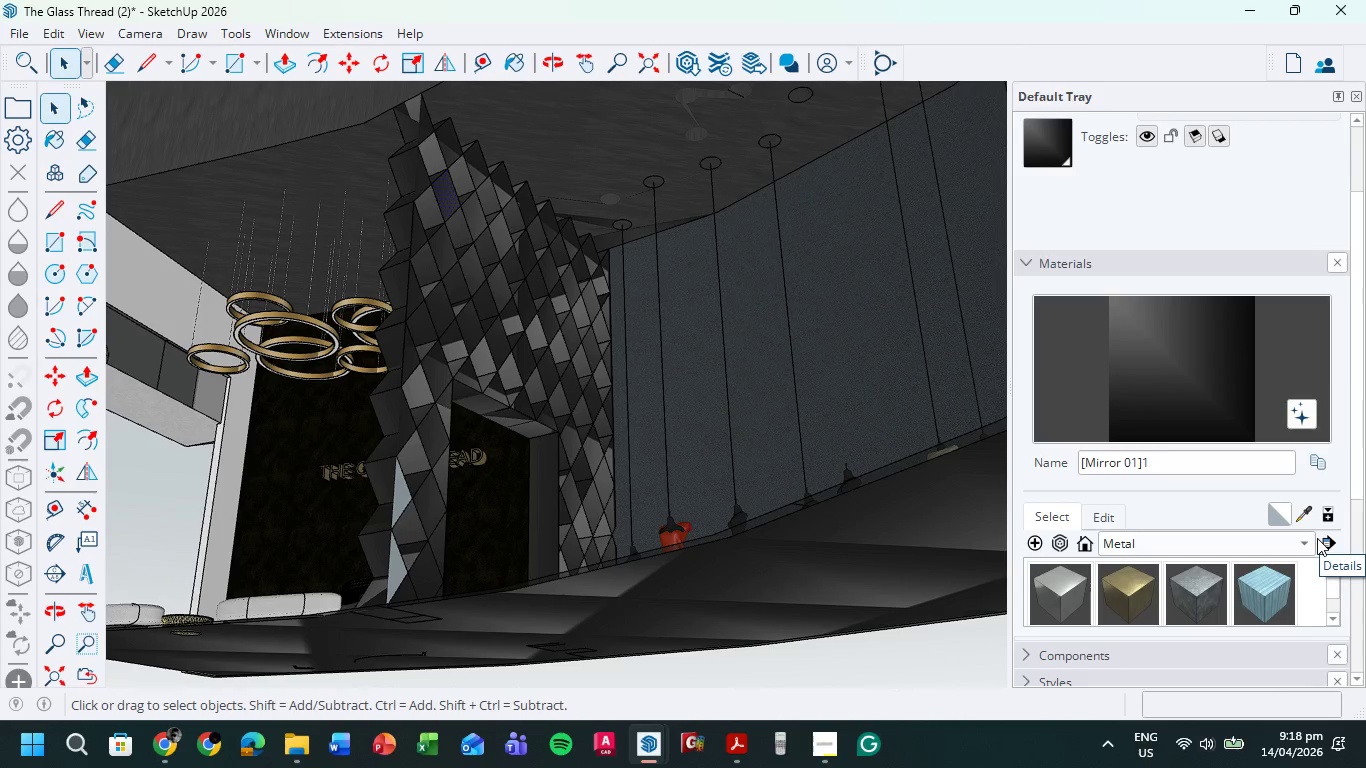 
left_click([1301, 513])
 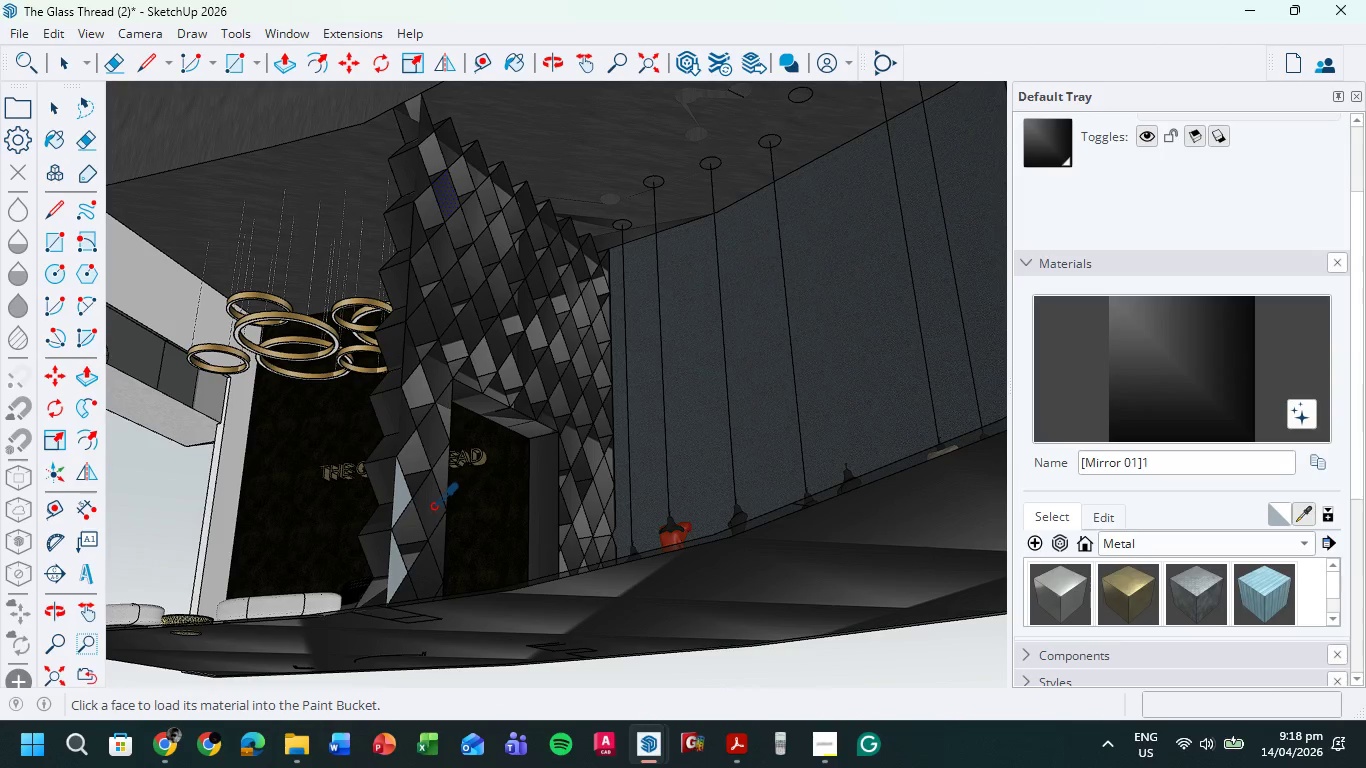 
left_click([432, 505])
 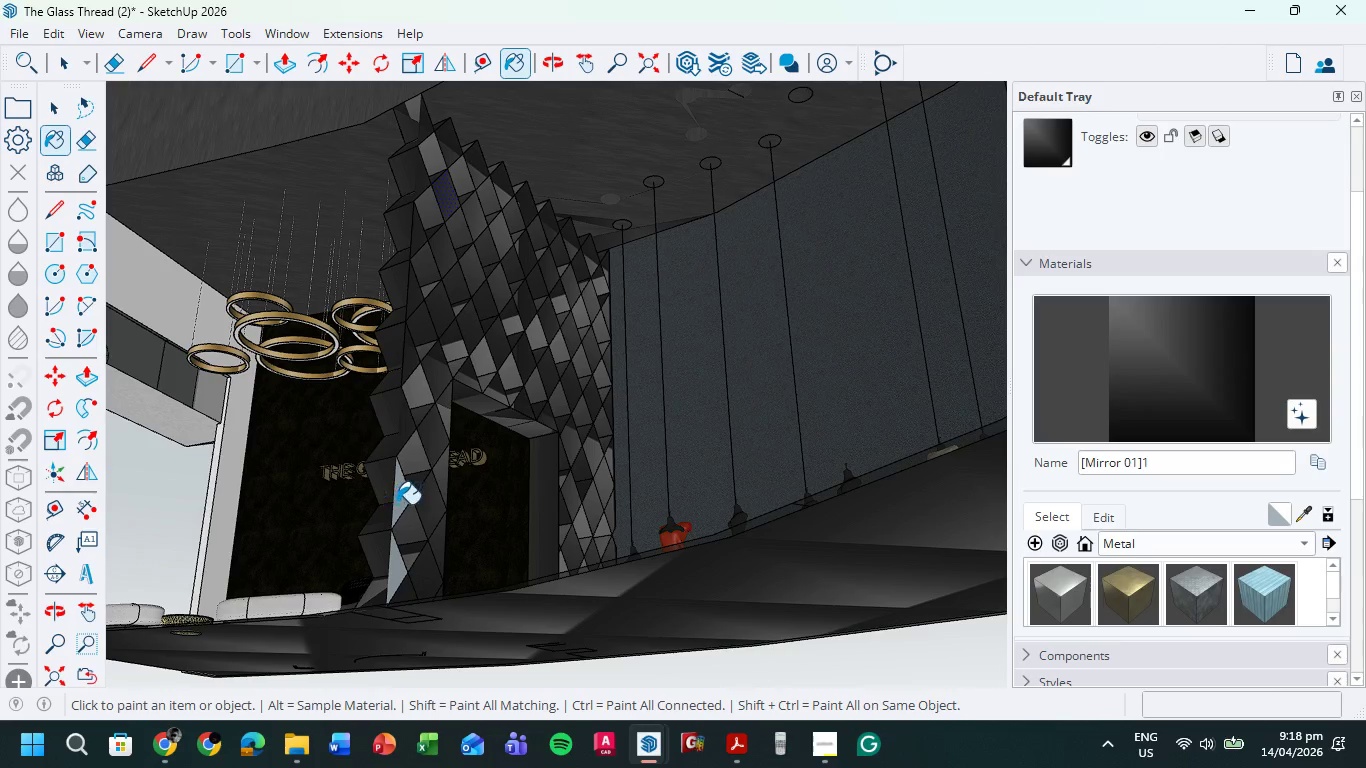 
left_click([400, 503])
 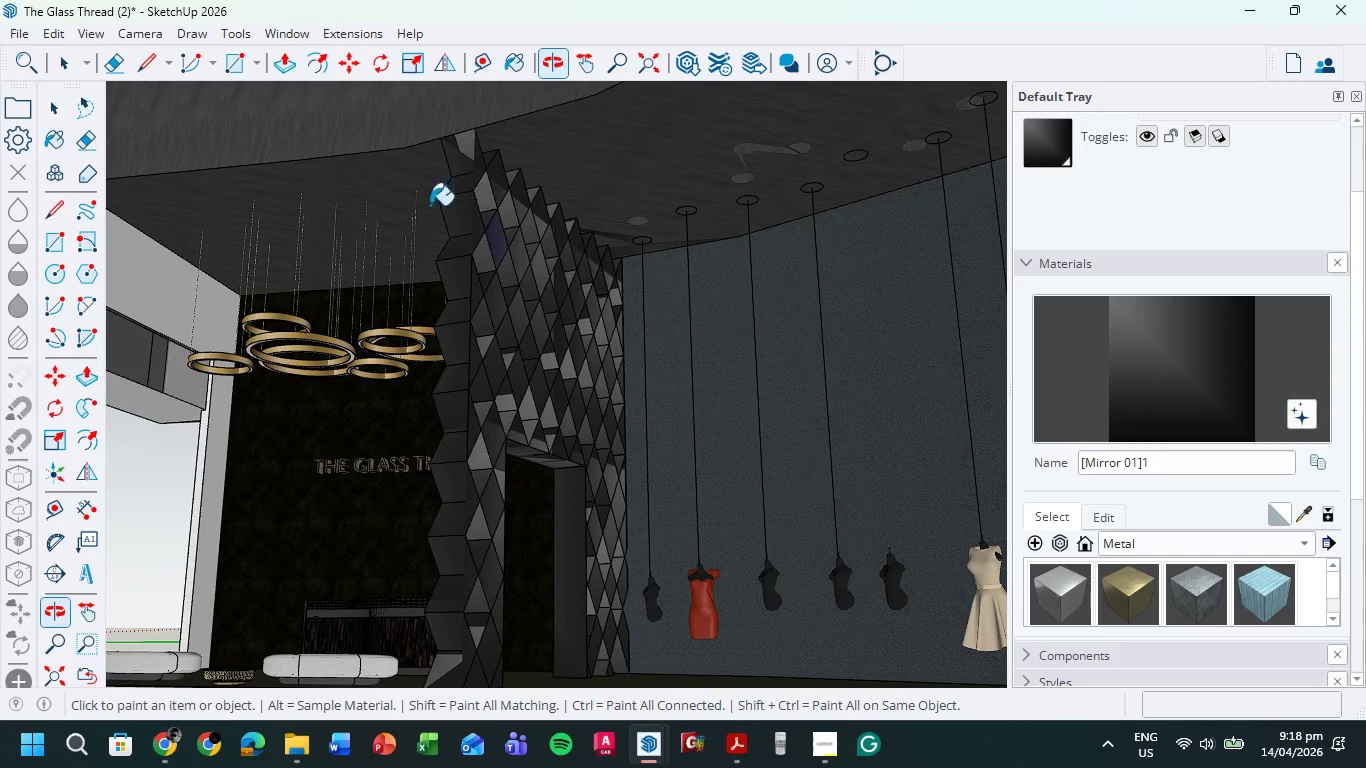 
left_click([71, 58])
 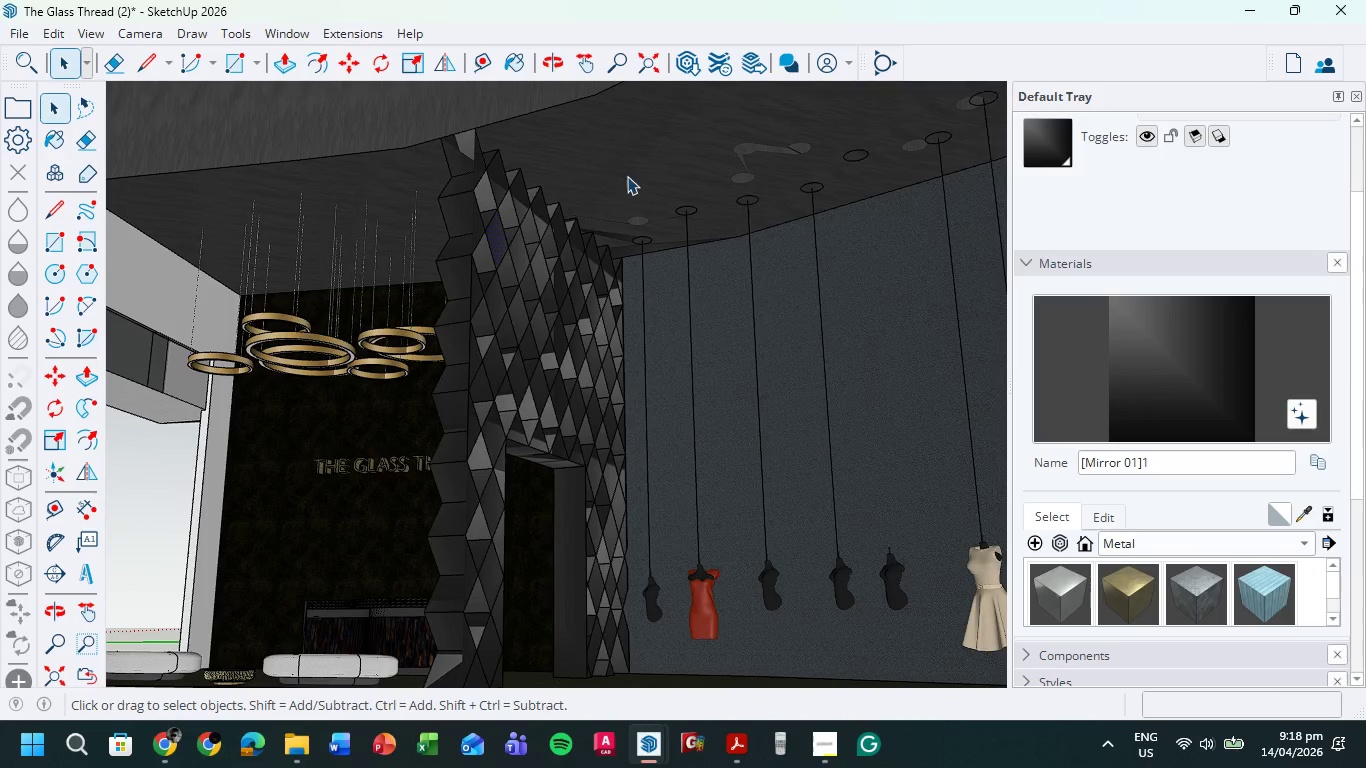 
double_click([183, 570])
 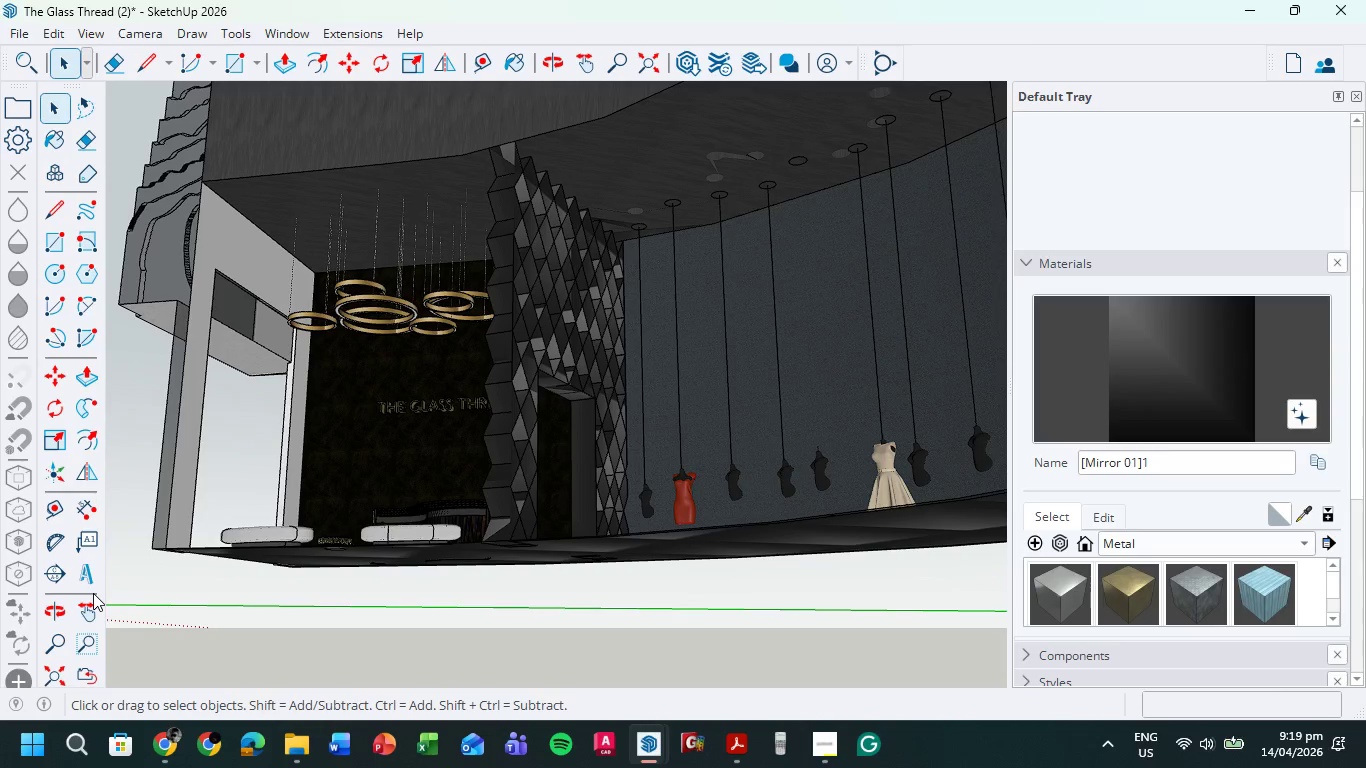 
scroll: coordinate [627, 178], scroll_direction: down, amount: 3.0
 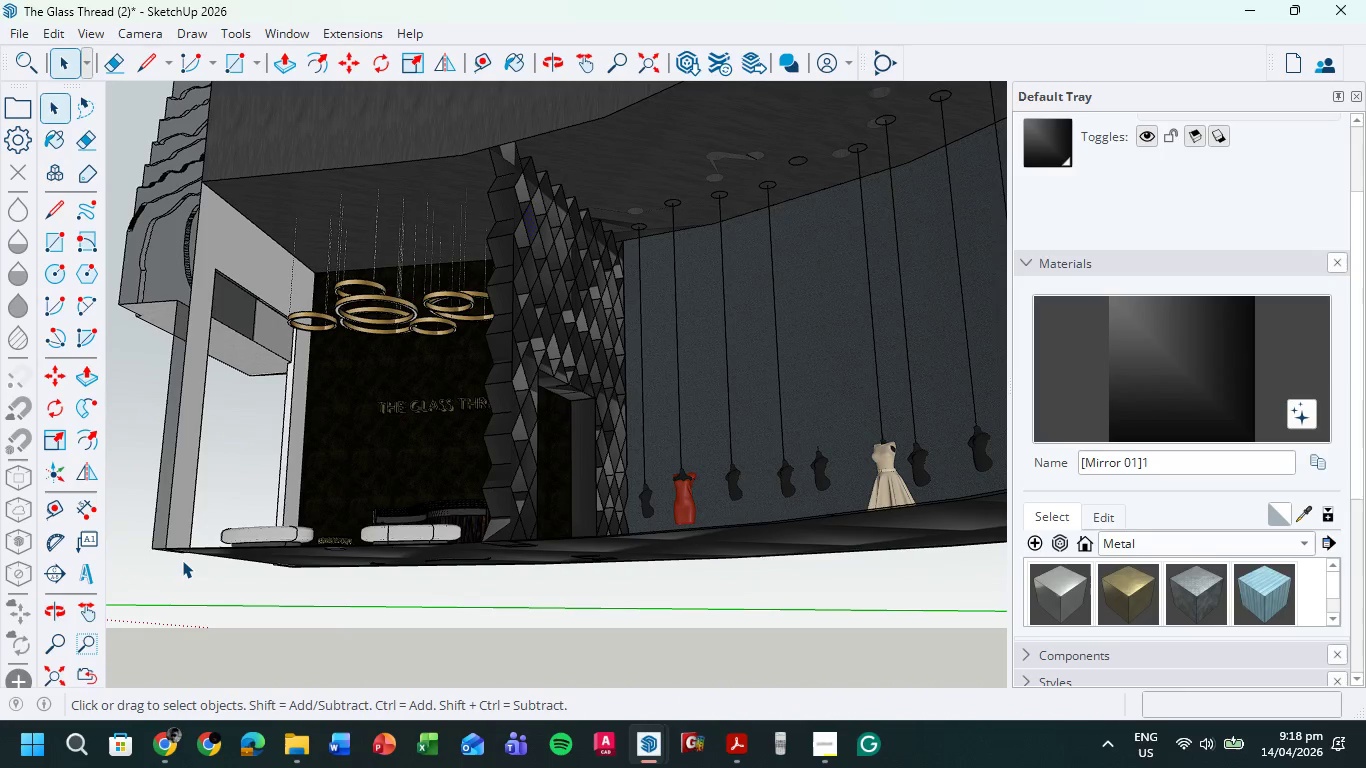 
wait(50.55)
 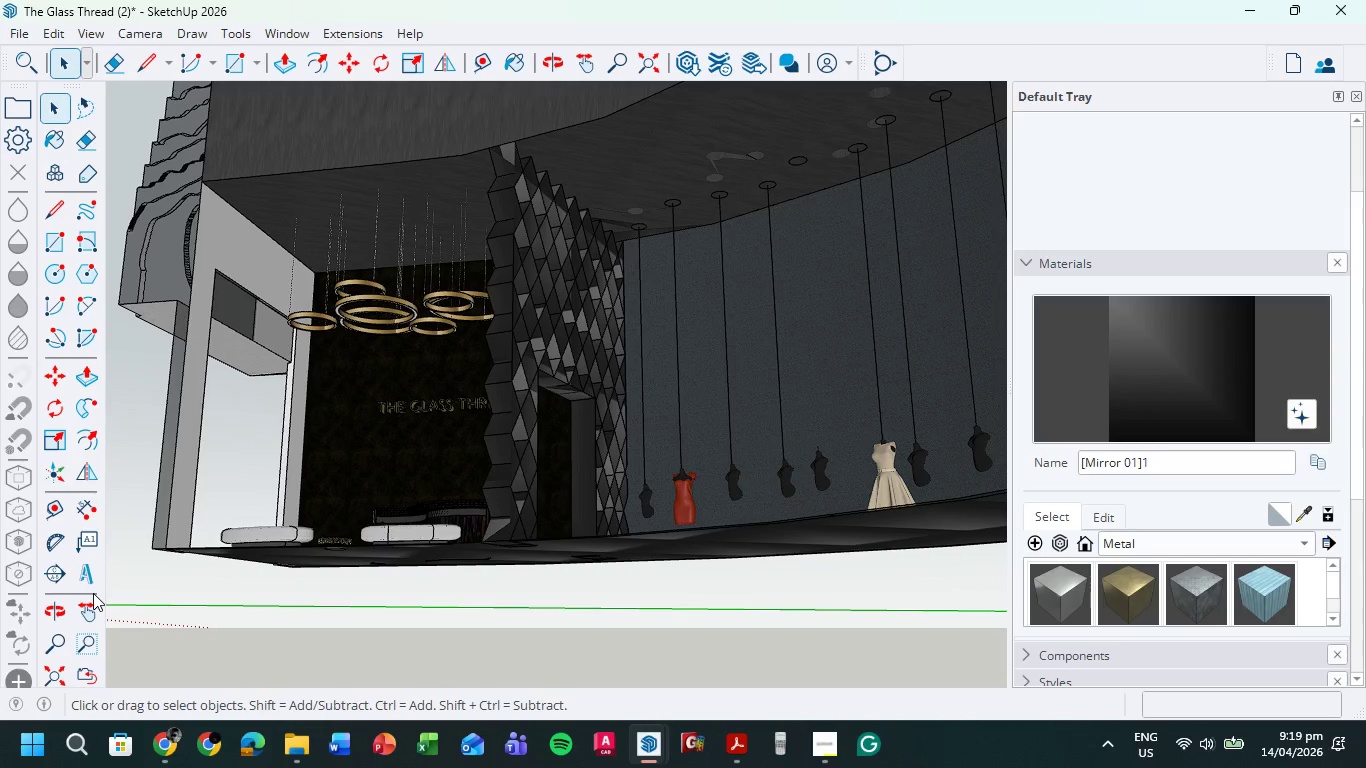 
scroll: coordinate [357, 260], scroll_direction: down, amount: 4.0
 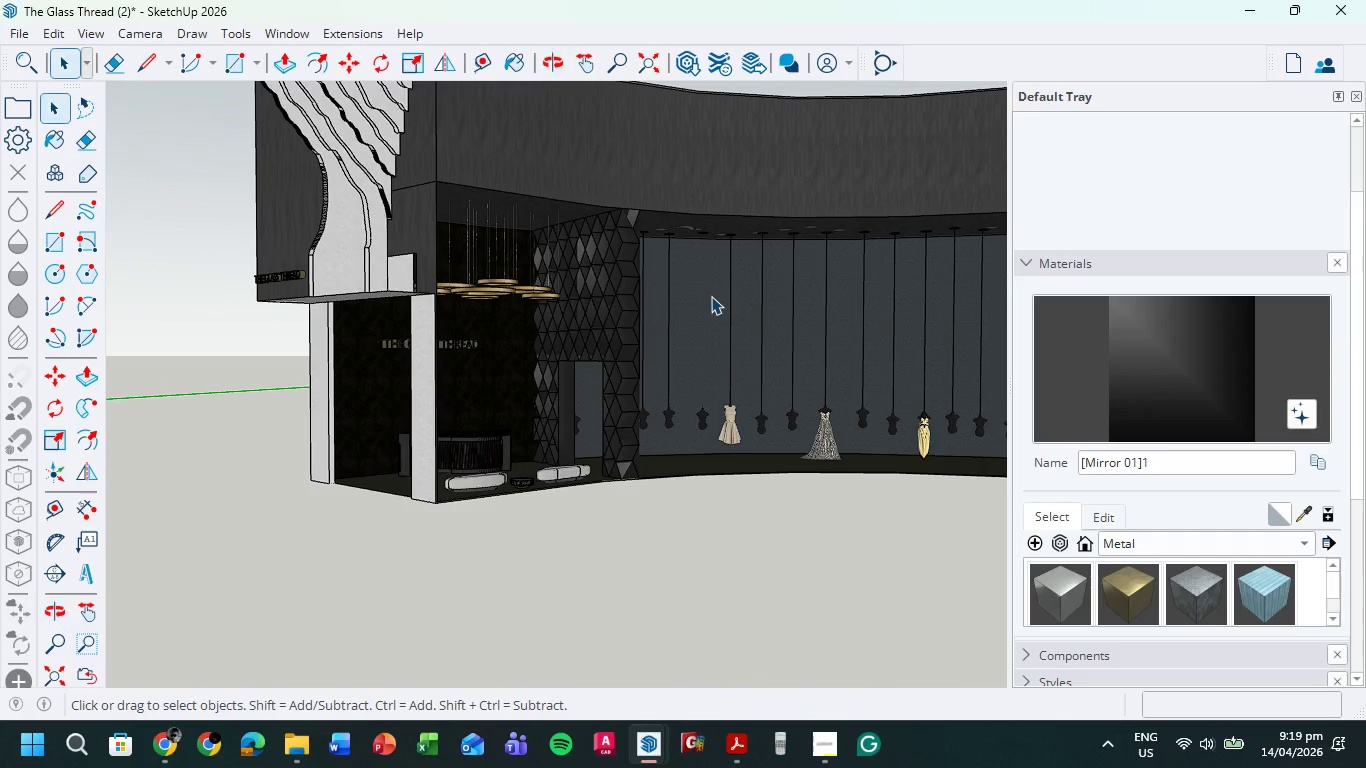 
hold_key(key=ShiftLeft, duration=0.67)
 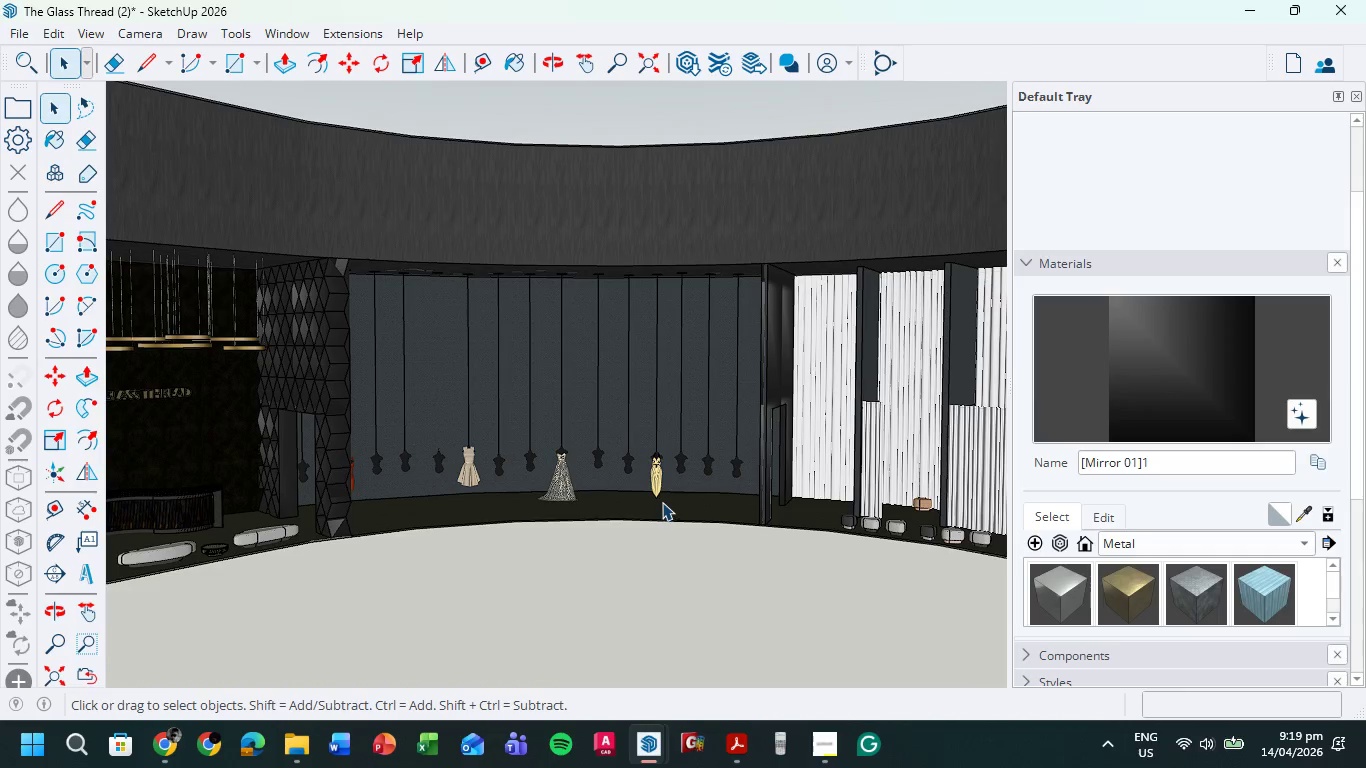 
scroll: coordinate [878, 481], scroll_direction: up, amount: 6.0
 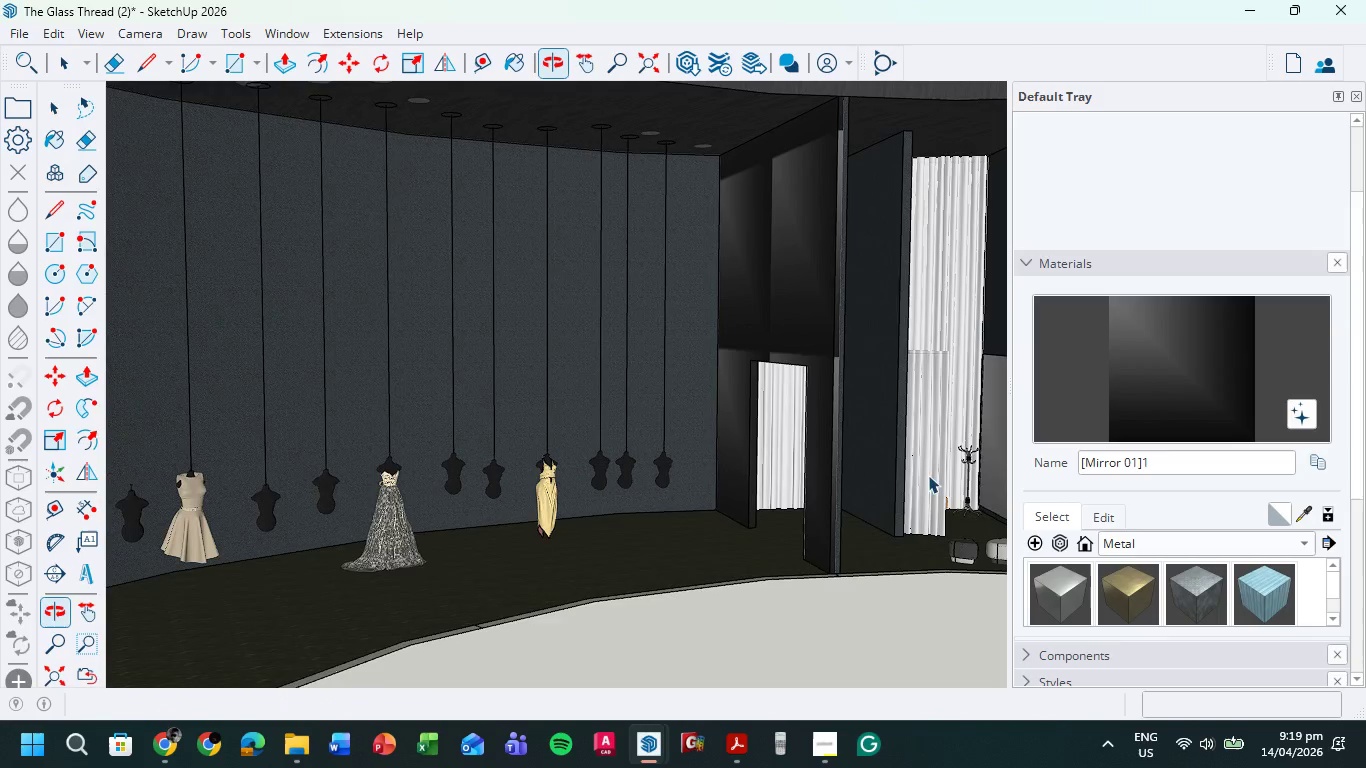 
wait(5.38)
 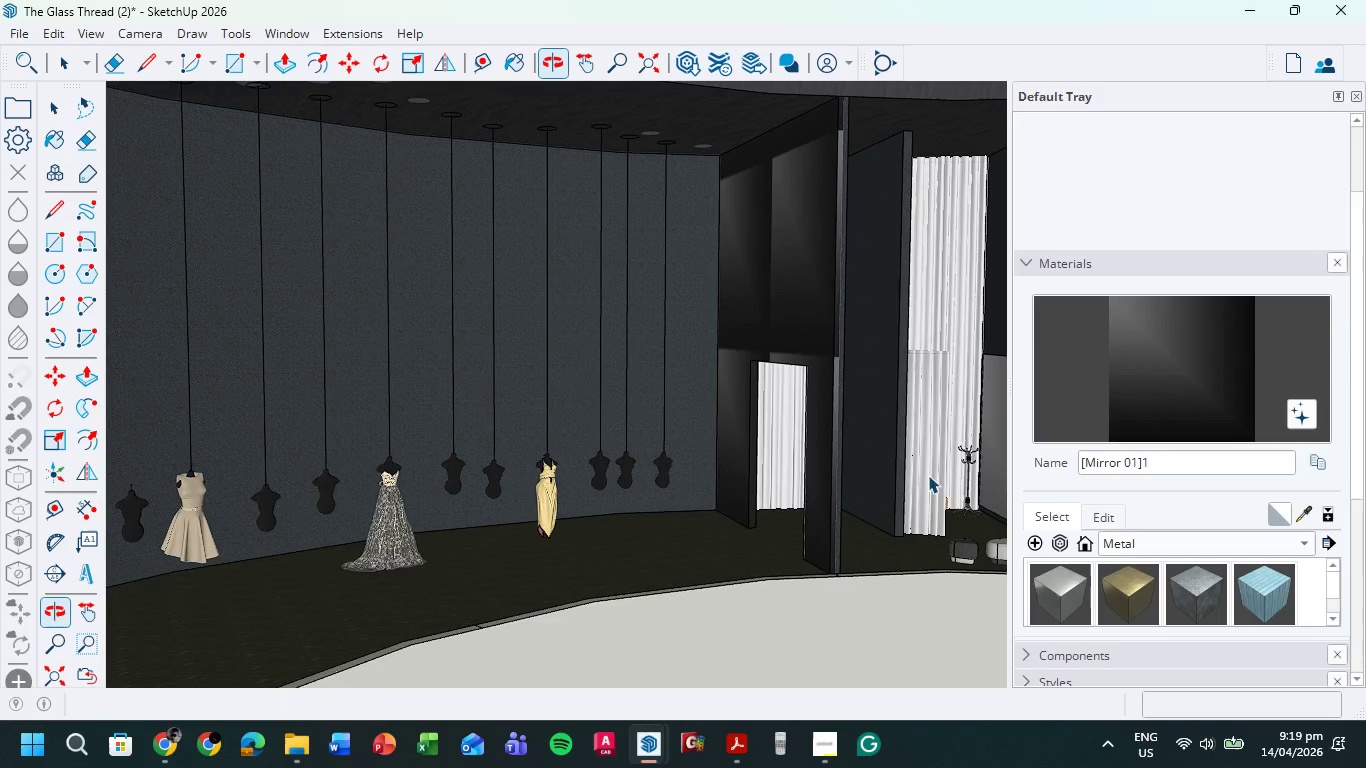 
scroll: coordinate [871, 512], scroll_direction: down, amount: 2.0
 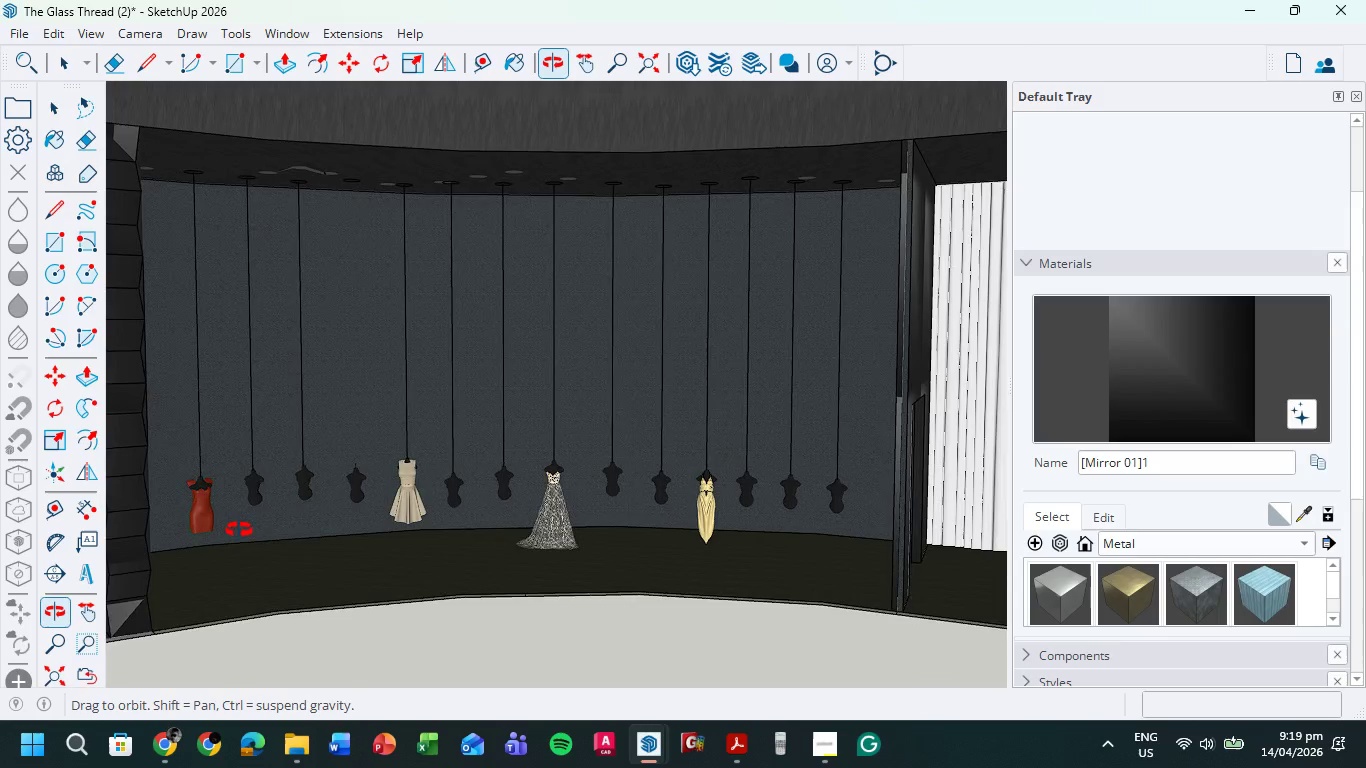 
wait(5.45)
 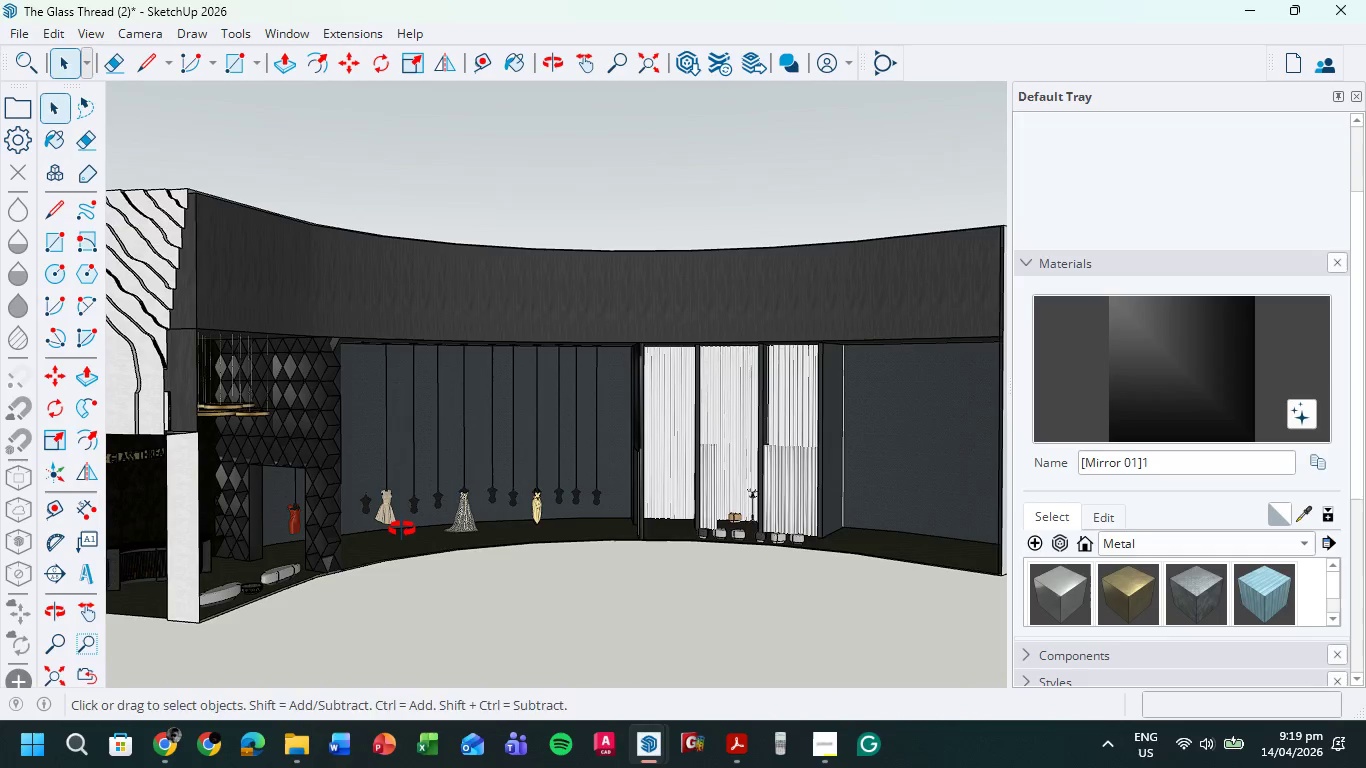 
hold_key(key=ShiftLeft, duration=0.62)
 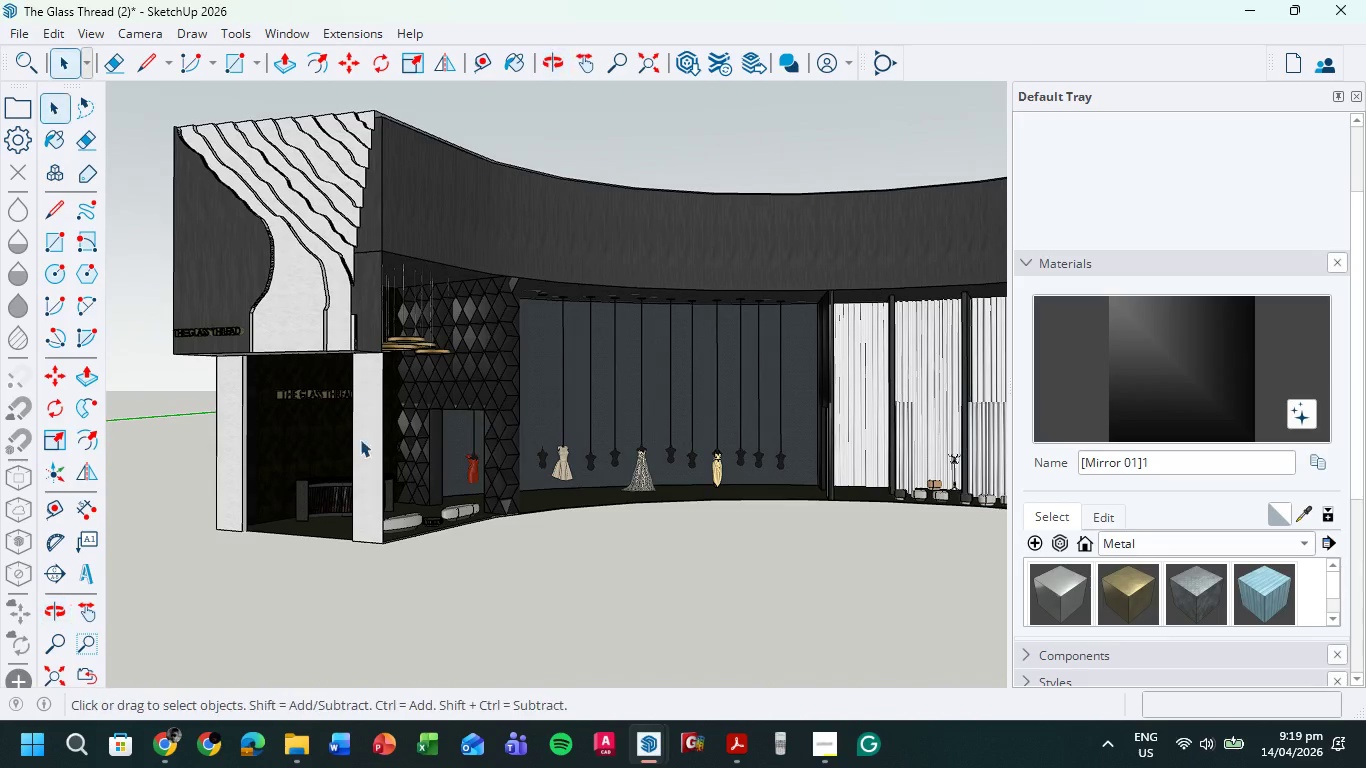 
scroll: coordinate [399, 508], scroll_direction: down, amount: 7.0
 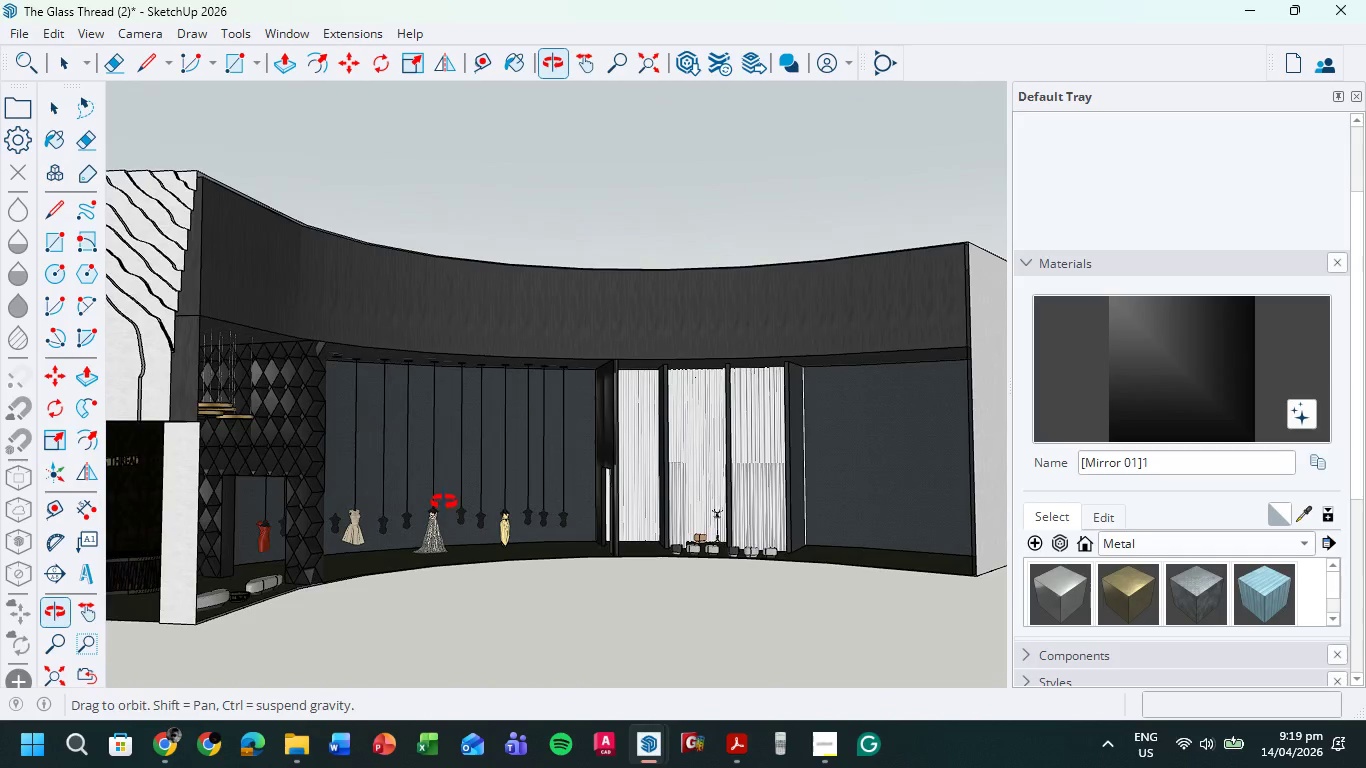 
hold_key(key=ShiftLeft, duration=0.38)
 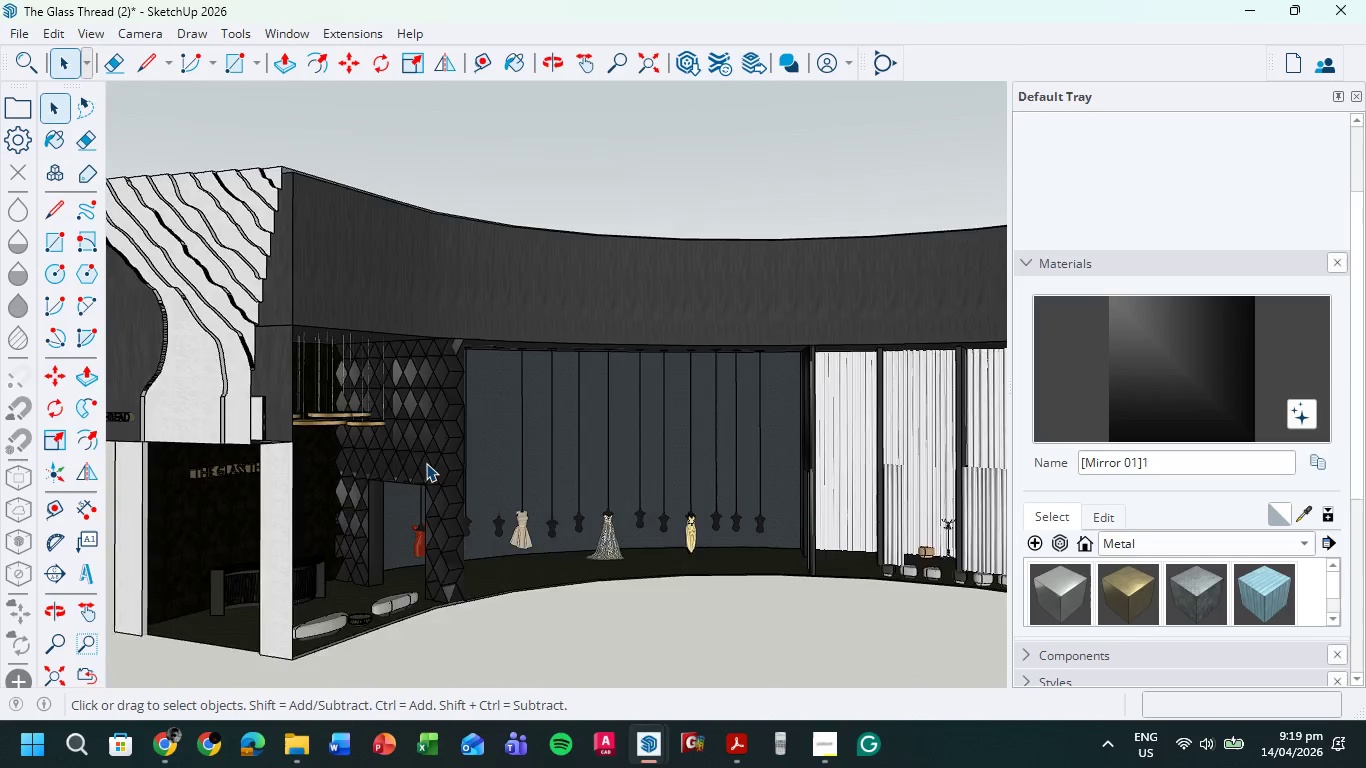 
key(B)
 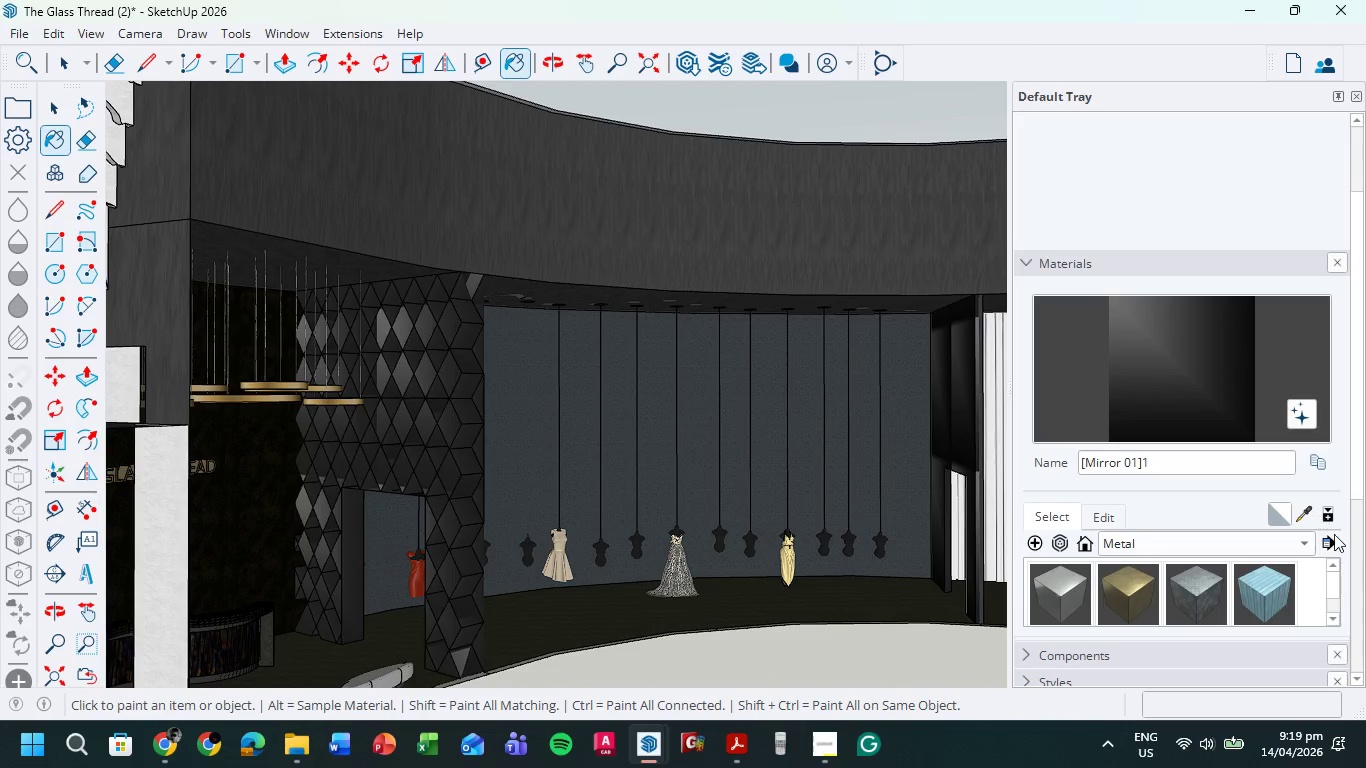 
scroll: coordinate [426, 464], scroll_direction: up, amount: 5.0
 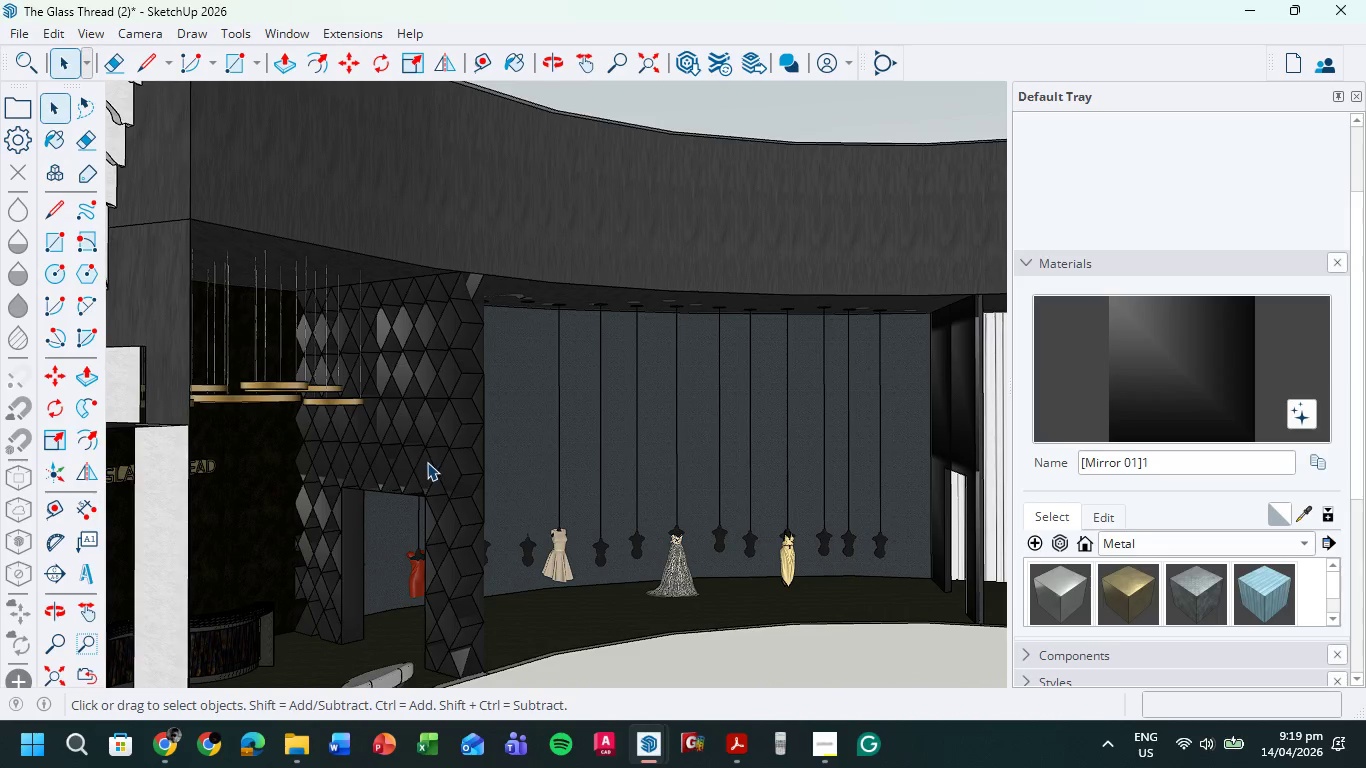 
left_click([1301, 516])
 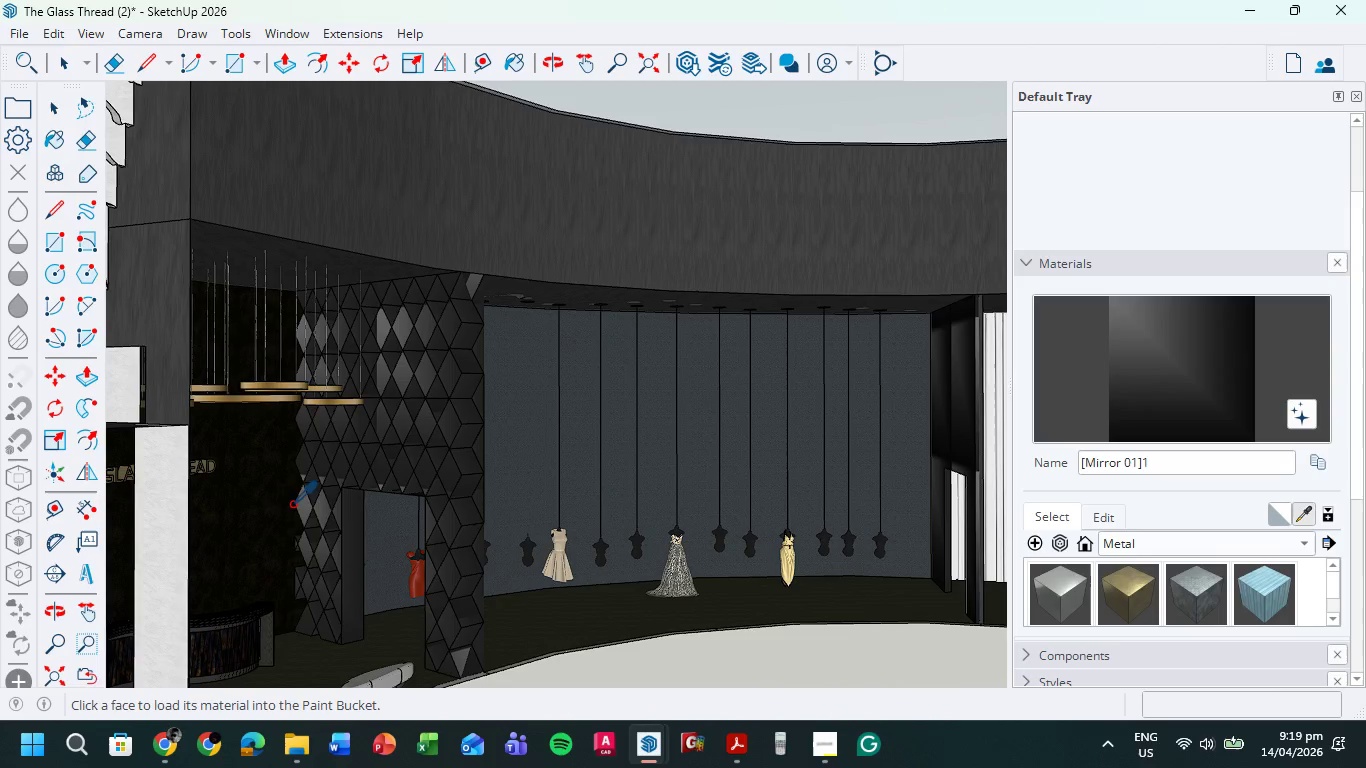 
left_click([271, 509])
 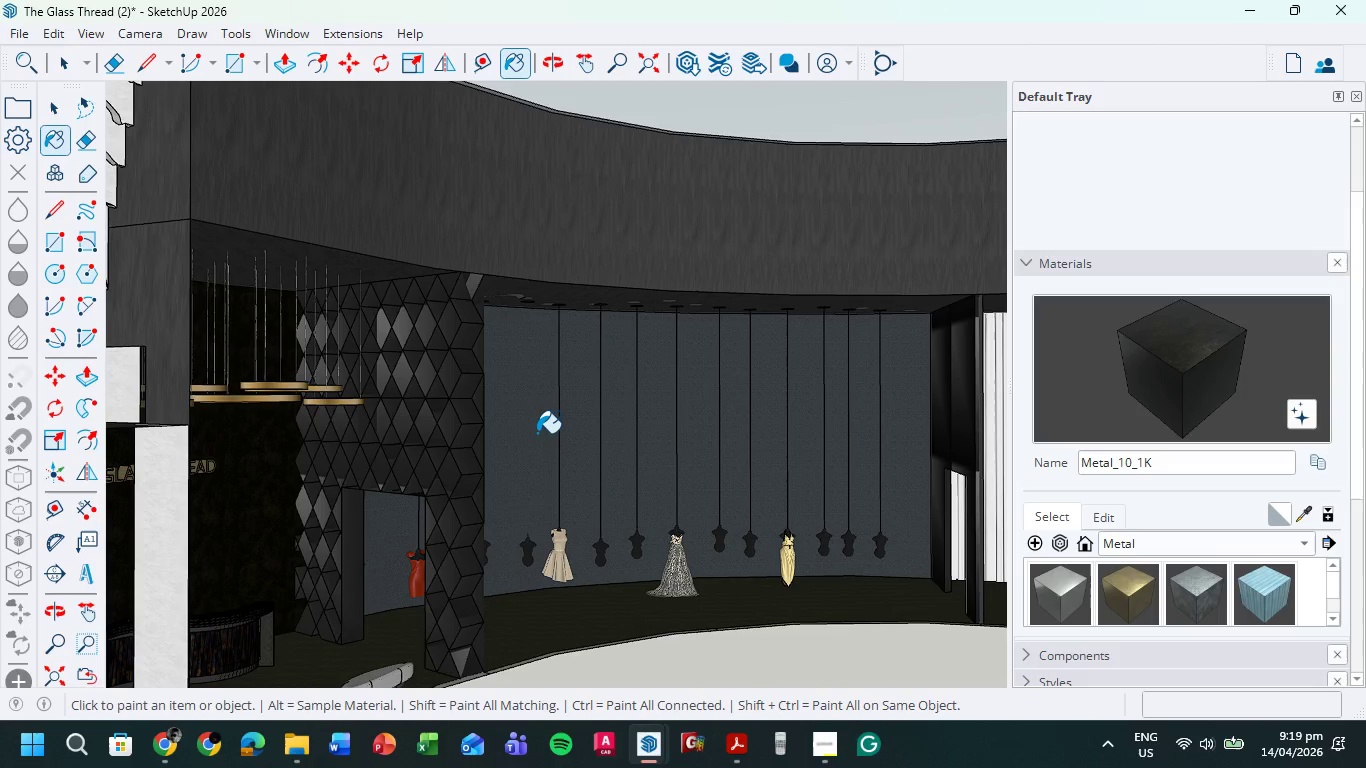 
left_click([517, 435])
 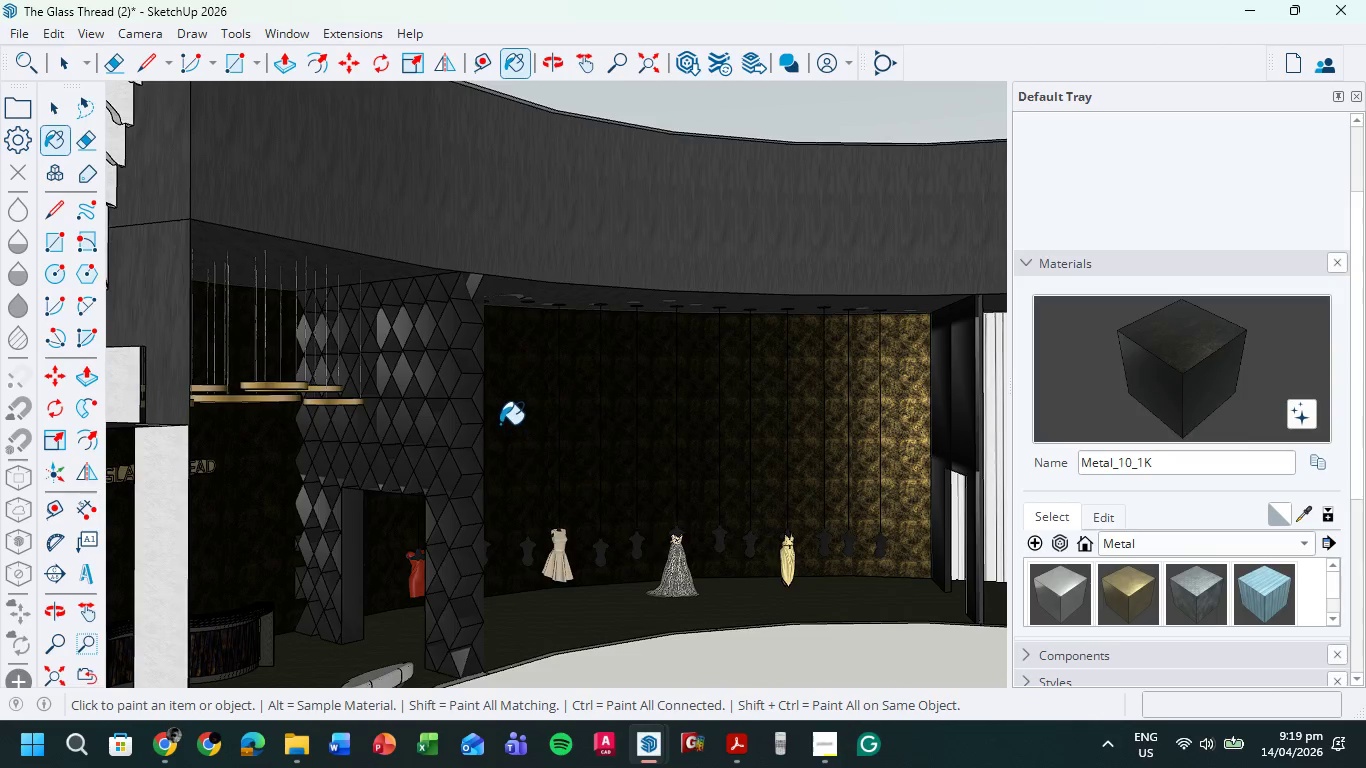 
hold_key(key=ShiftLeft, duration=0.66)
 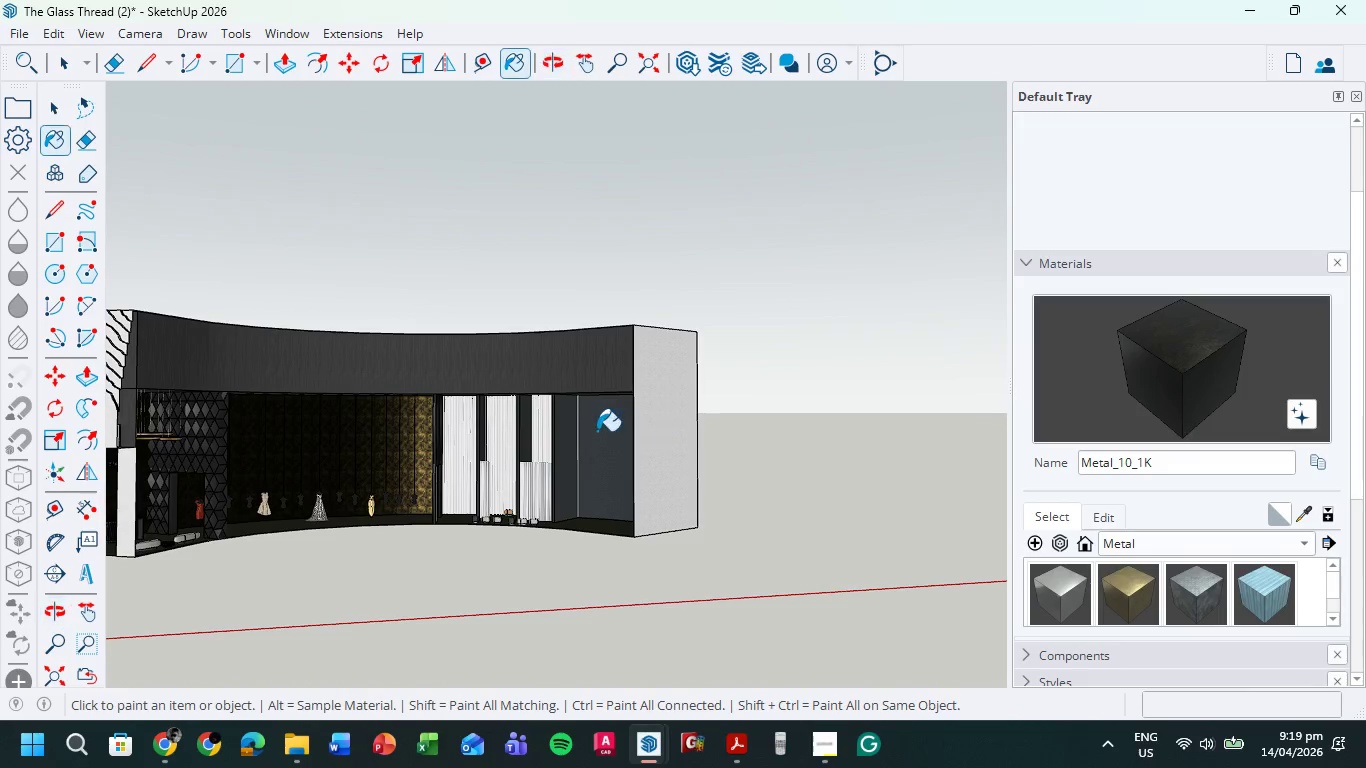 
scroll: coordinate [736, 418], scroll_direction: down, amount: 9.0
 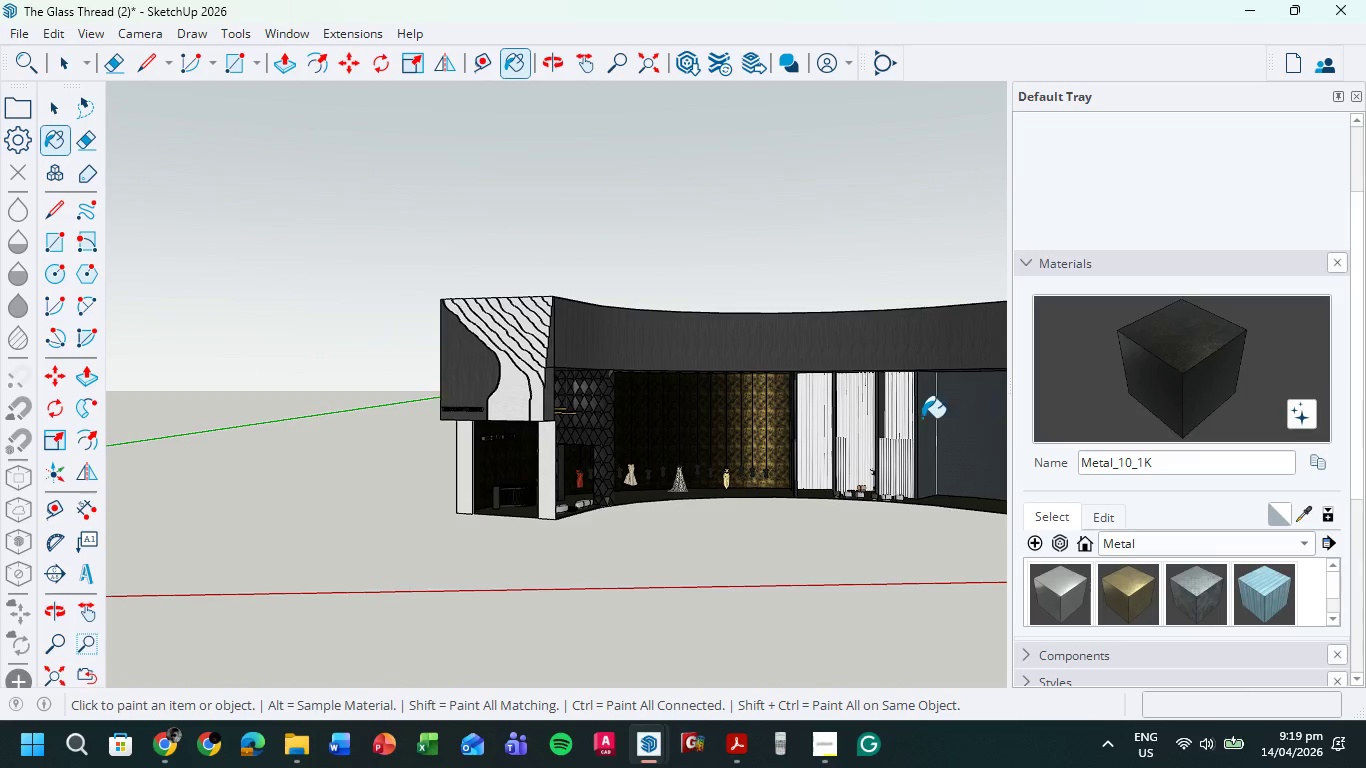 
hold_key(key=ShiftLeft, duration=0.53)
 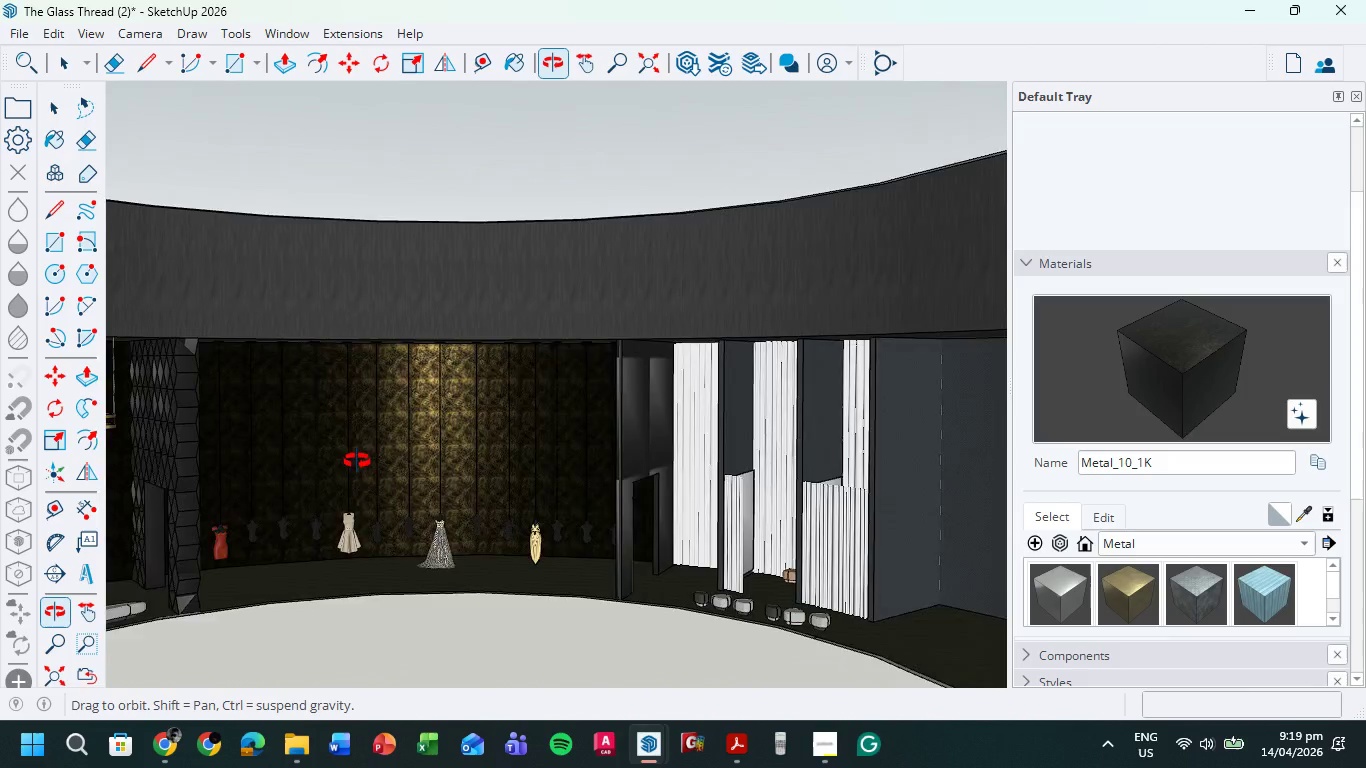 
scroll: coordinate [597, 431], scroll_direction: up, amount: 6.0
 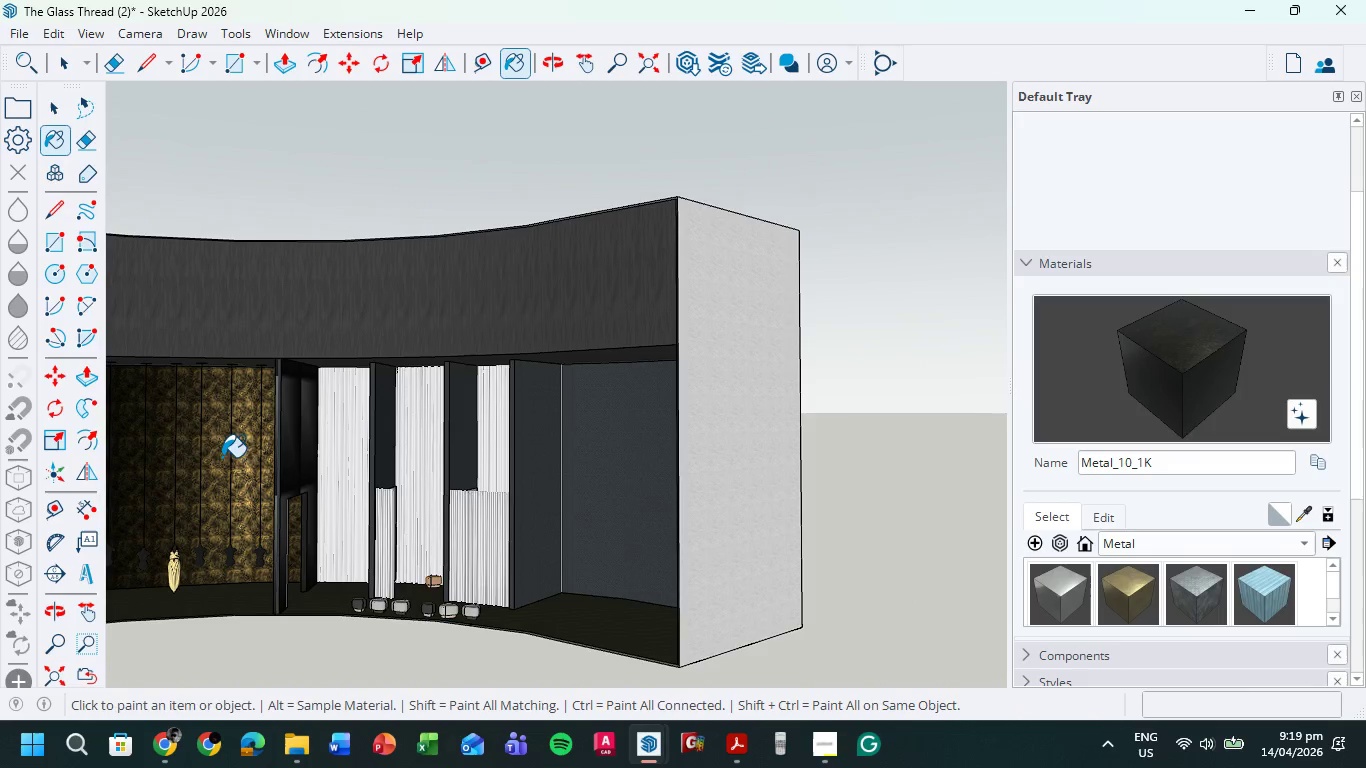 
key(Control+Z)
 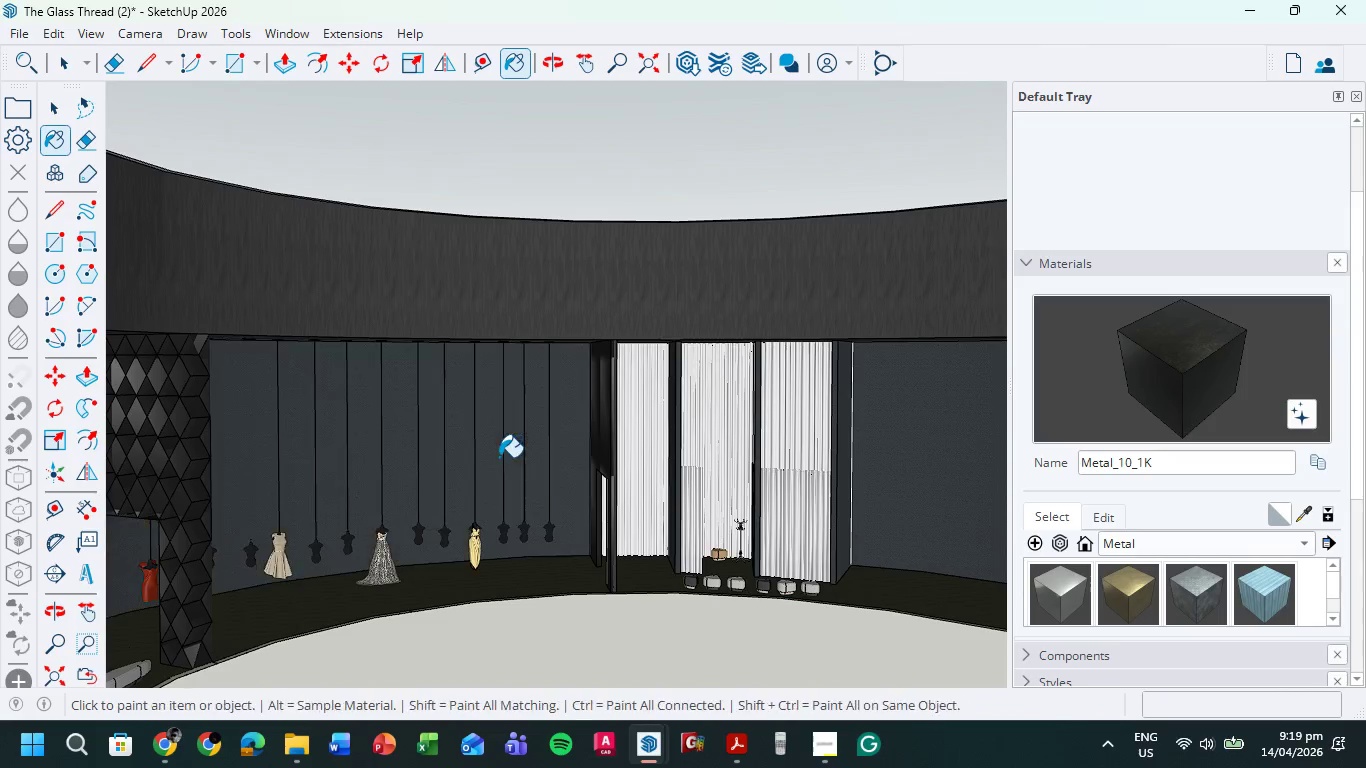 
key(Control+ControlLeft)
 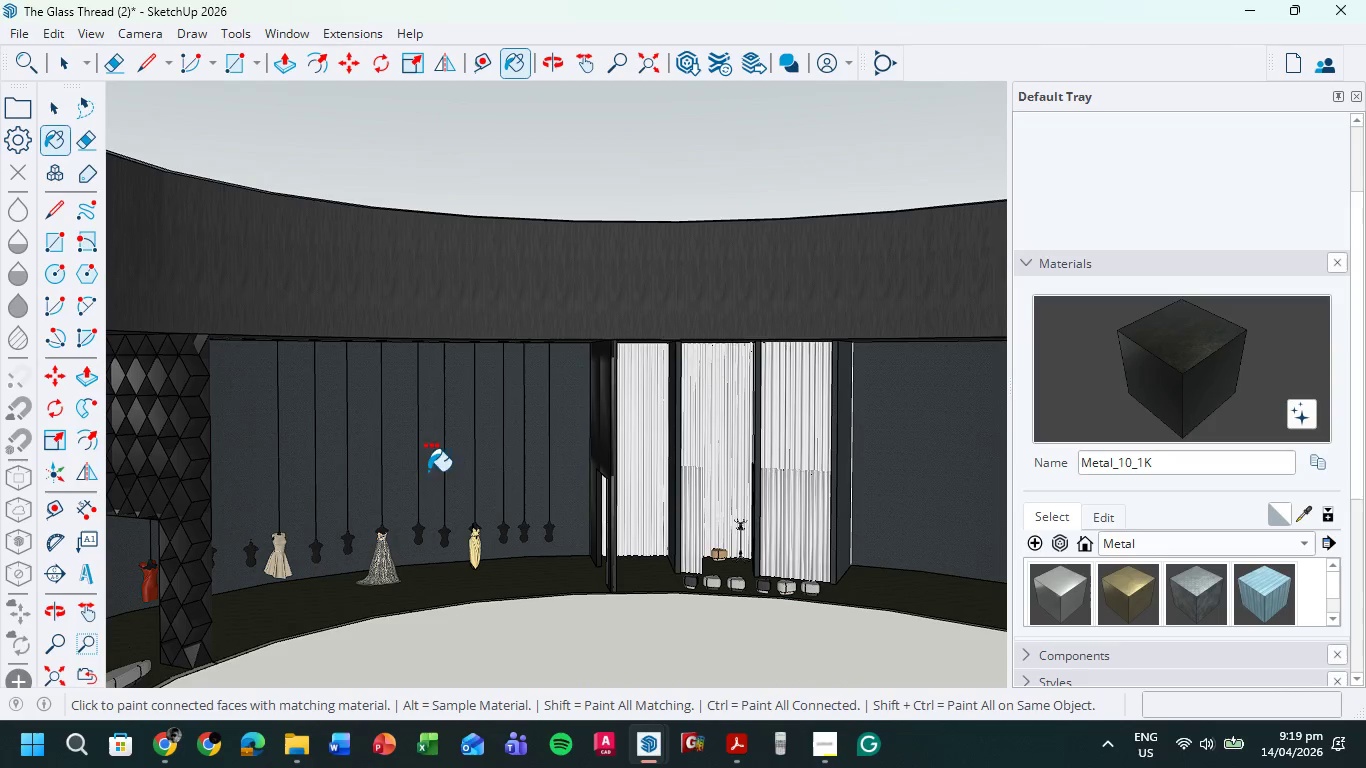 
hold_key(key=ShiftLeft, duration=1.53)
 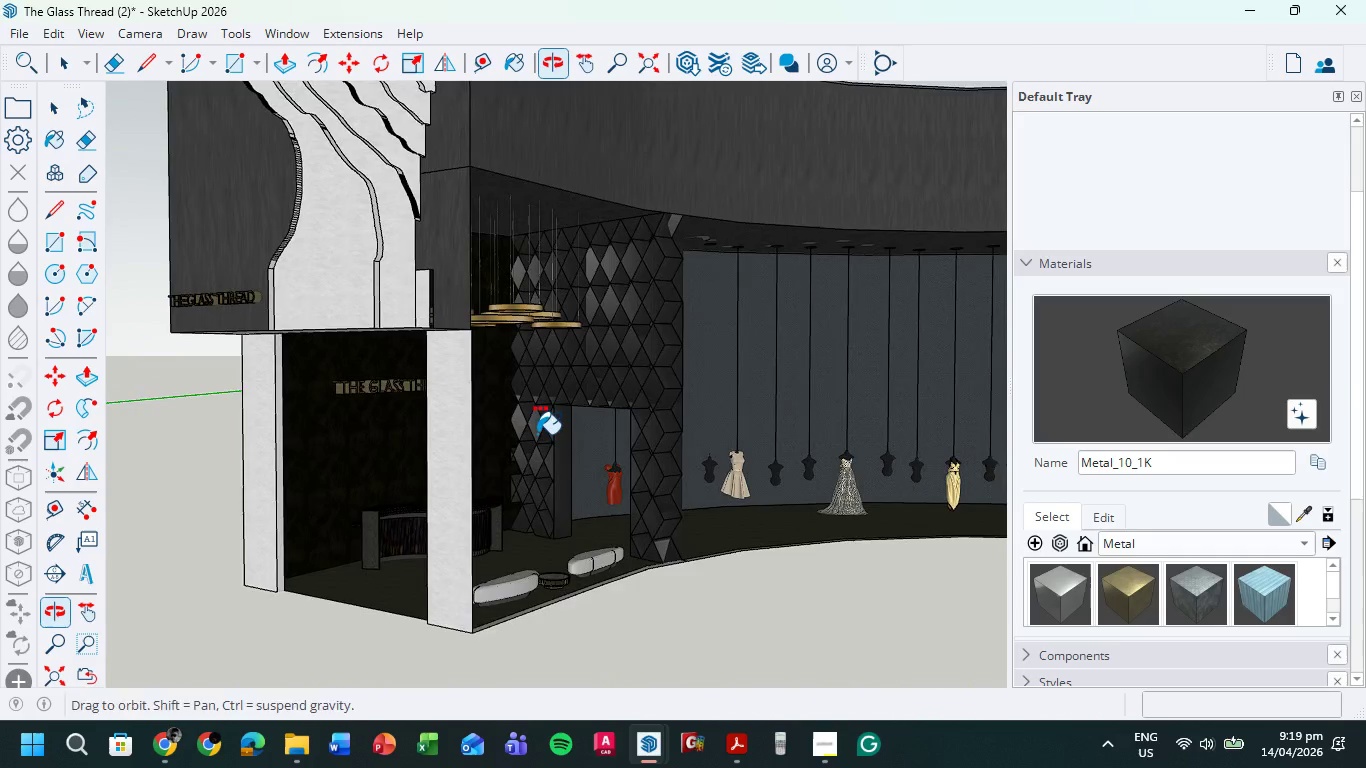 
hold_key(key=ShiftLeft, duration=1.45)
 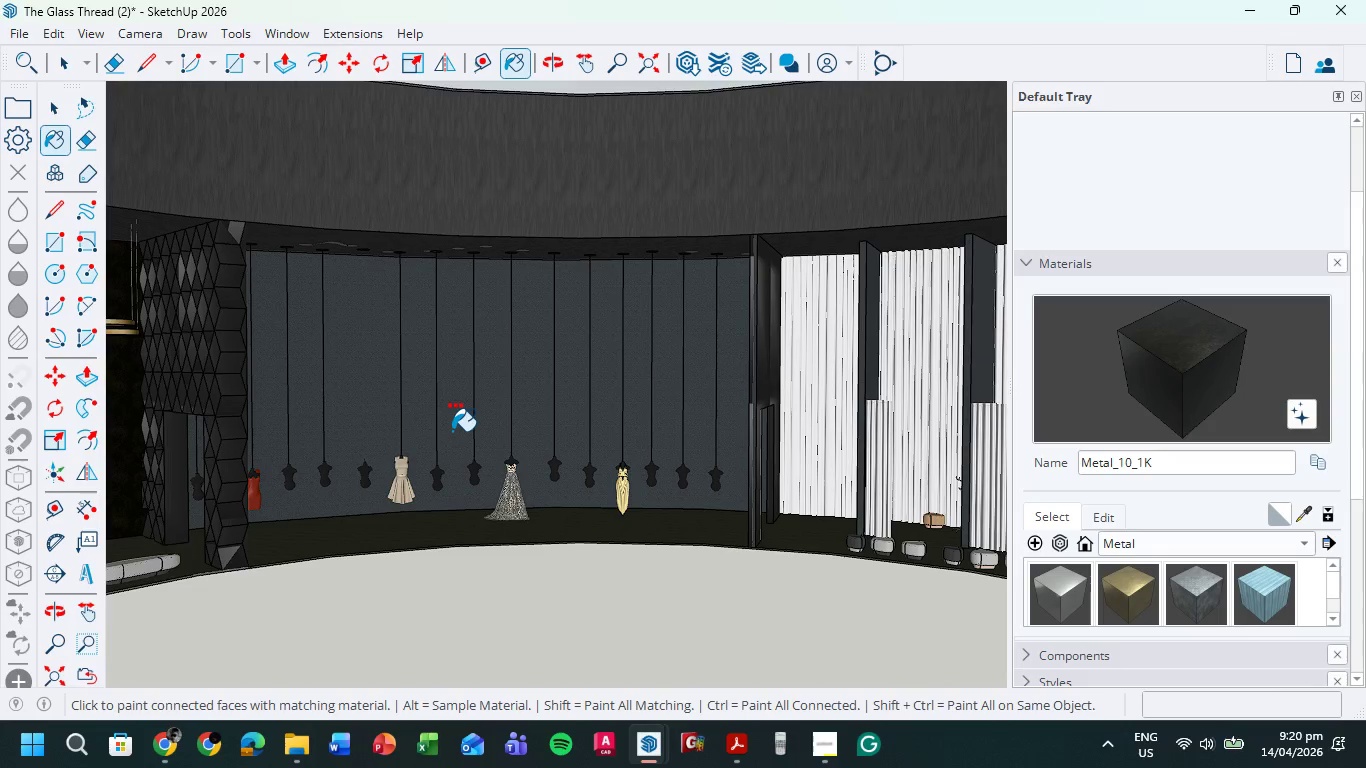 
wait(21.94)
 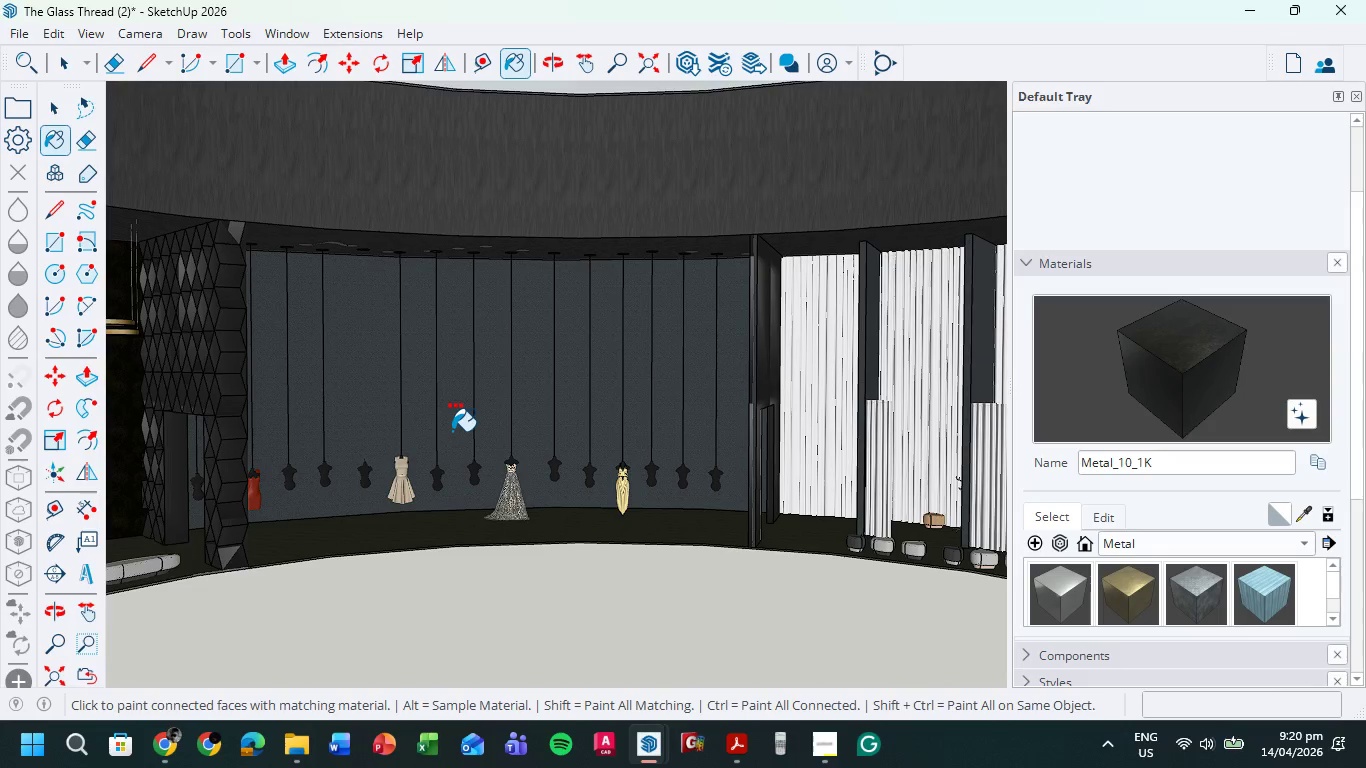 
scroll: coordinate [344, 416], scroll_direction: up, amount: 4.0
 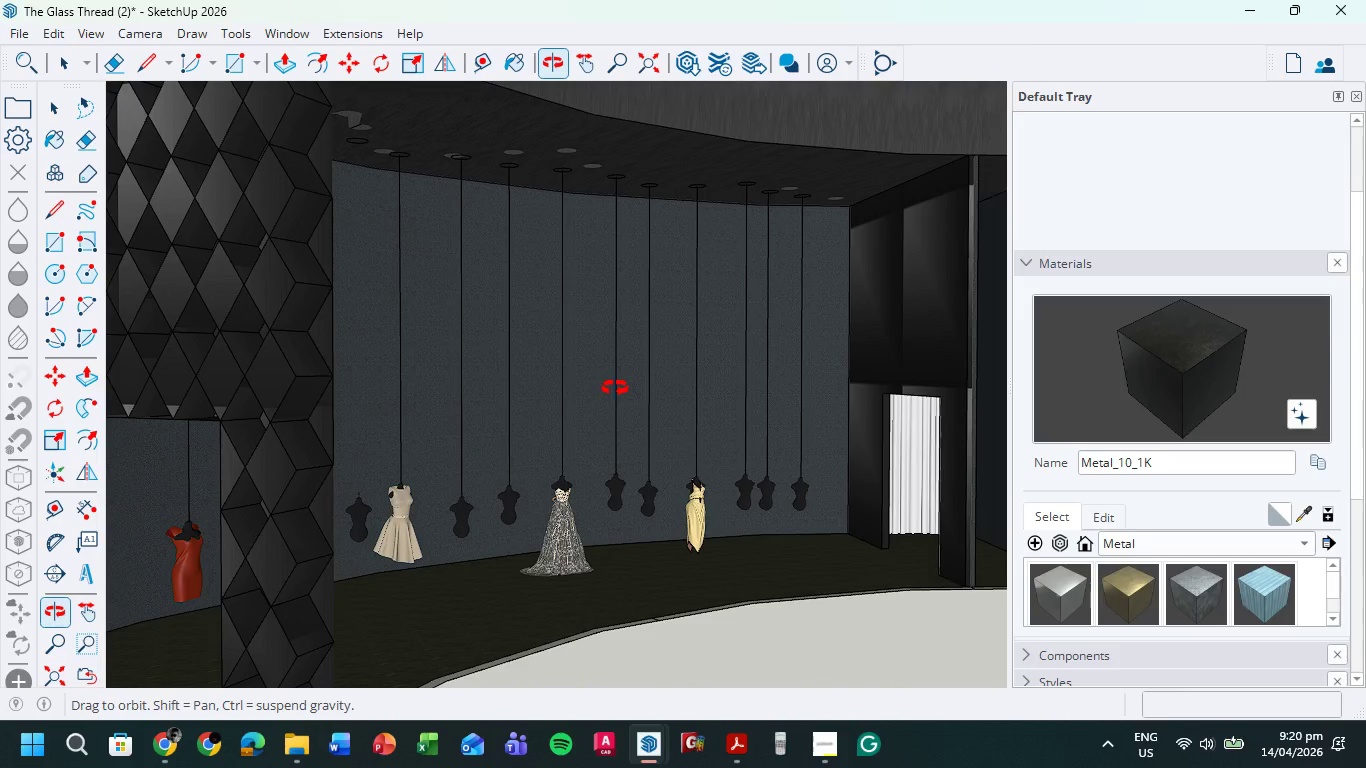 
left_click([299, 754])
 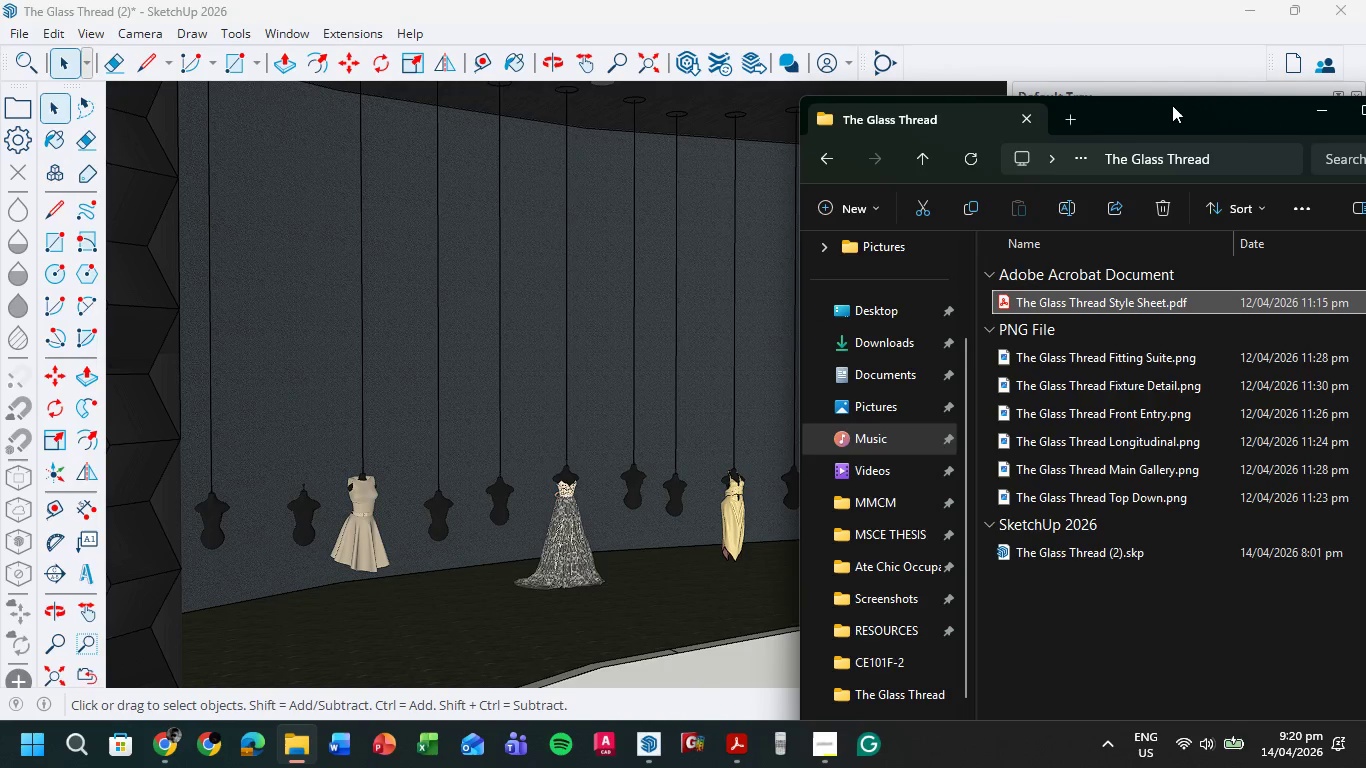 
left_click_drag(start_coordinate=[1170, 112], to_coordinate=[1096, 0])
 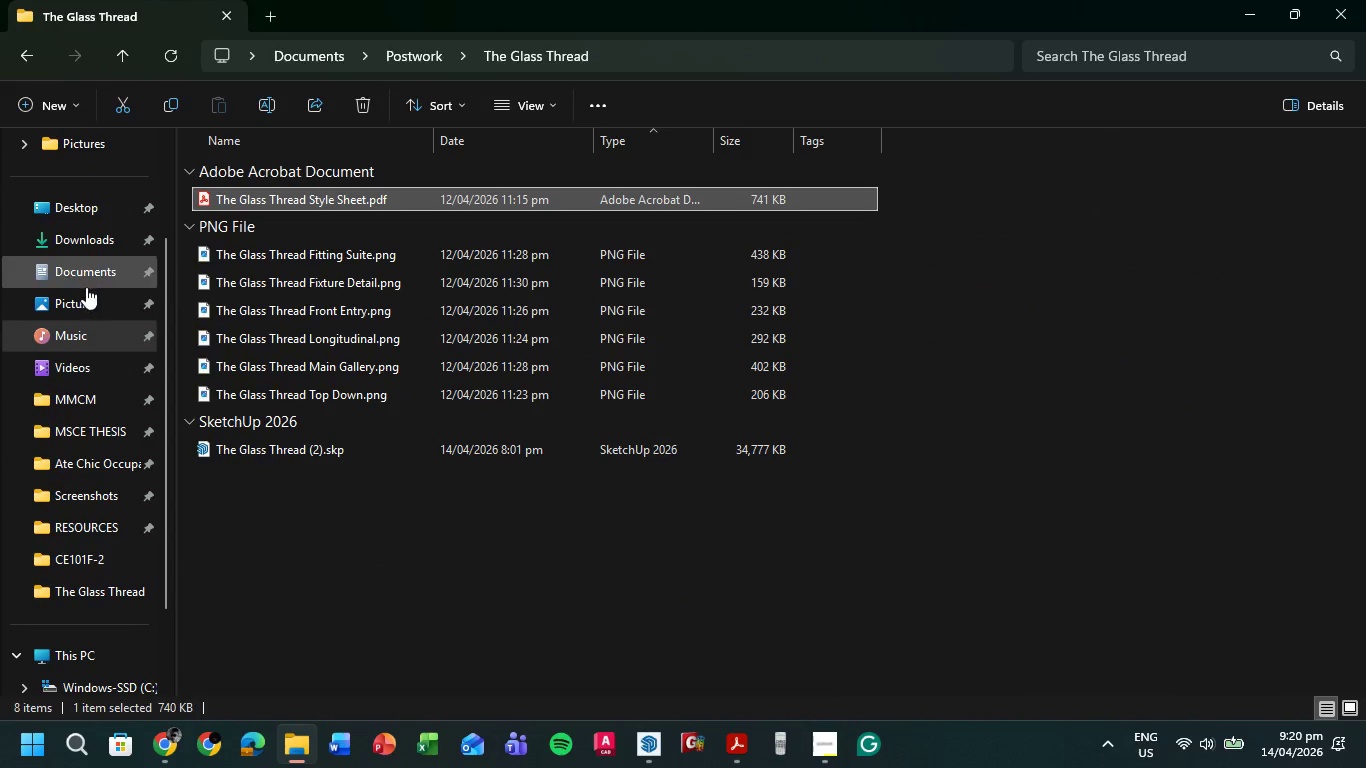 
scroll: coordinate [569, 519], scroll_direction: up, amount: 4.0
 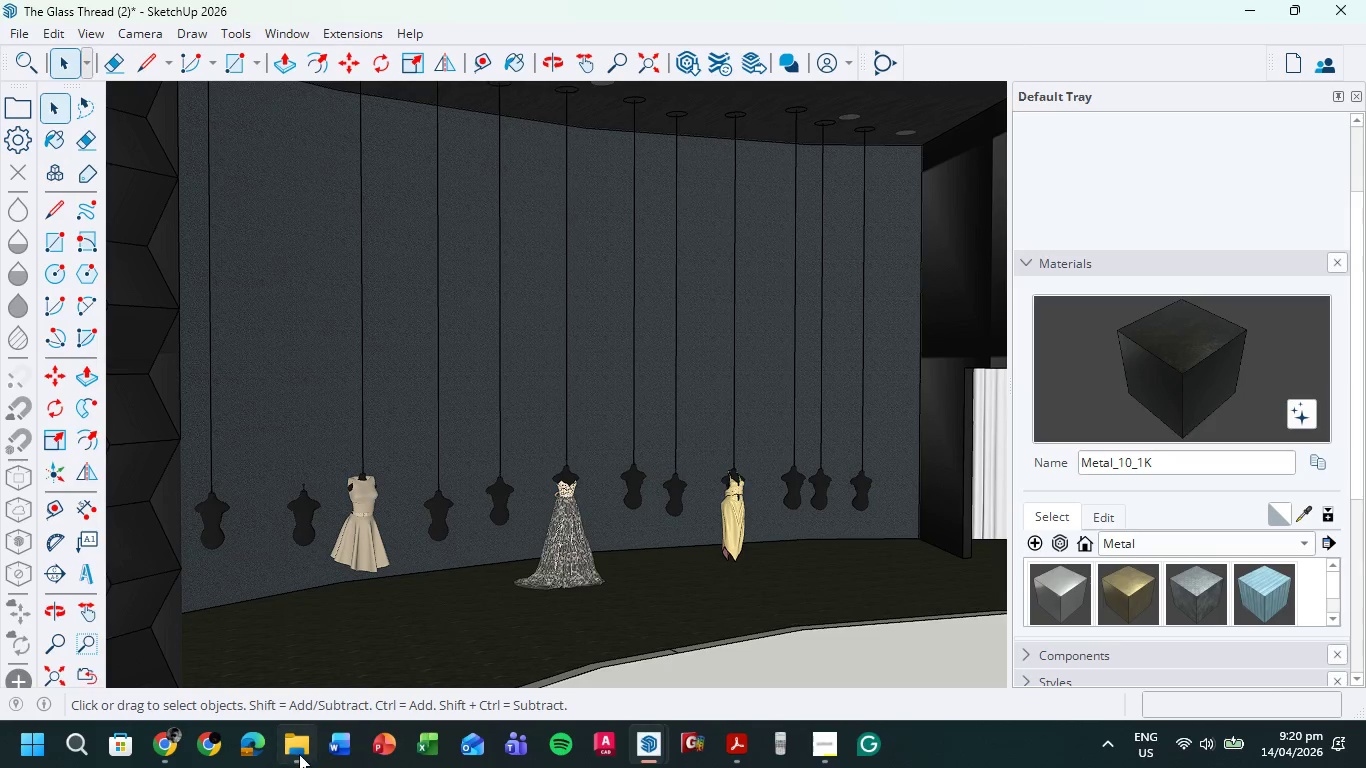 
left_click([82, 237])
 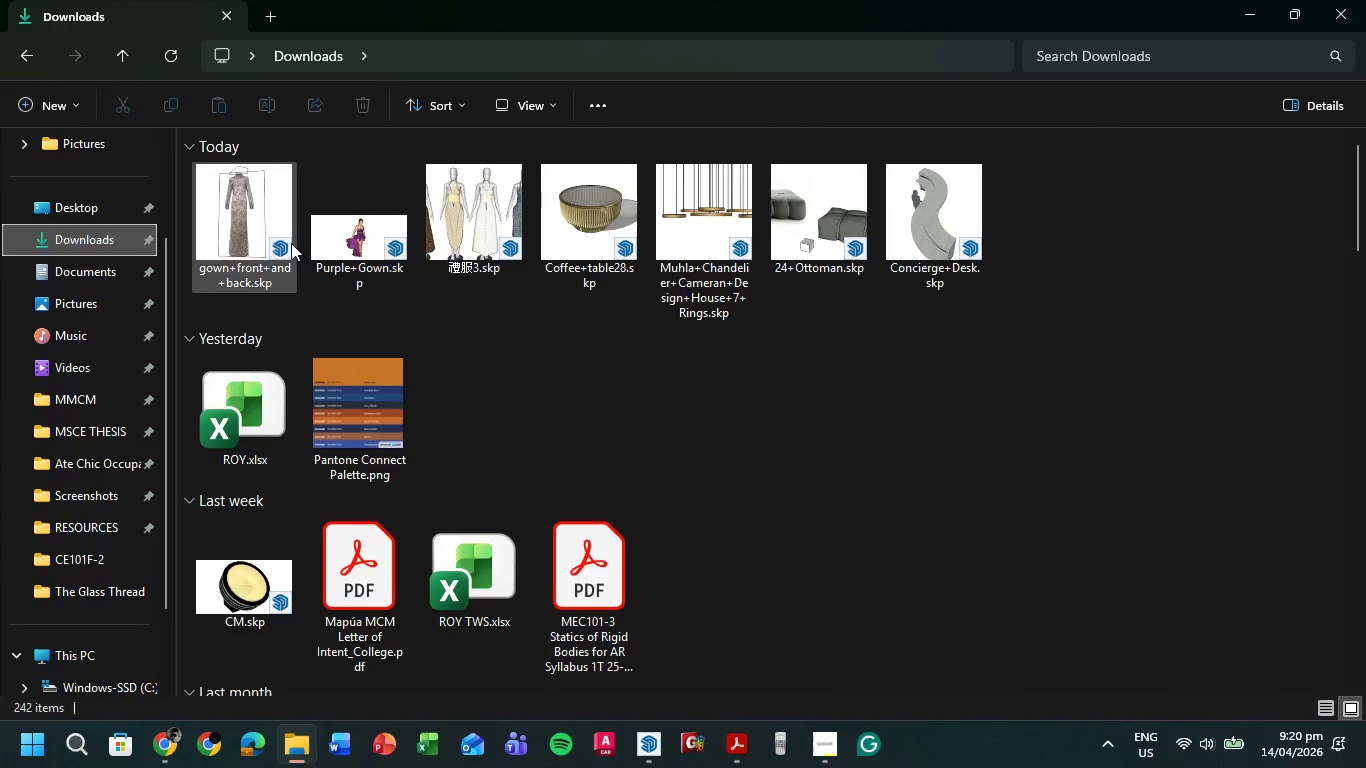 
left_click_drag(start_coordinate=[179, 216], to_coordinate=[490, 223])
 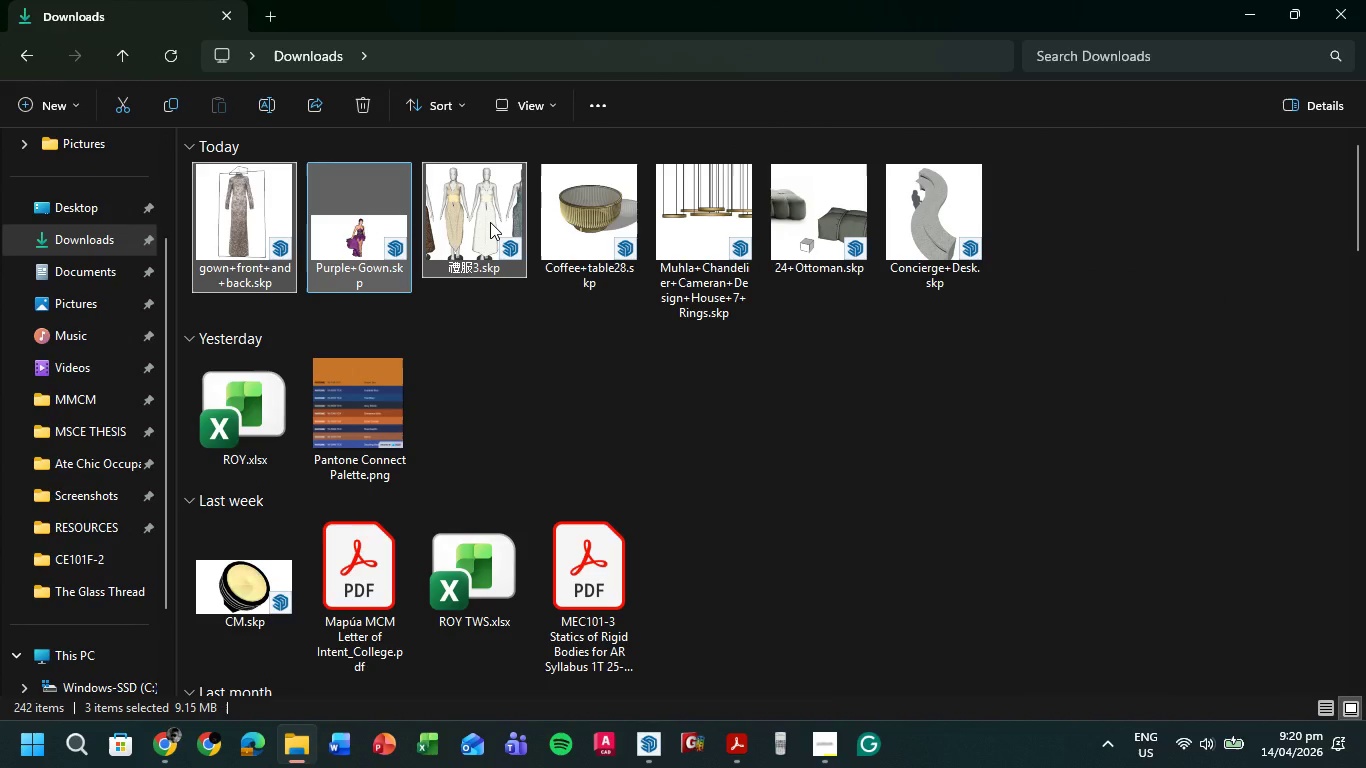 
key(NumpadEnter)
 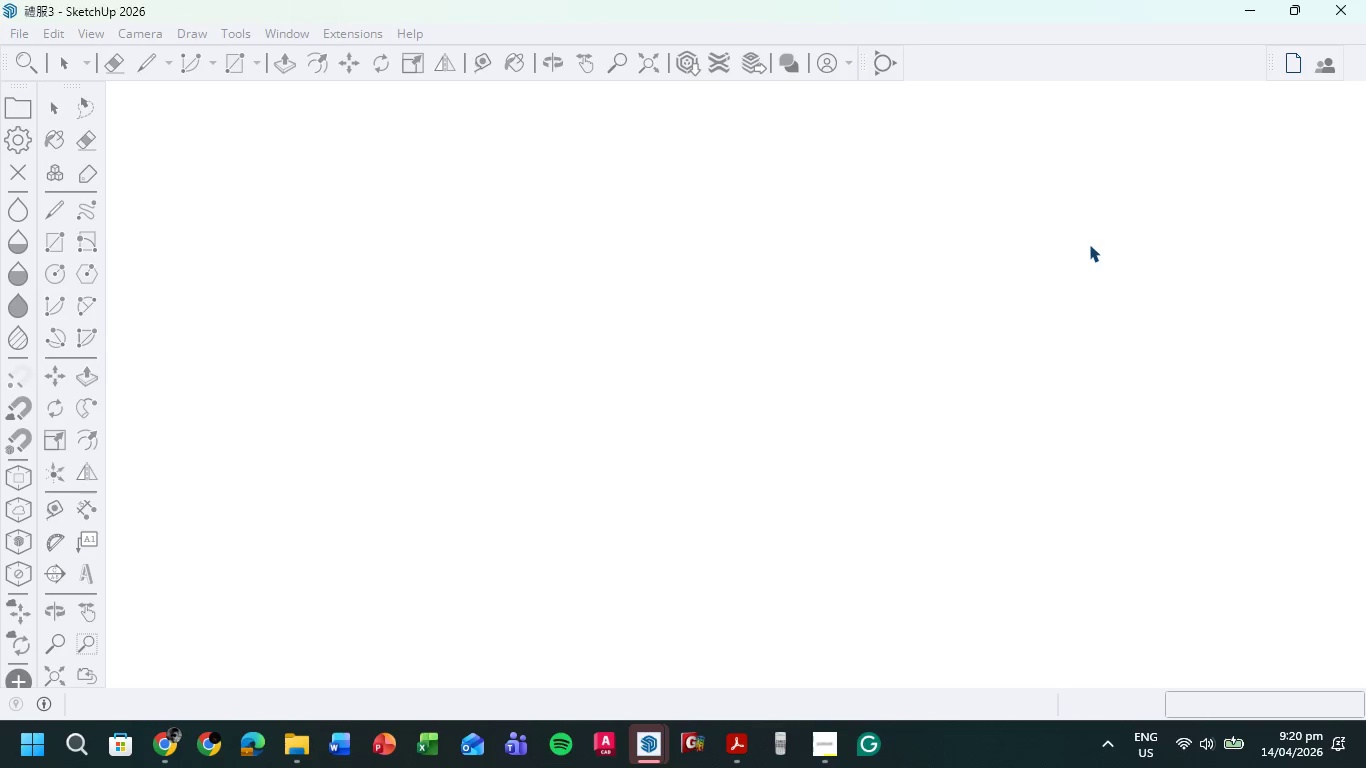 
wait(26.91)
 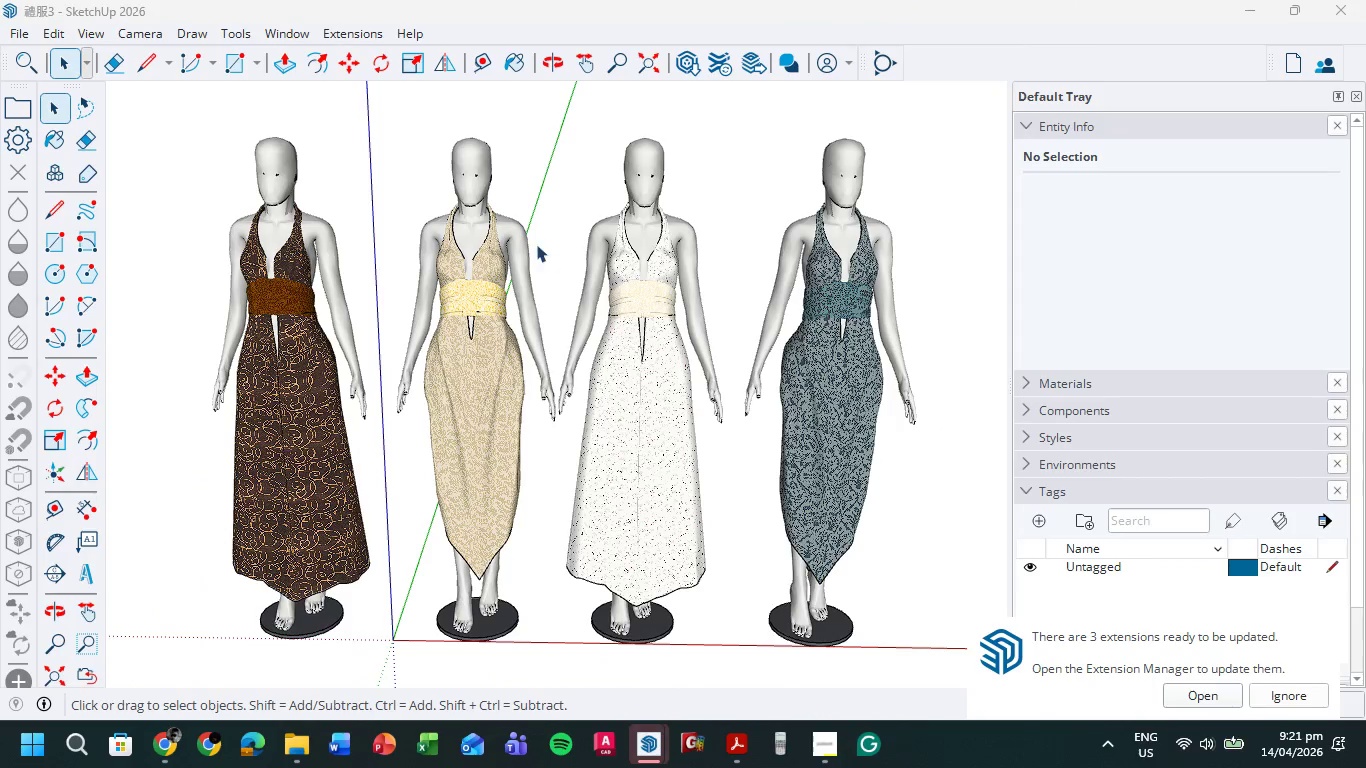 
double_click([642, 155])
 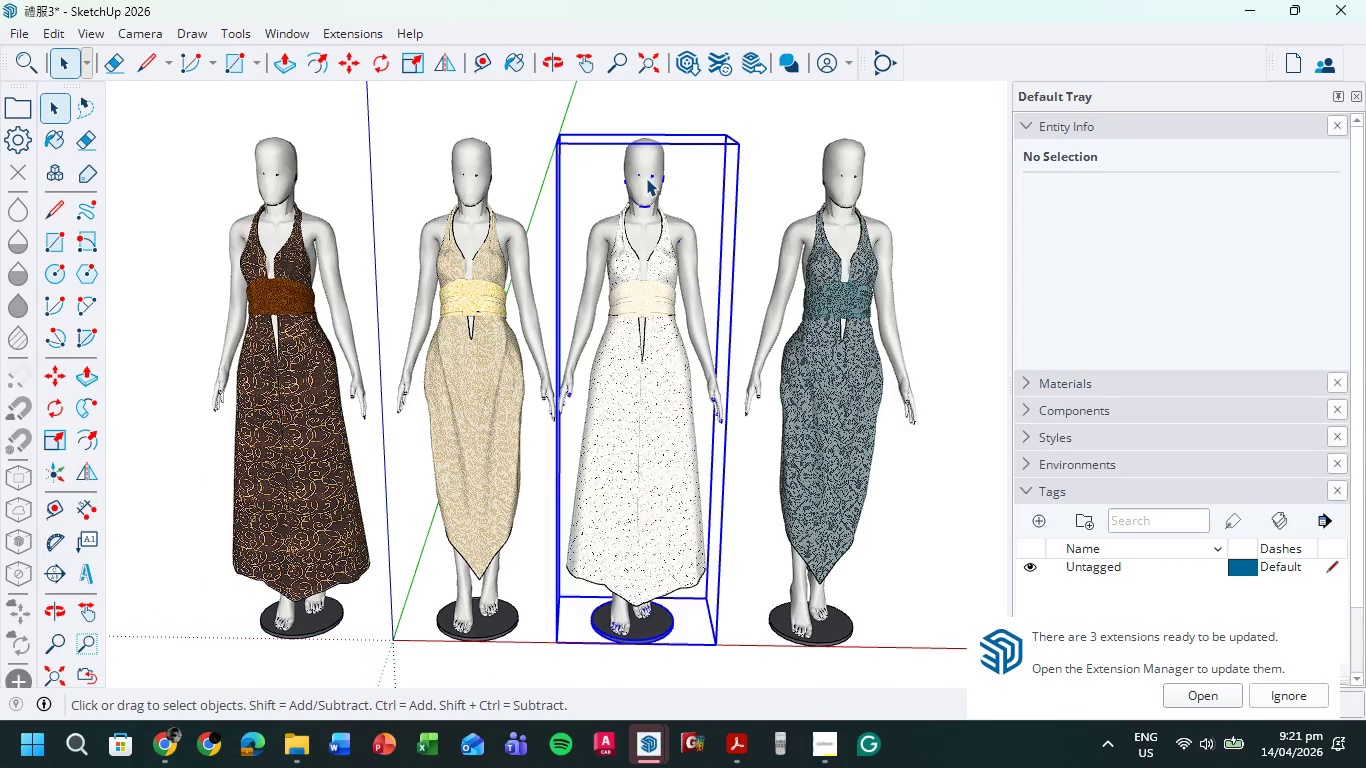 
double_click([646, 179])
 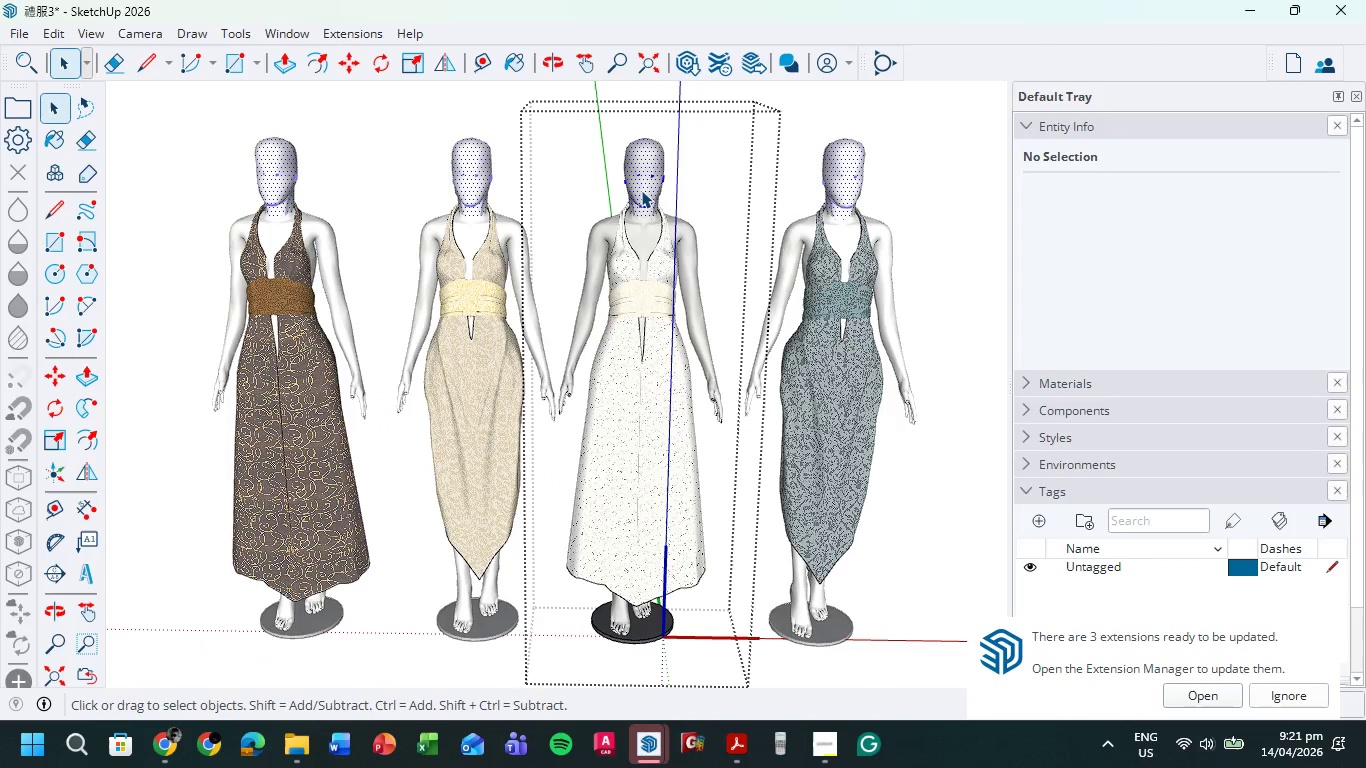 
scroll: coordinate [680, 297], scroll_direction: down, amount: 2.0
 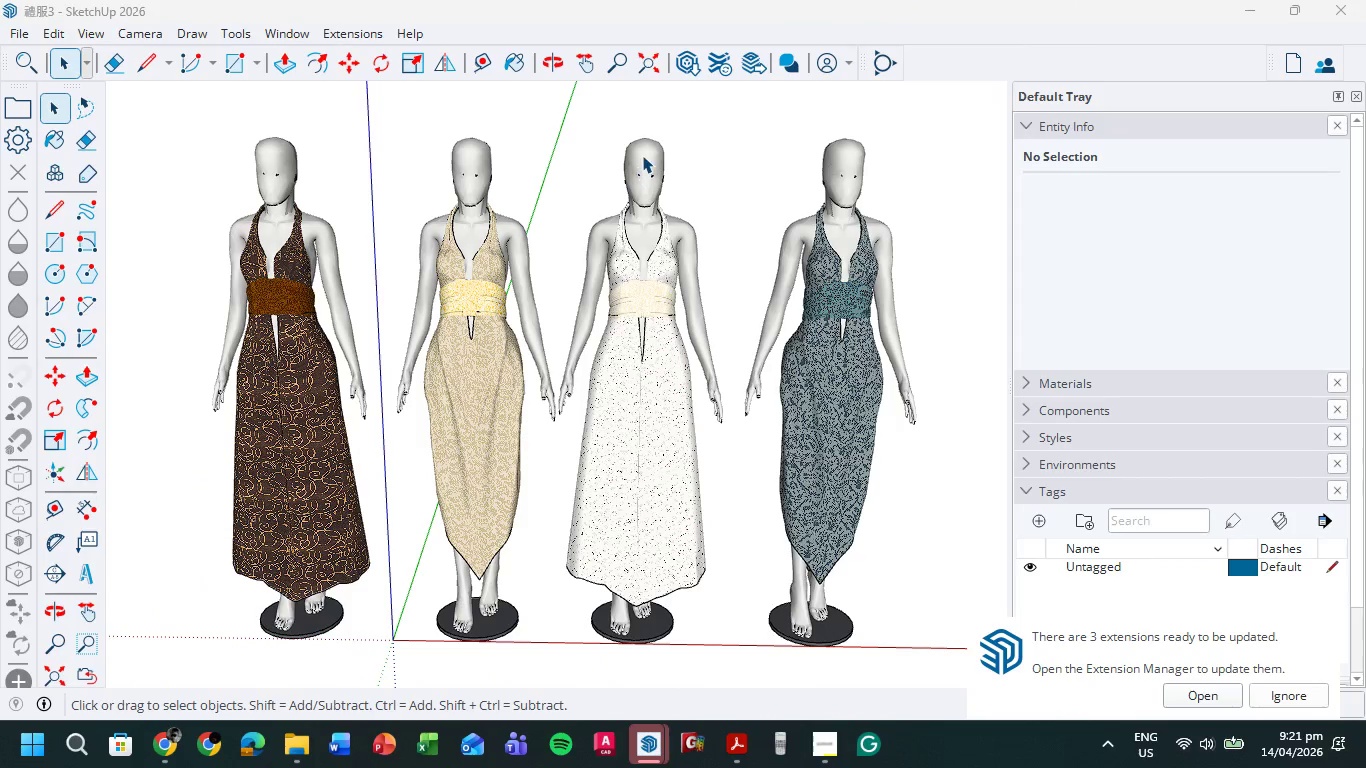 
key(Delete)
 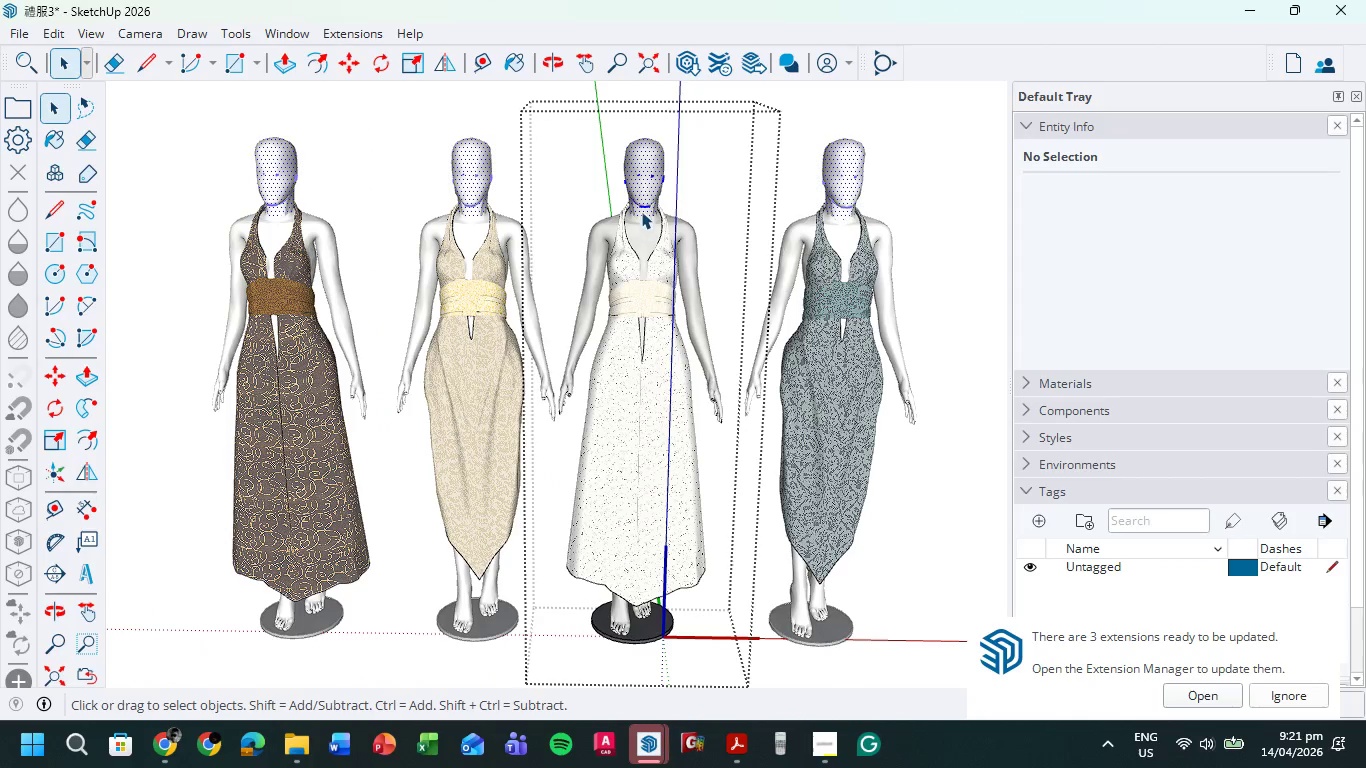 
left_click([635, 176])
 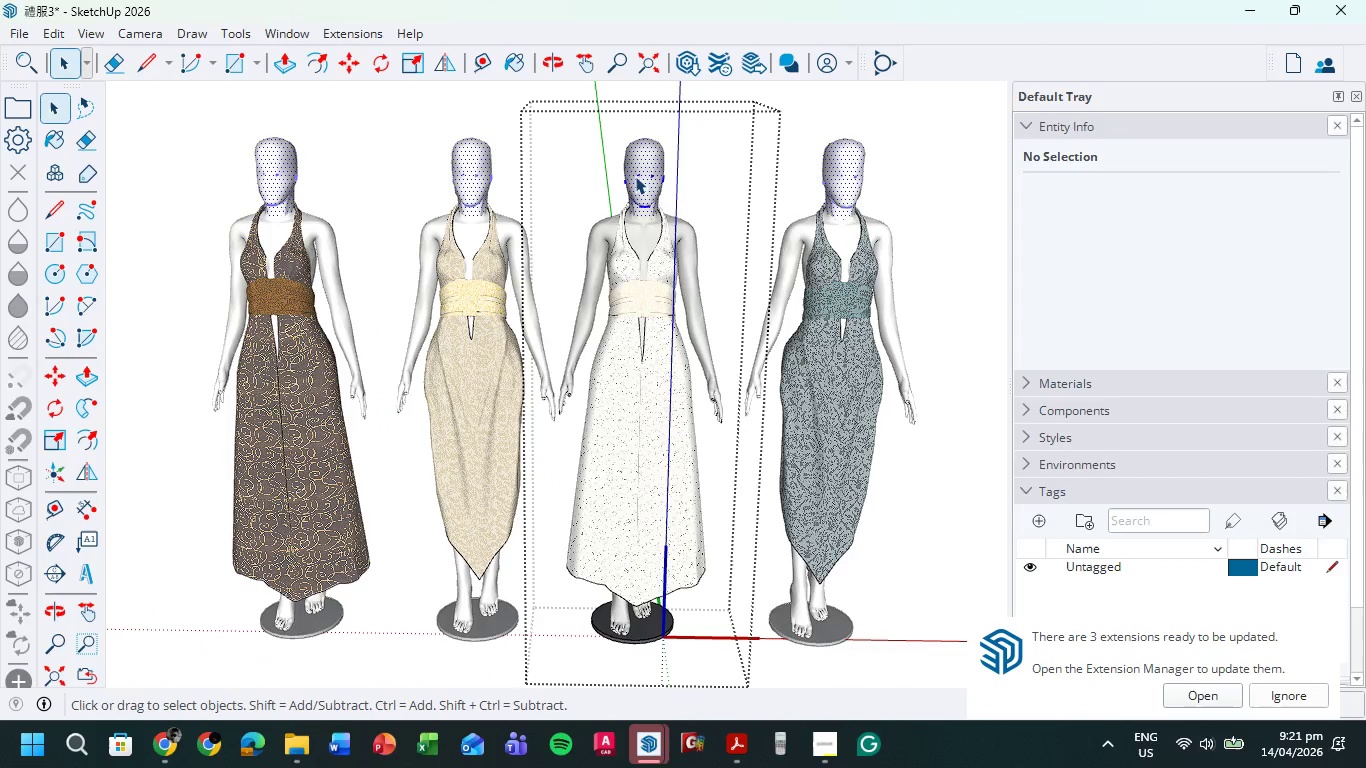 
key(Delete)
 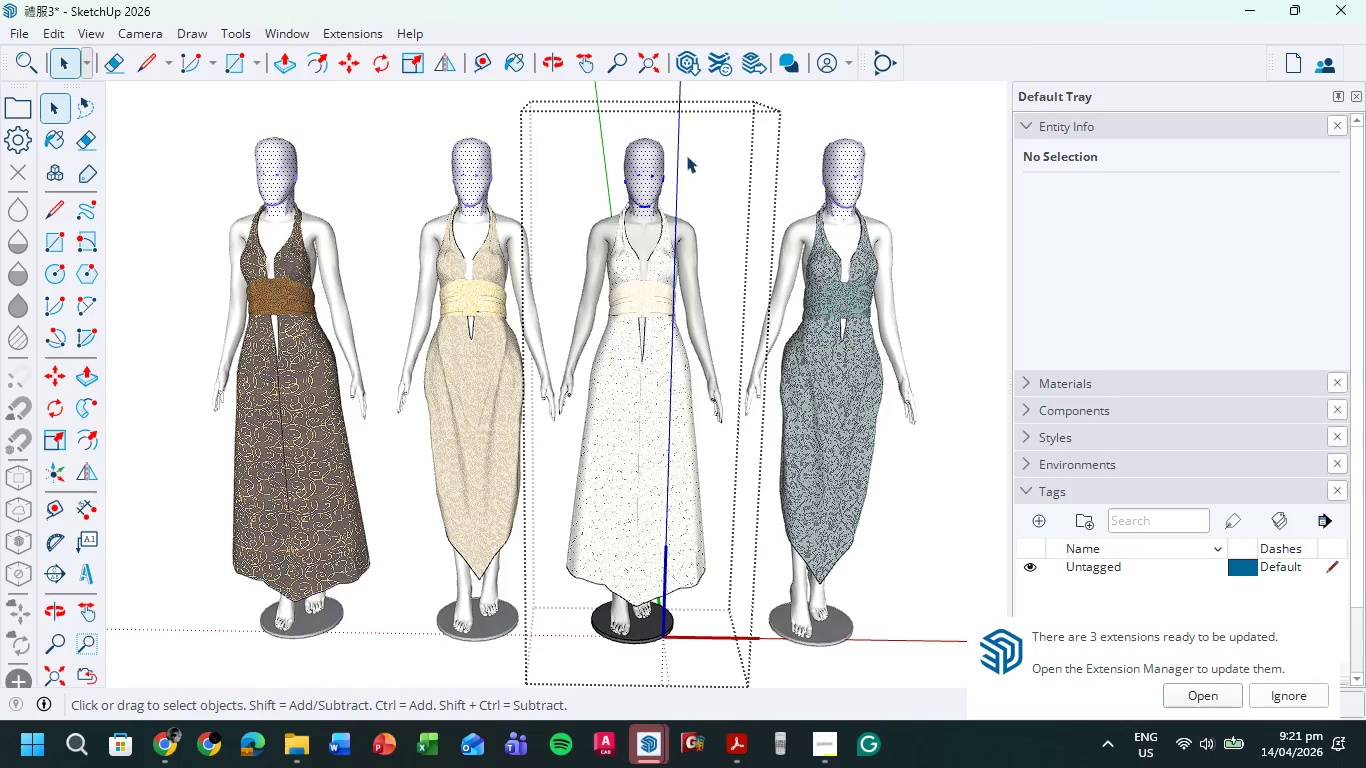 
left_click([699, 150])
 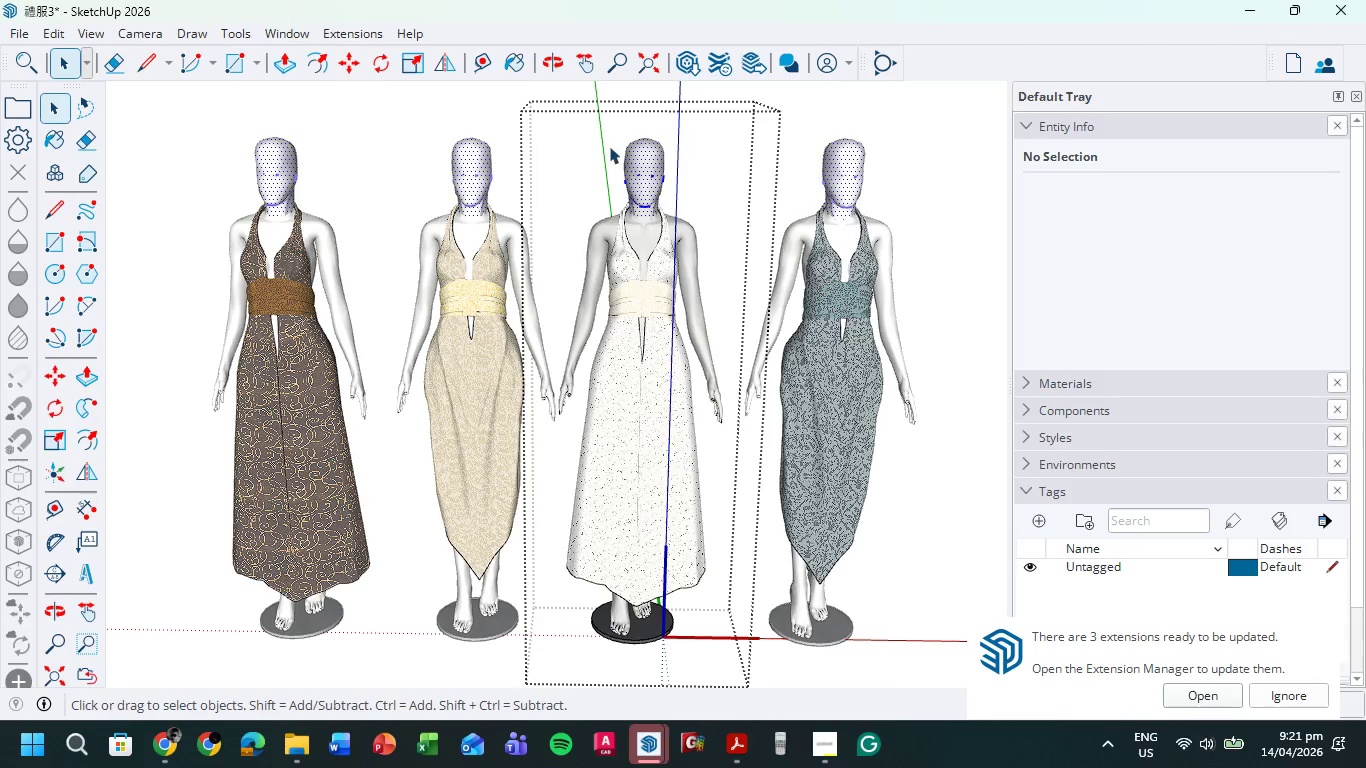 
left_click_drag(start_coordinate=[694, 128], to_coordinate=[591, 182])
 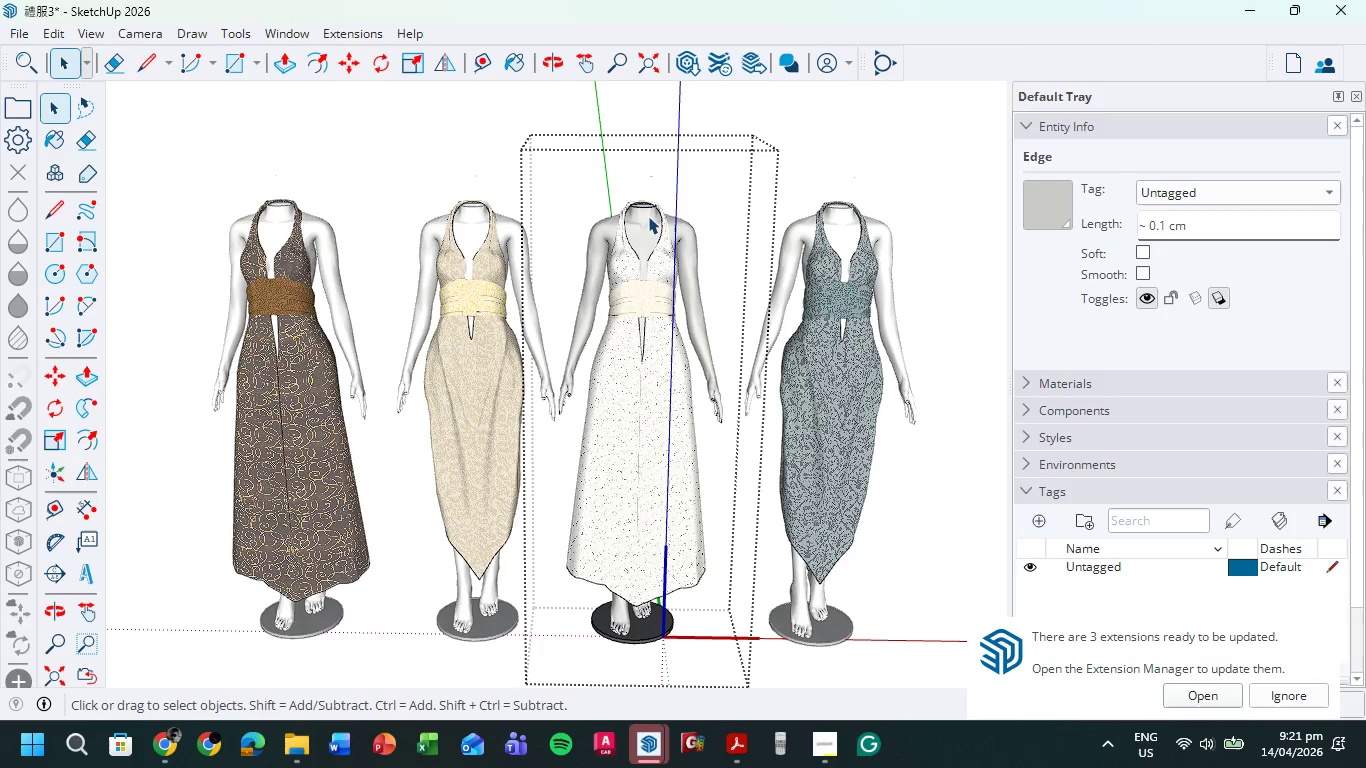 
left_click([640, 220])
 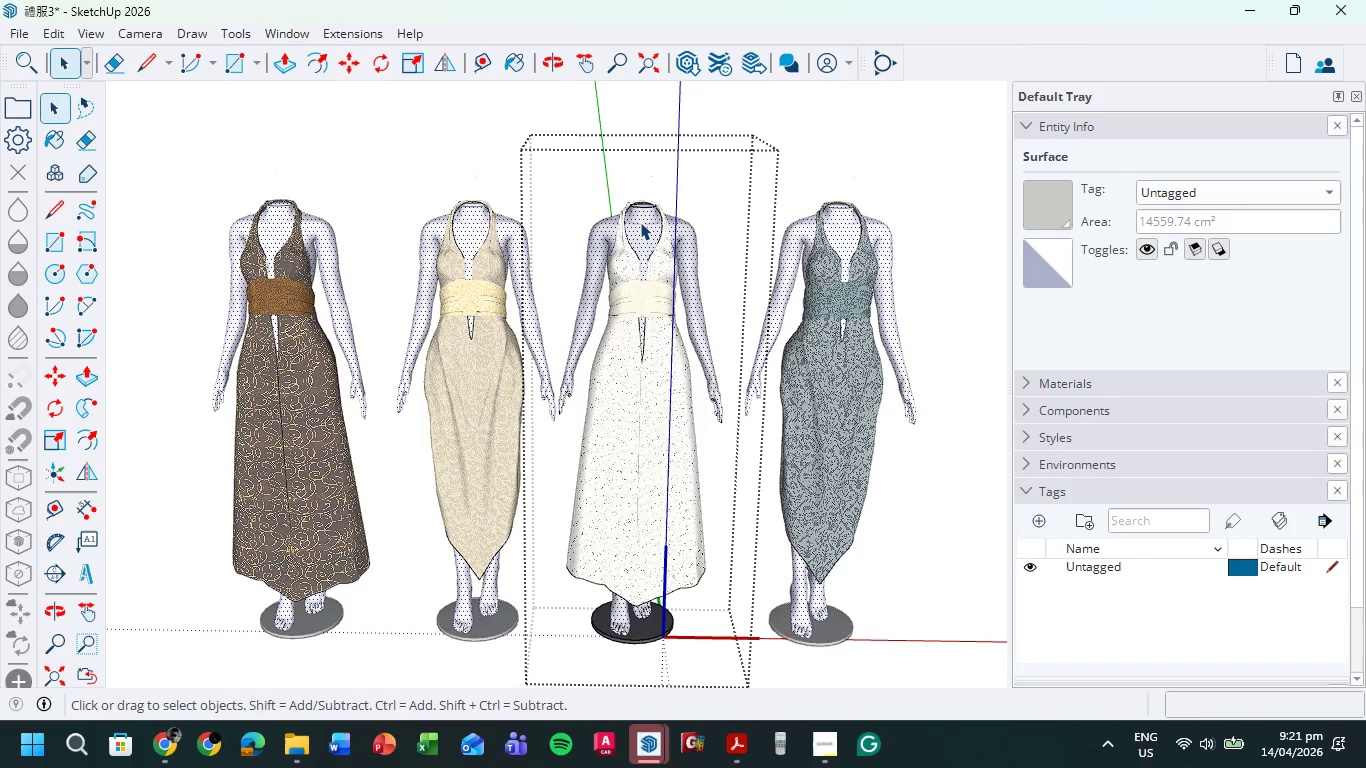 
key(Delete)
 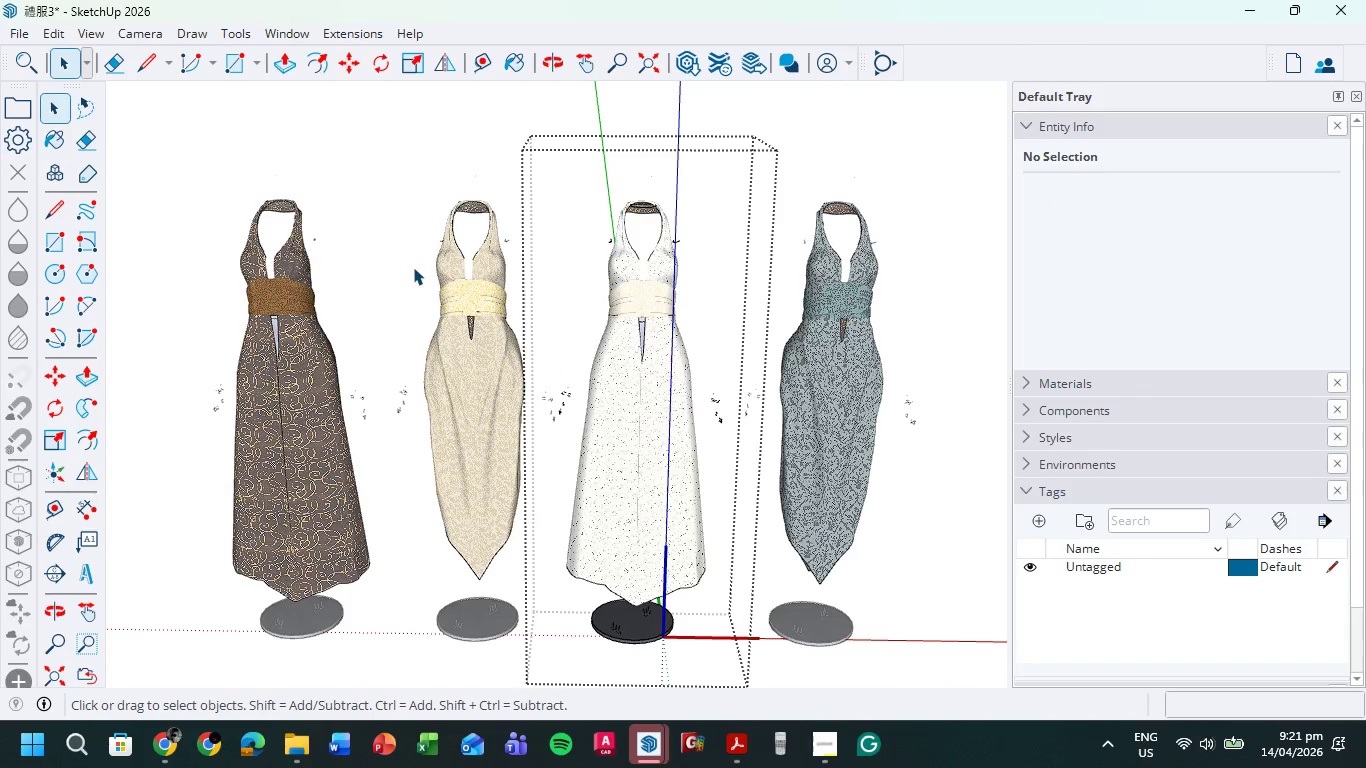 
double_click([363, 194])
 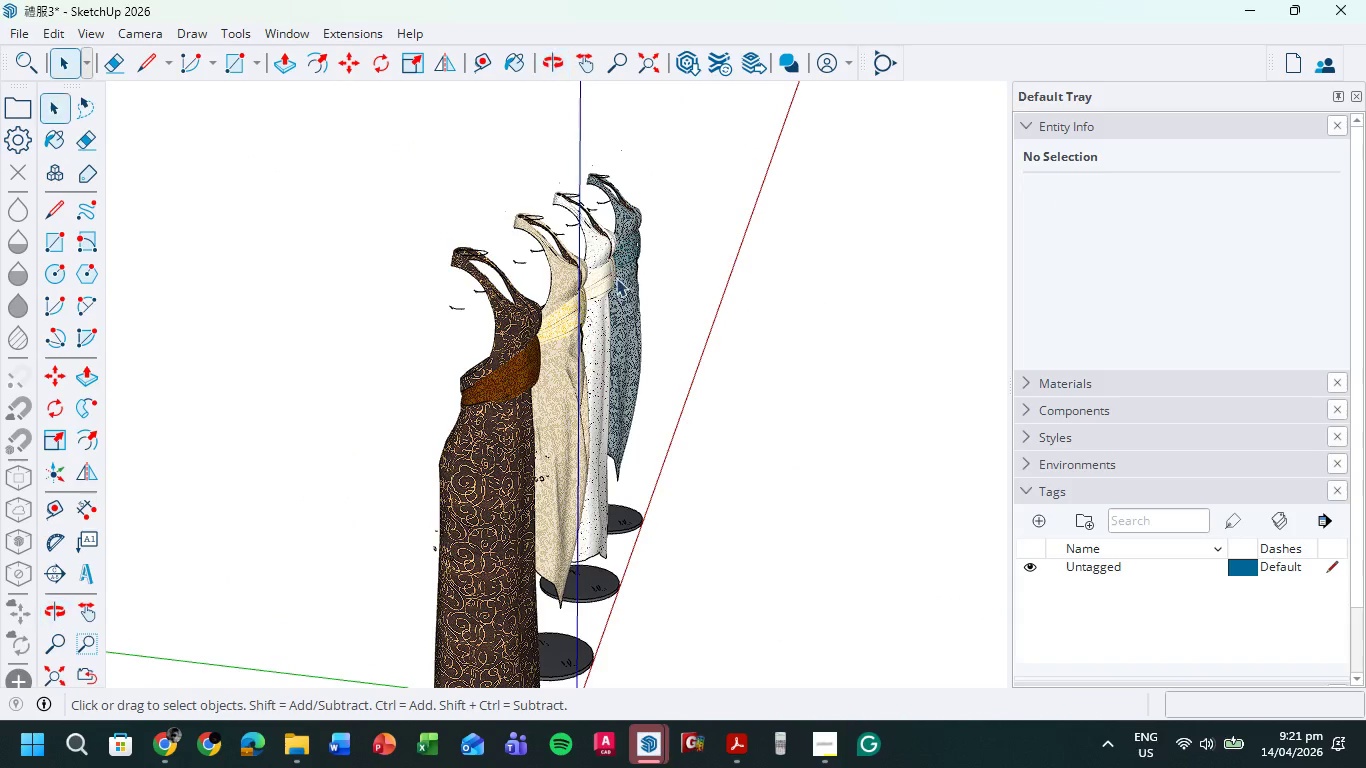 
left_click_drag(start_coordinate=[550, 312], to_coordinate=[502, 245])
 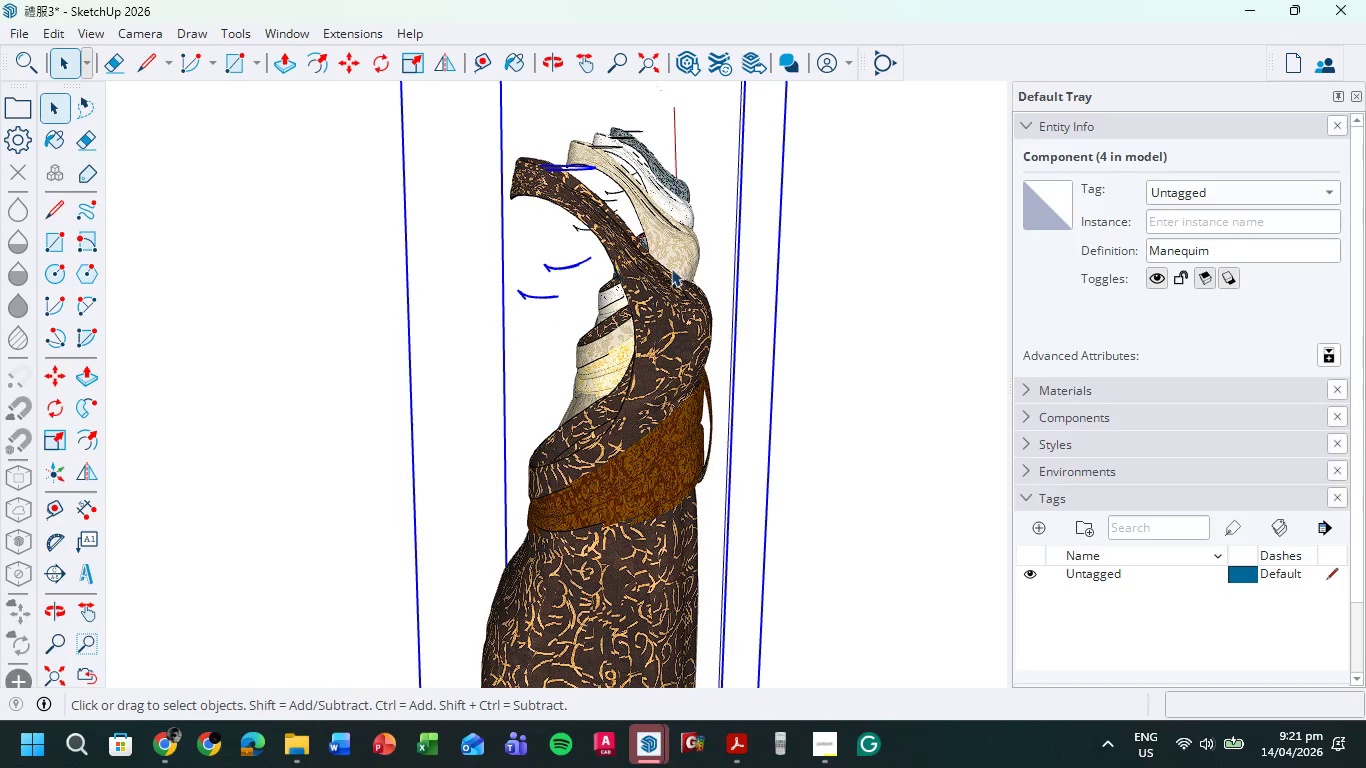 
key(Delete)
 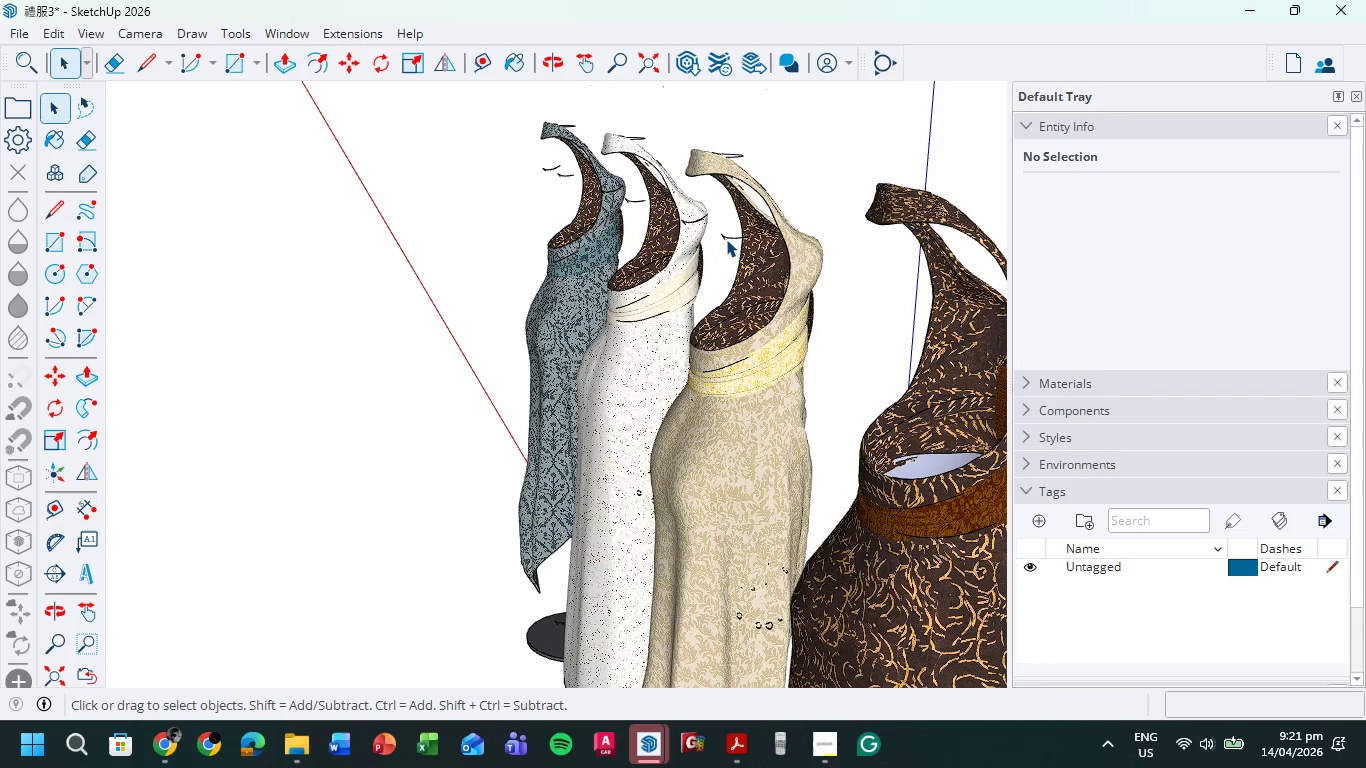 
scroll: coordinate [747, 206], scroll_direction: up, amount: 7.0
 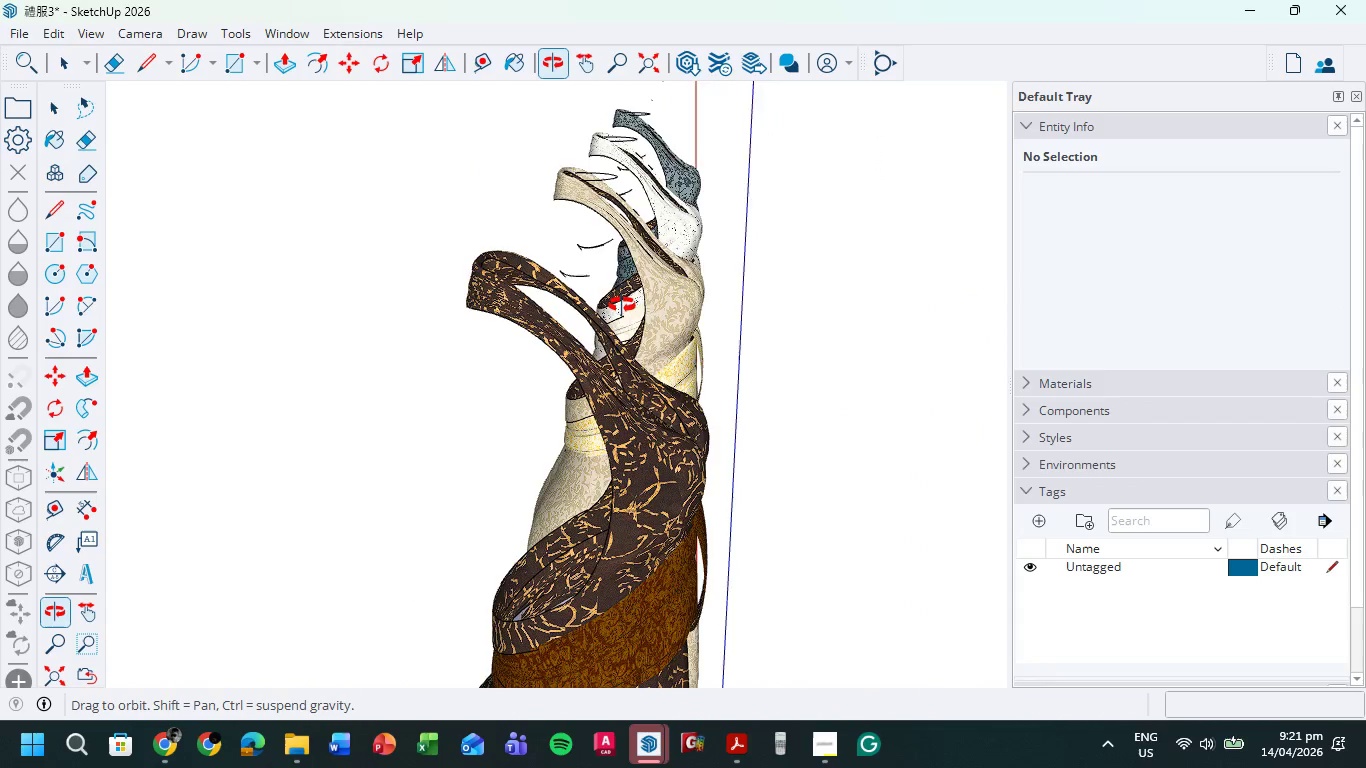 
left_click_drag(start_coordinate=[586, 283], to_coordinate=[519, 267])
 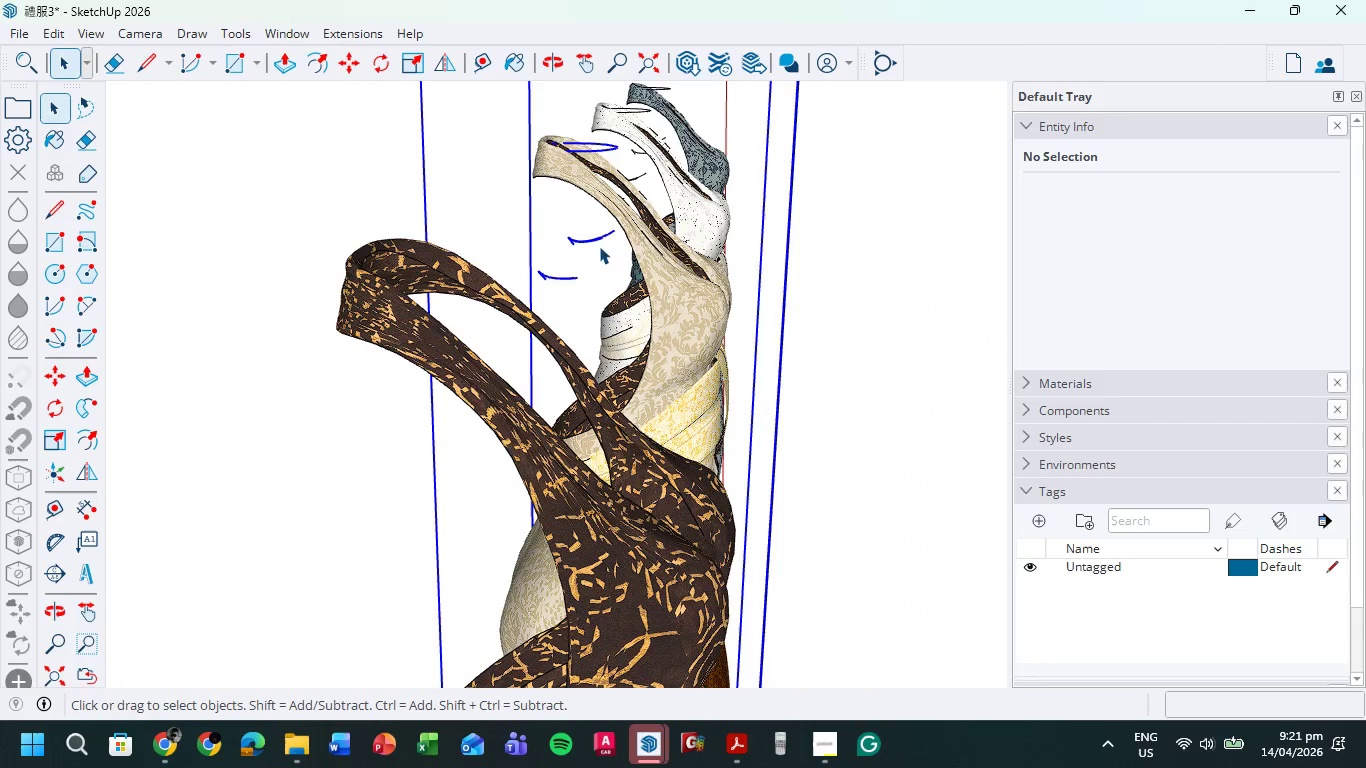 
key(Delete)
 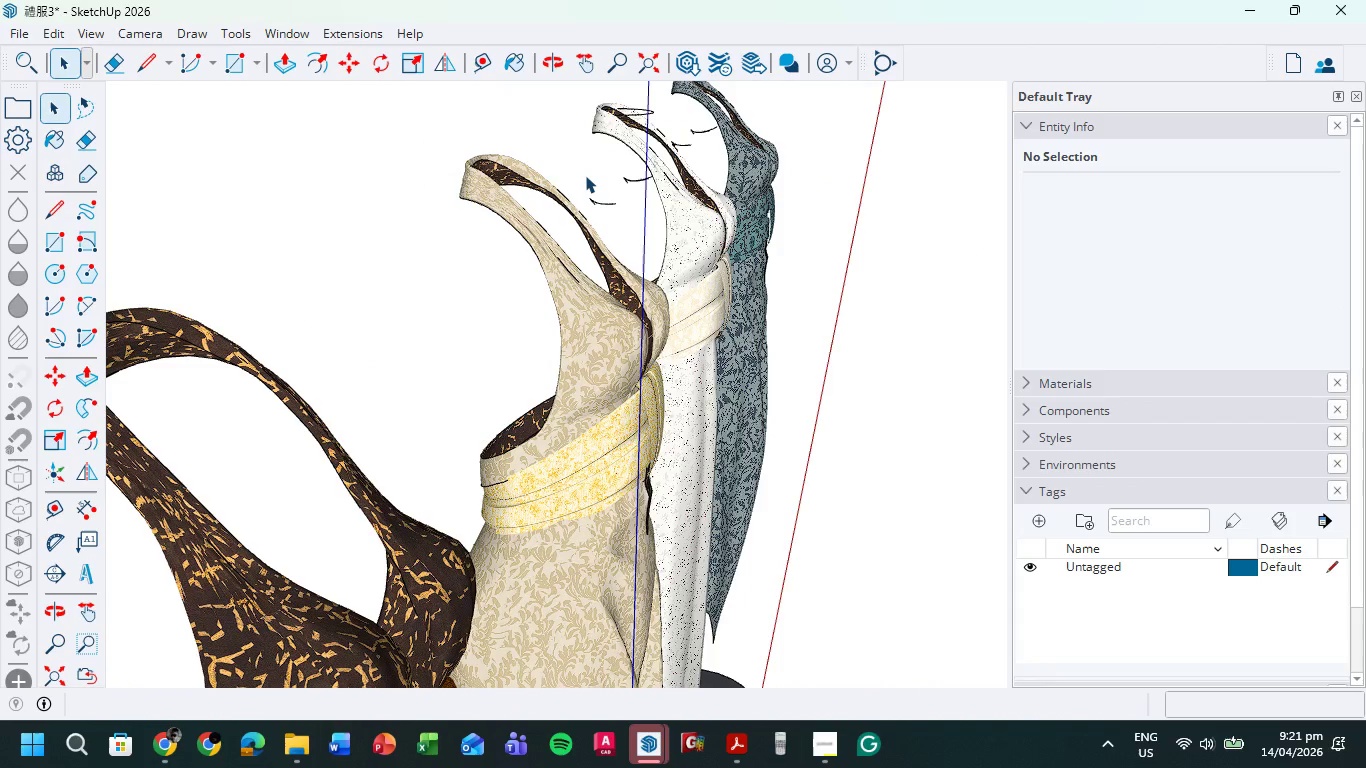 
scroll: coordinate [595, 270], scroll_direction: up, amount: 2.0
 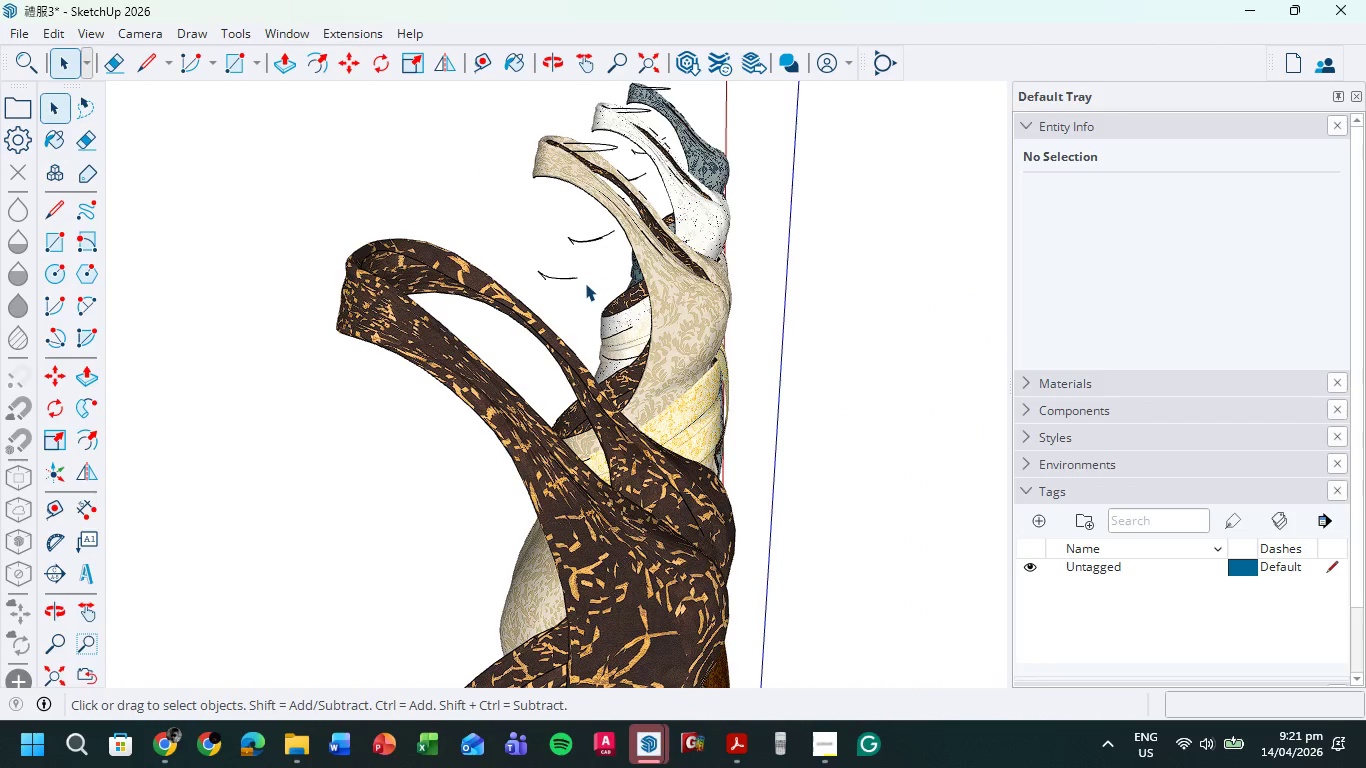 
left_click_drag(start_coordinate=[622, 216], to_coordinate=[587, 191])
 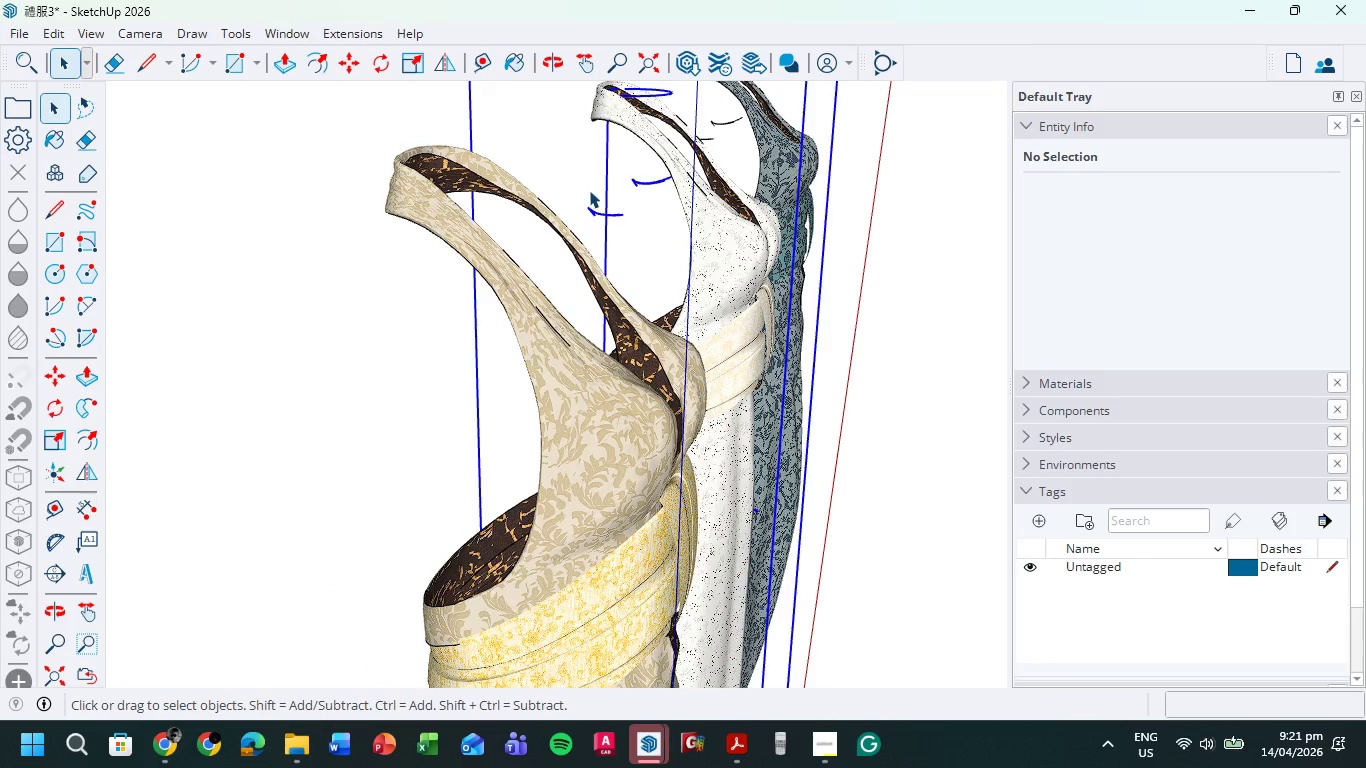 
key(Delete)
 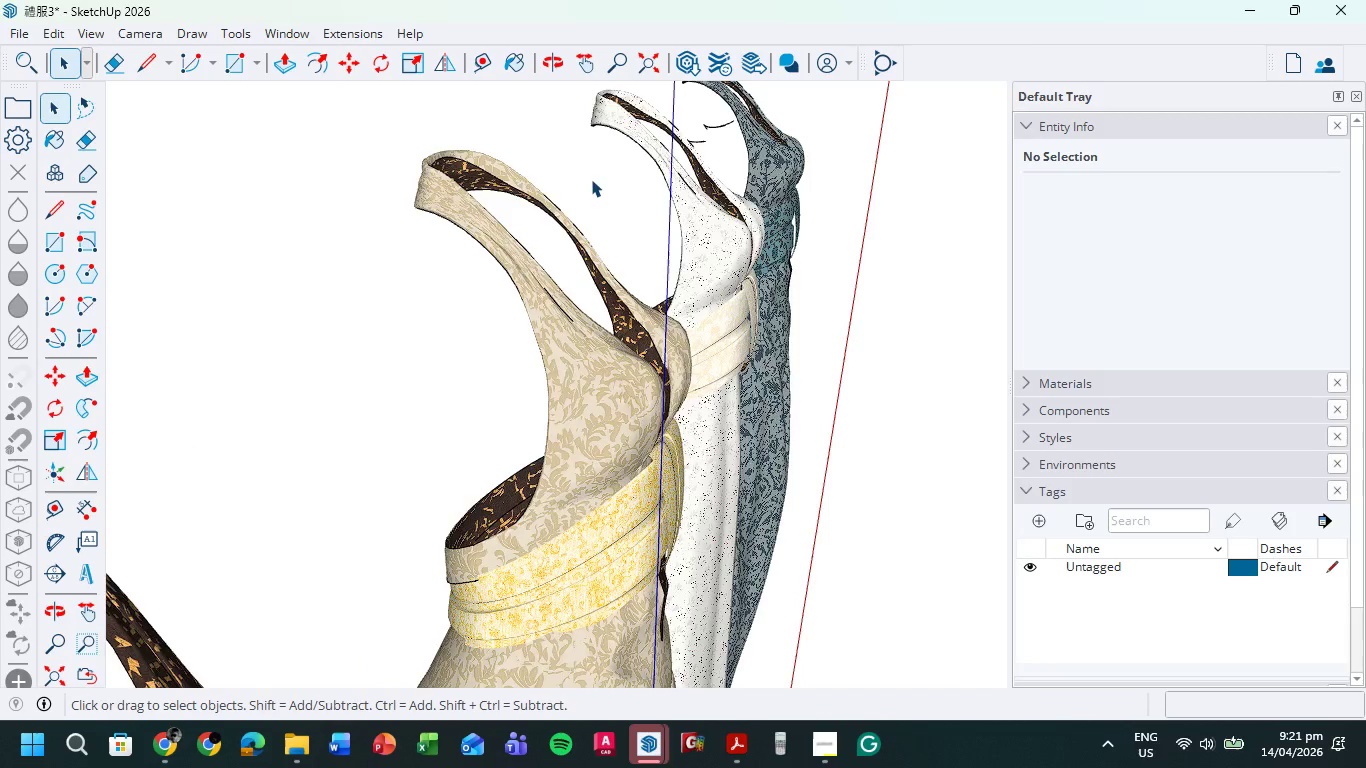 
scroll: coordinate [596, 171], scroll_direction: up, amount: 4.0
 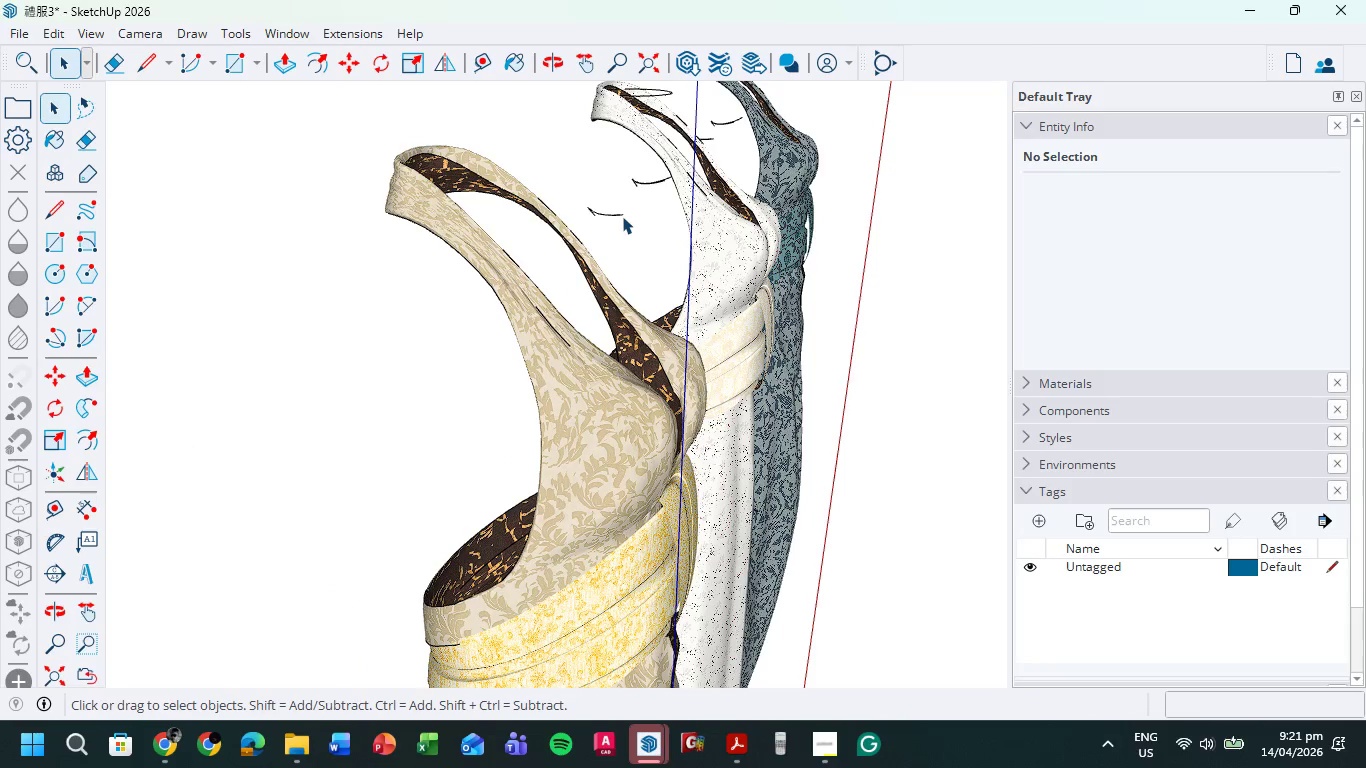 
left_click_drag(start_coordinate=[747, 156], to_coordinate=[716, 126])
 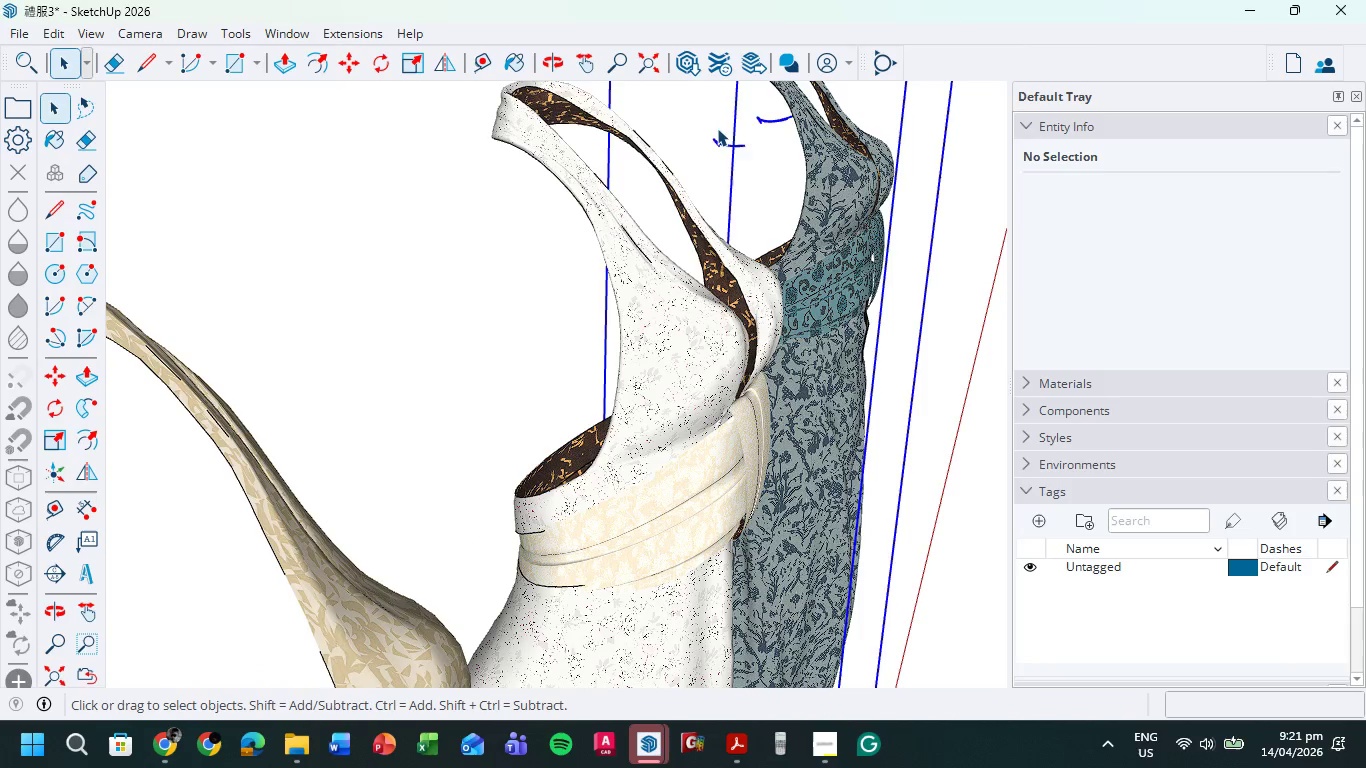 
scroll: coordinate [591, 179], scroll_direction: down, amount: 3.0
 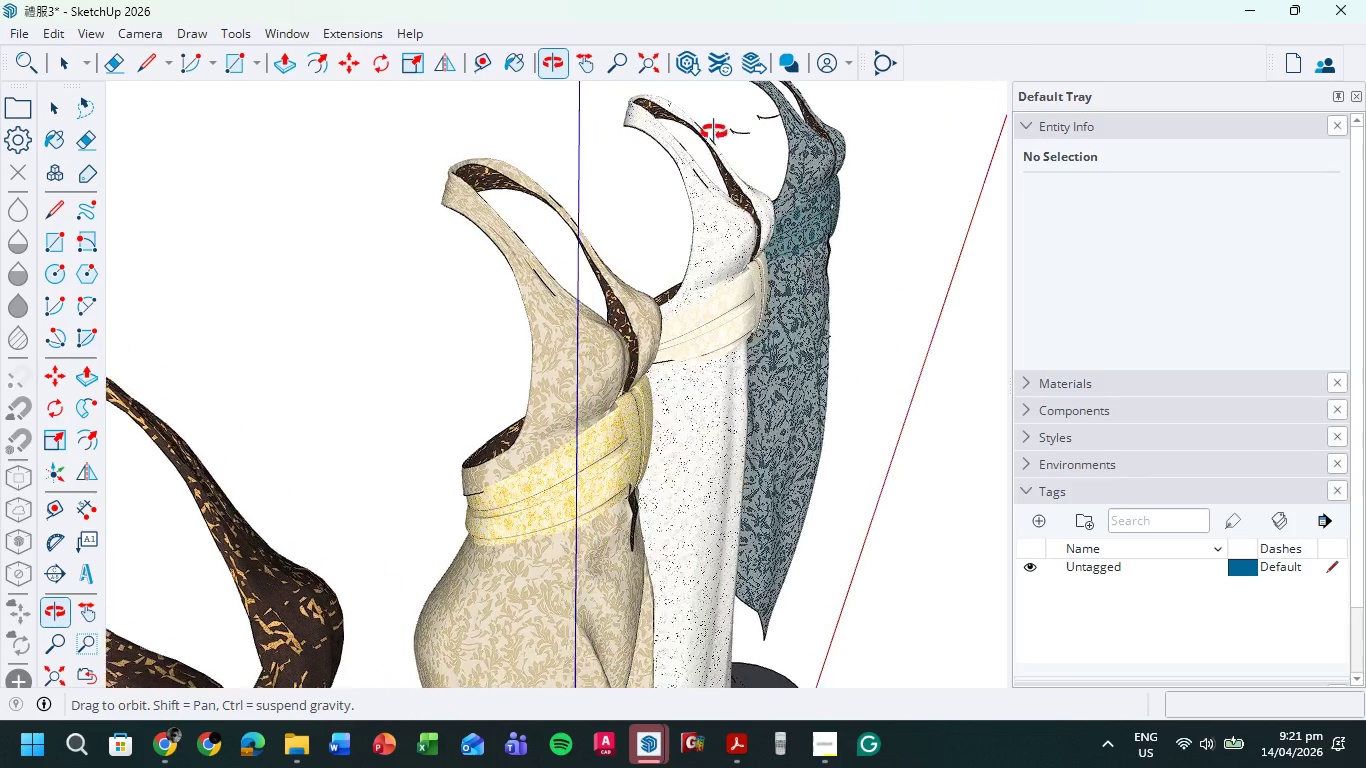 
key(Delete)
 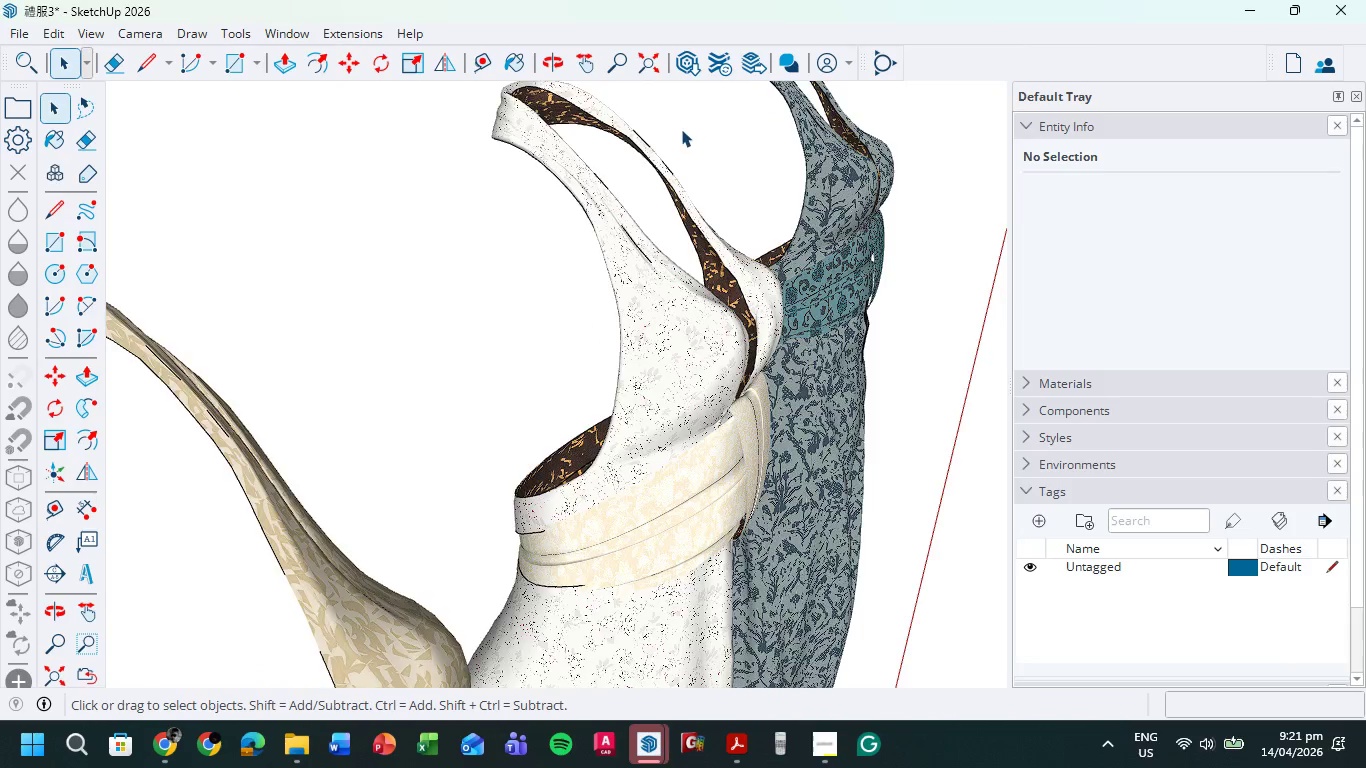 
scroll: coordinate [770, 111], scroll_direction: up, amount: 6.0
 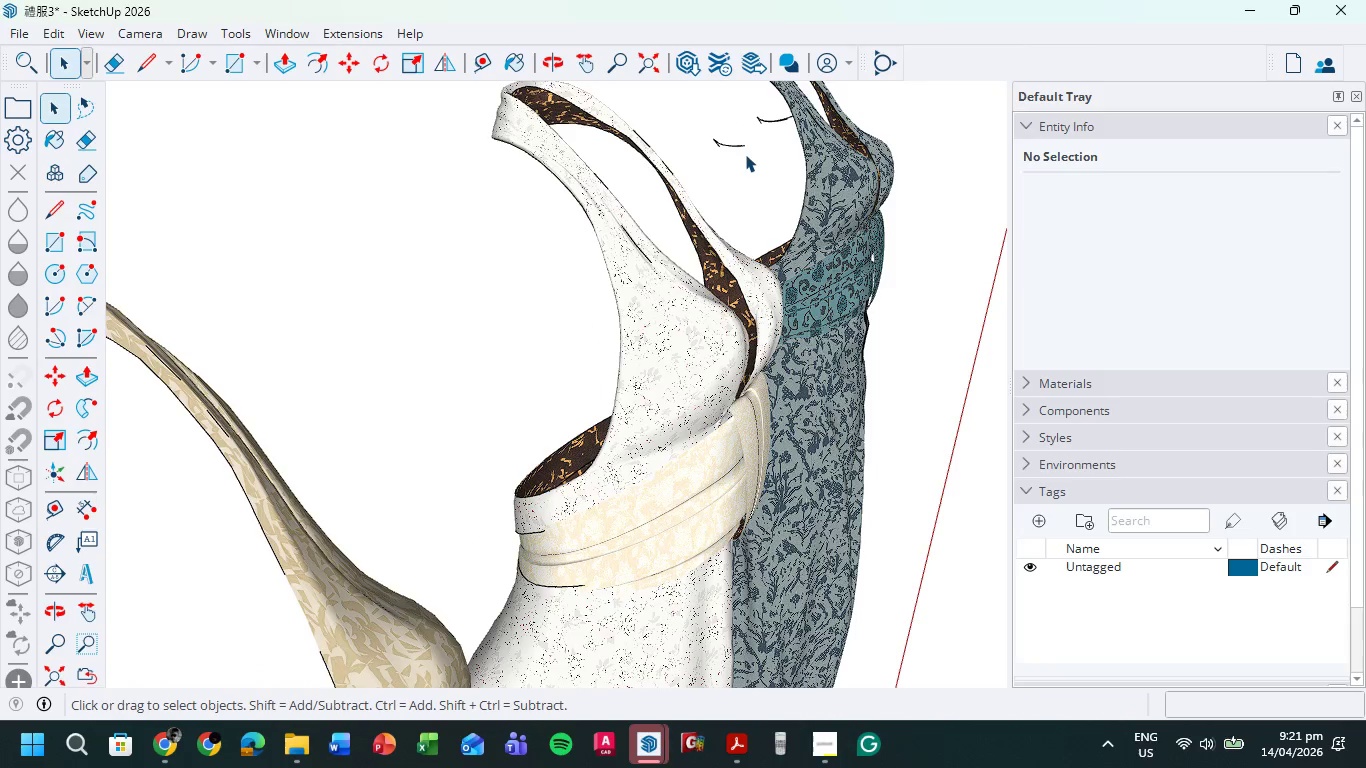 
scroll: coordinate [662, 190], scroll_direction: down, amount: 23.0
 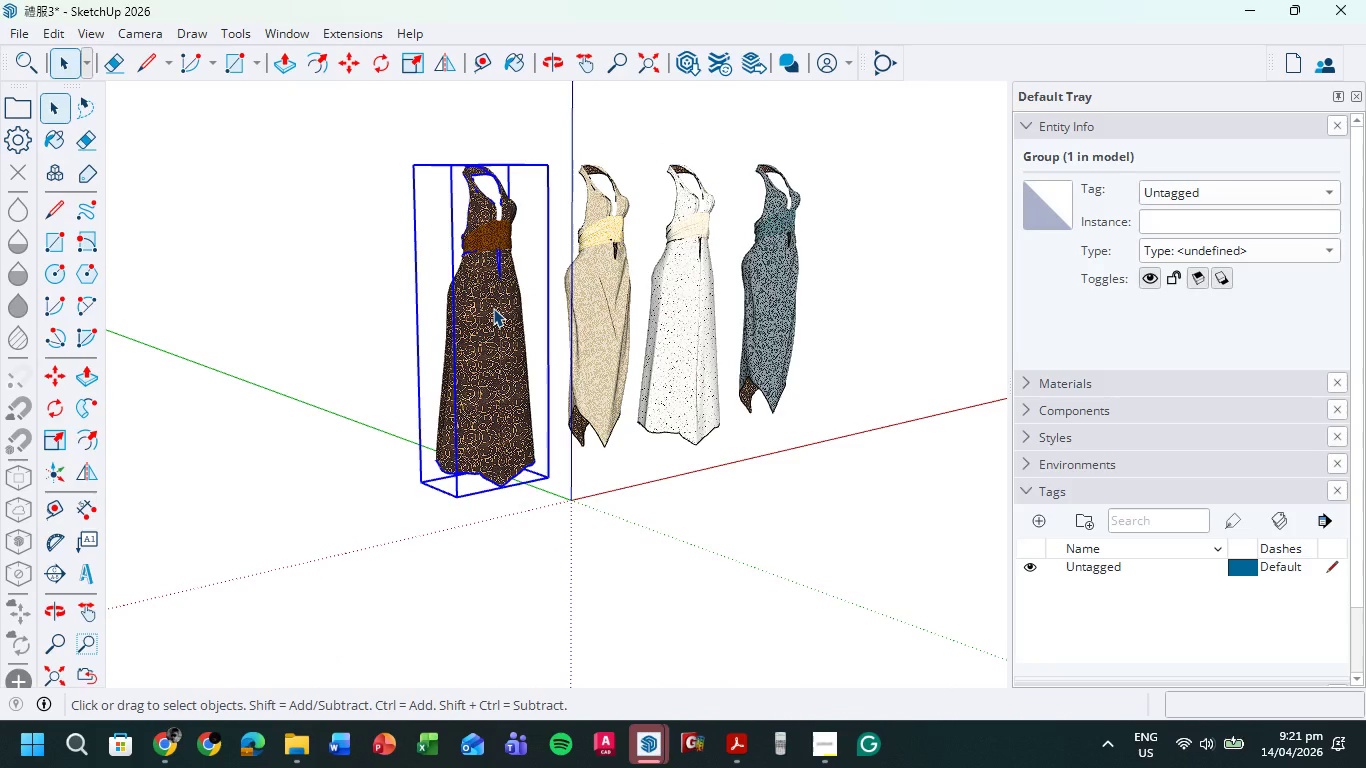 
key(Control+C)
 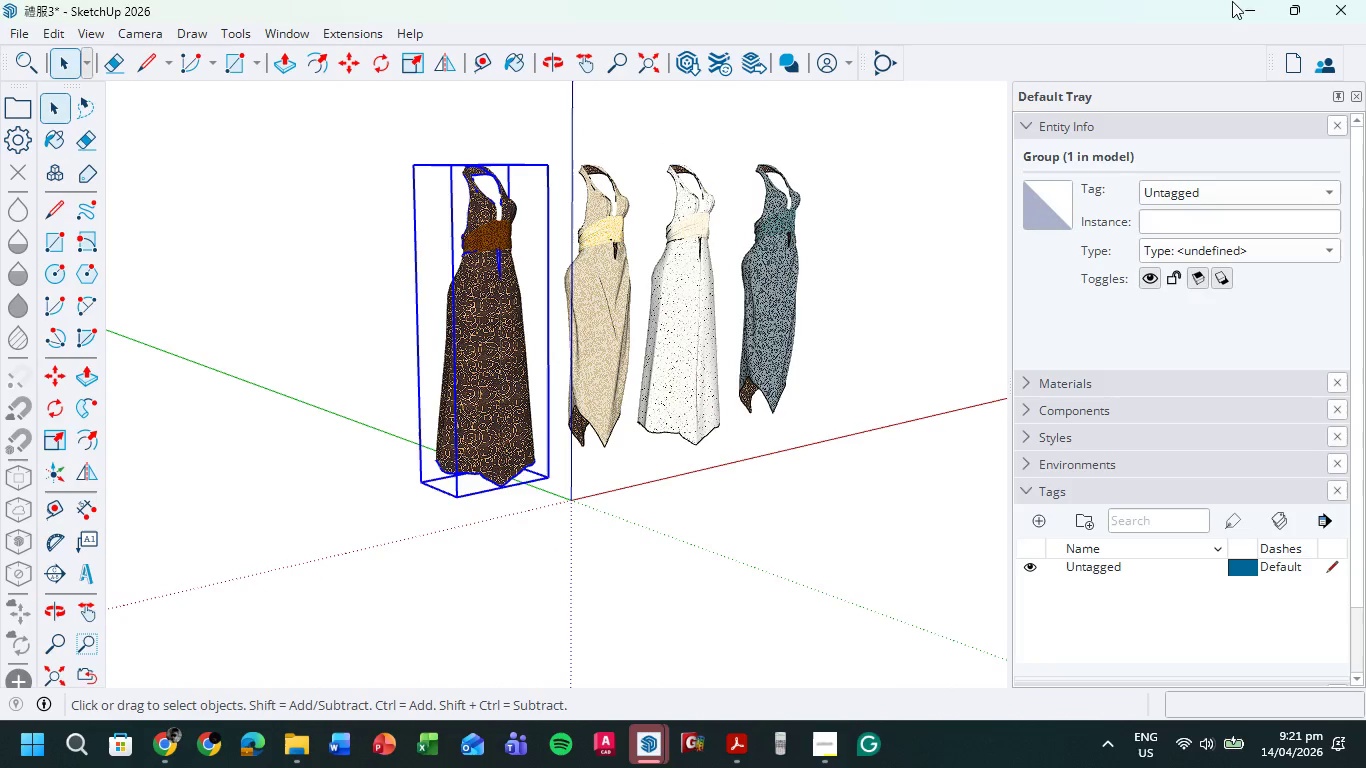 
left_click([1247, 1])
 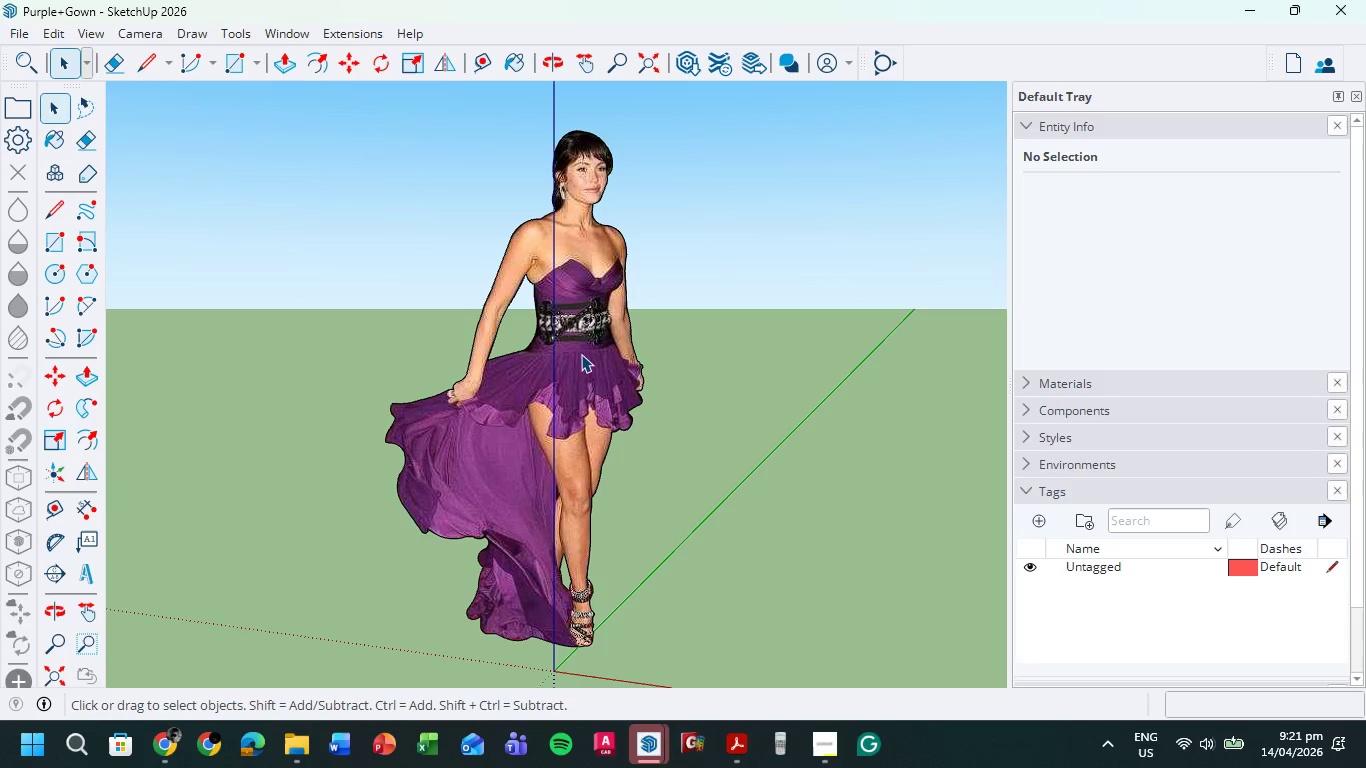 
double_click([589, 214])
 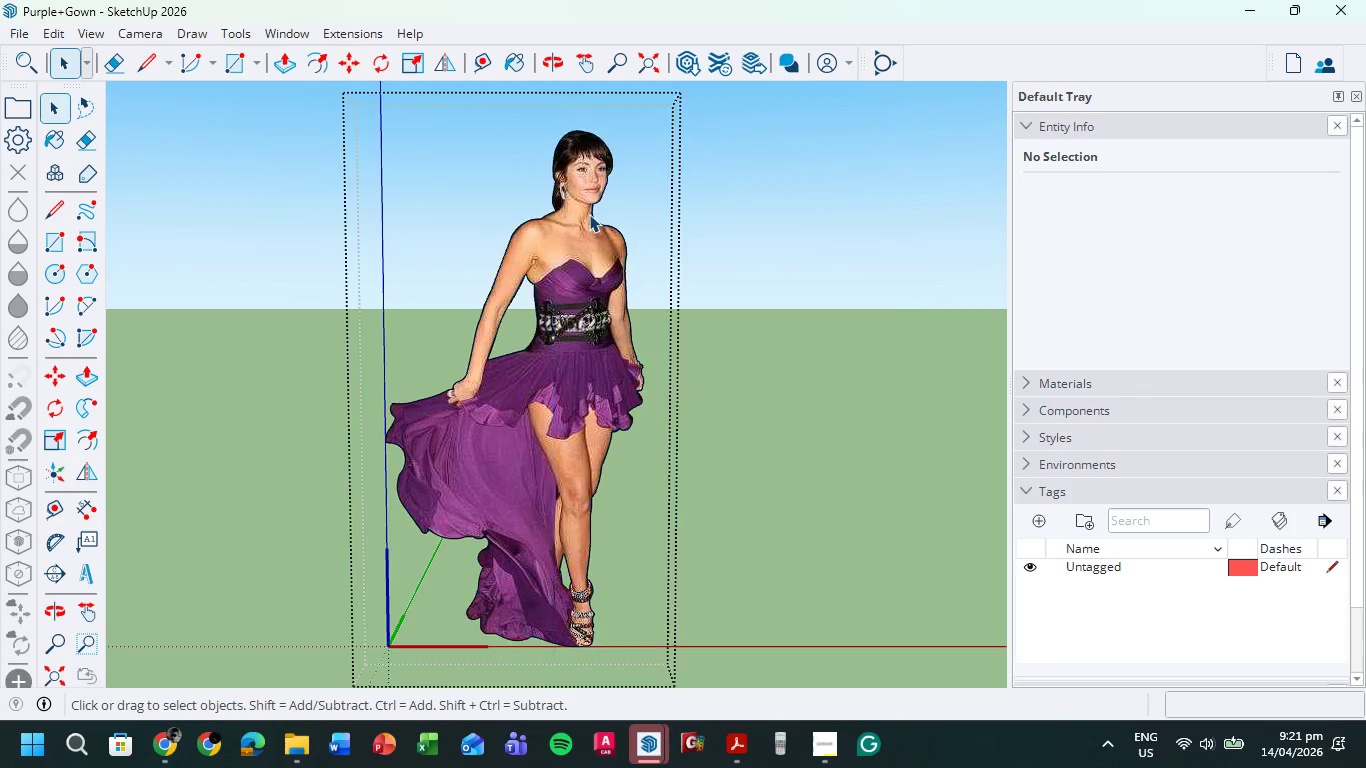 
triple_click([589, 214])
 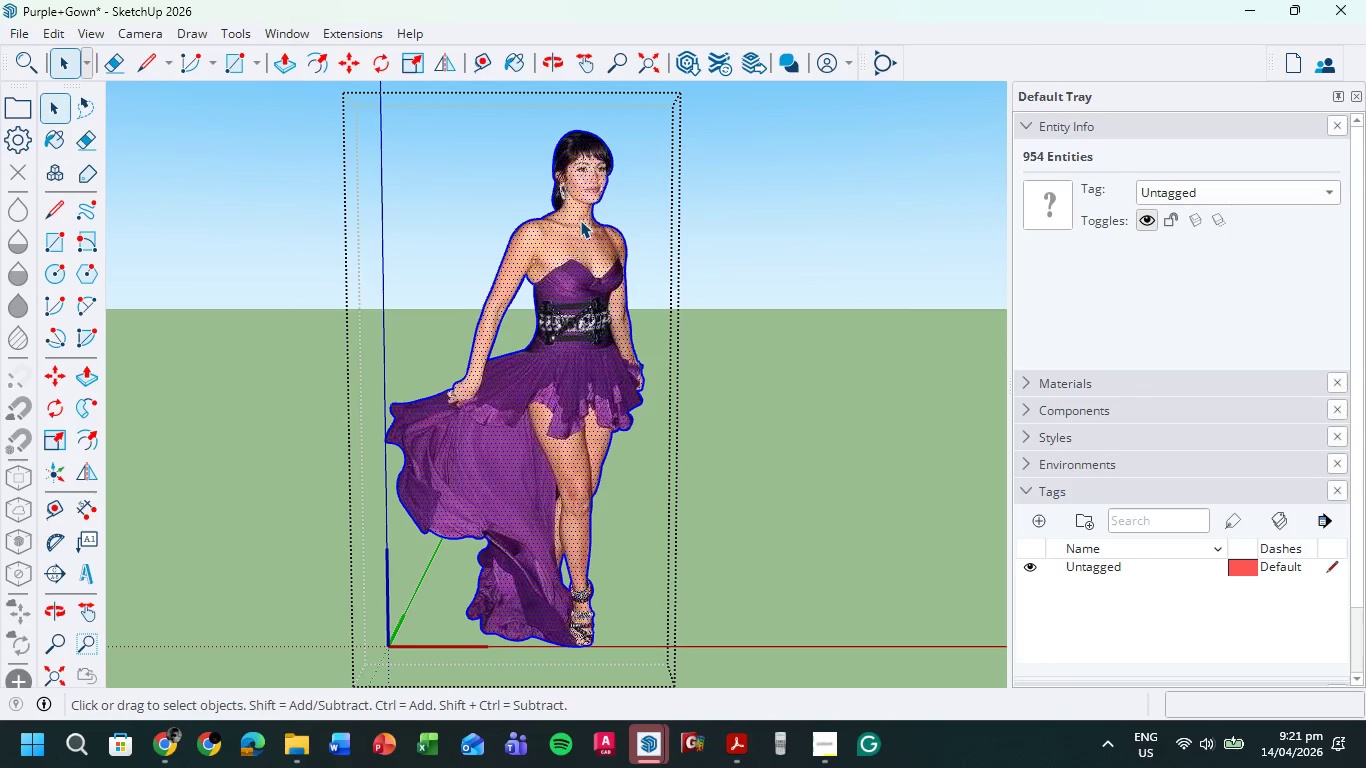 
double_click([580, 219])
 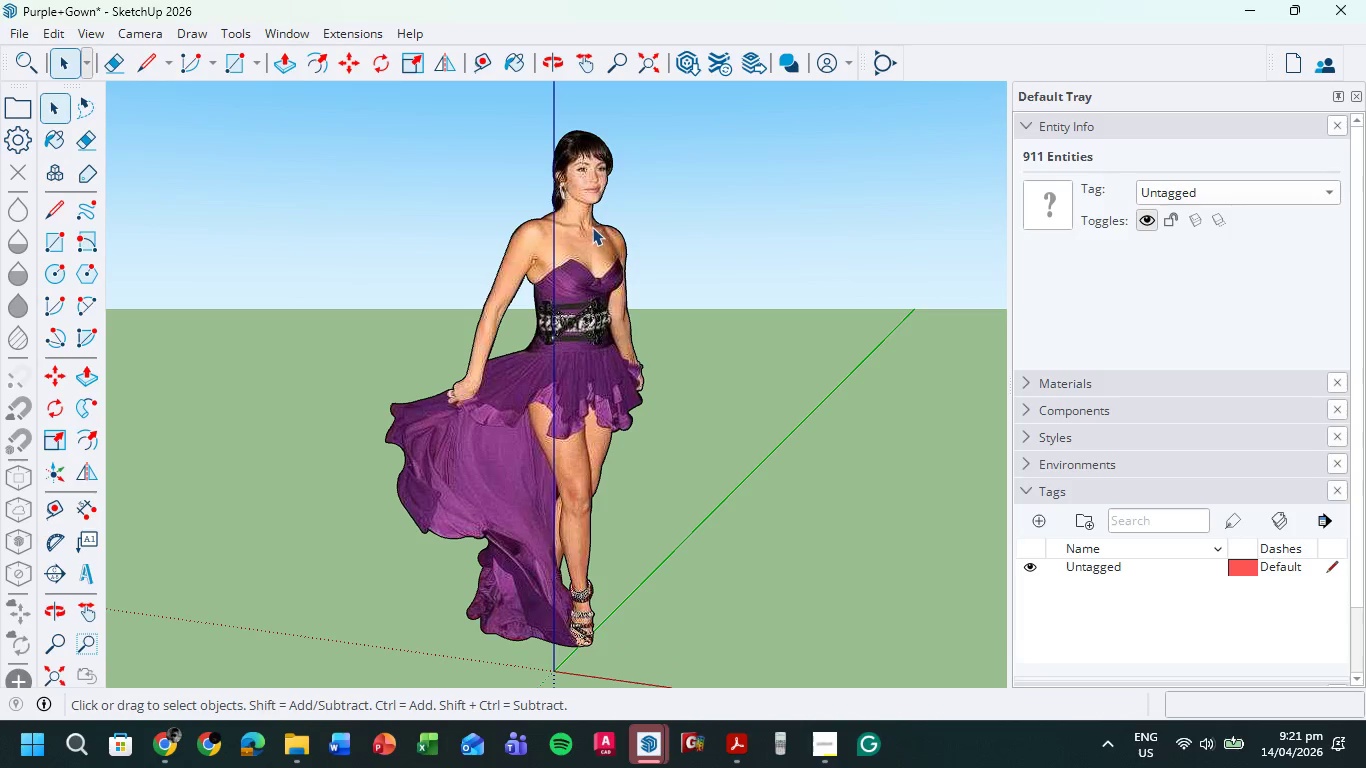 
triple_click([582, 225])
 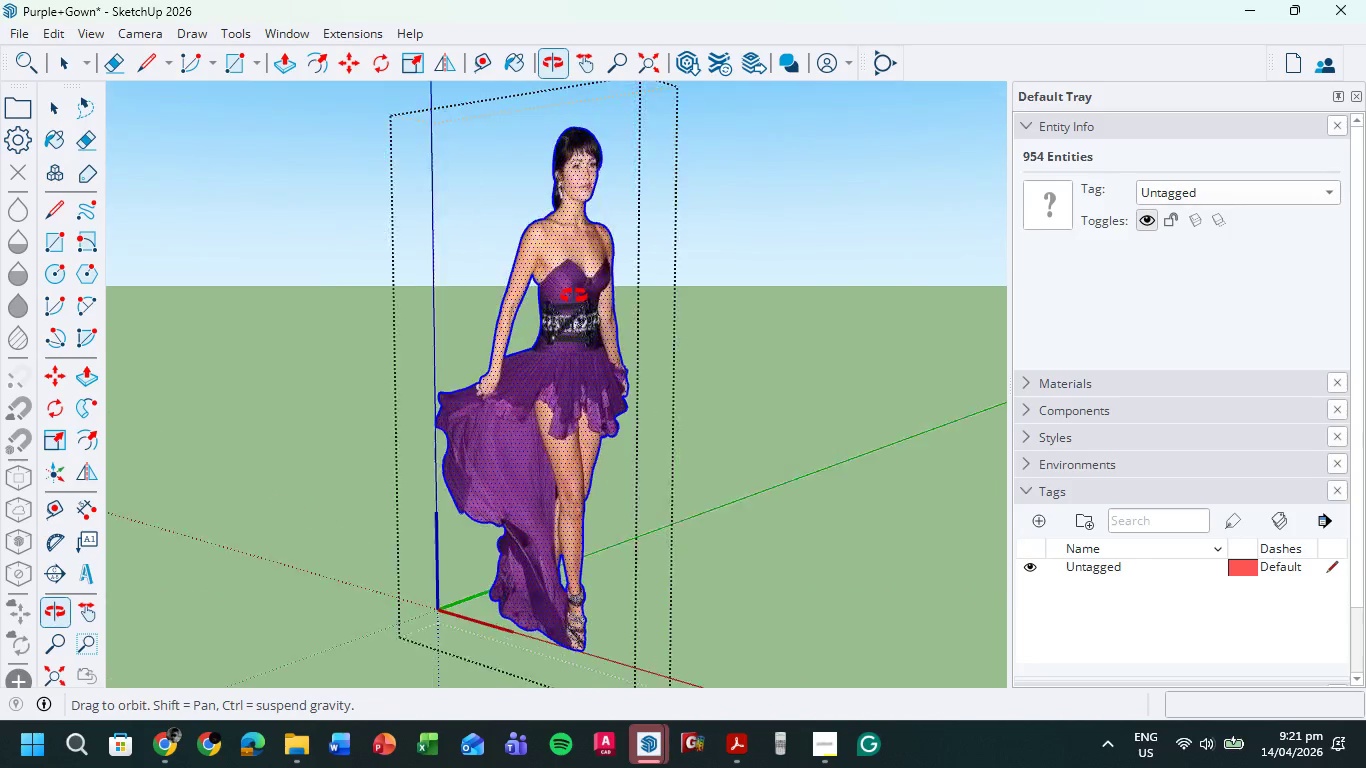 
left_click([1365, 0])
 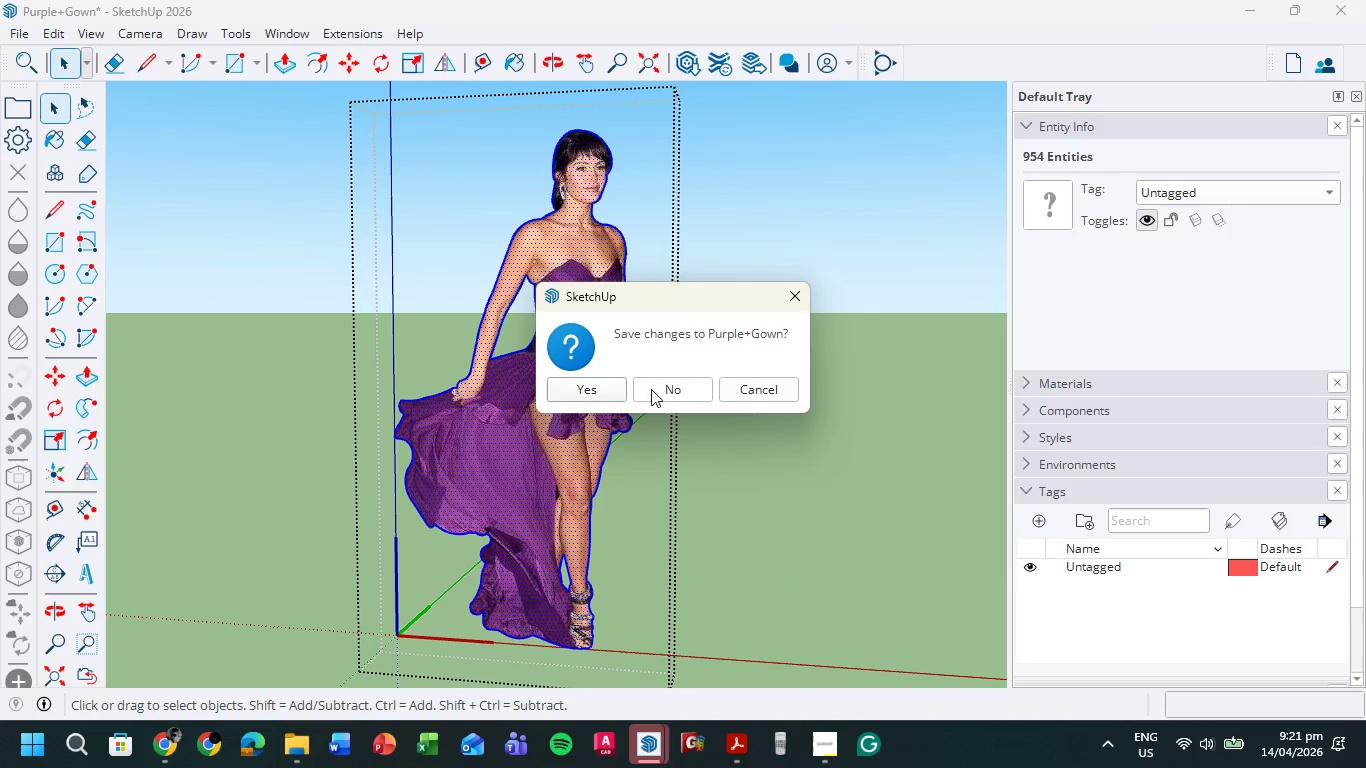 
left_click([655, 389])
 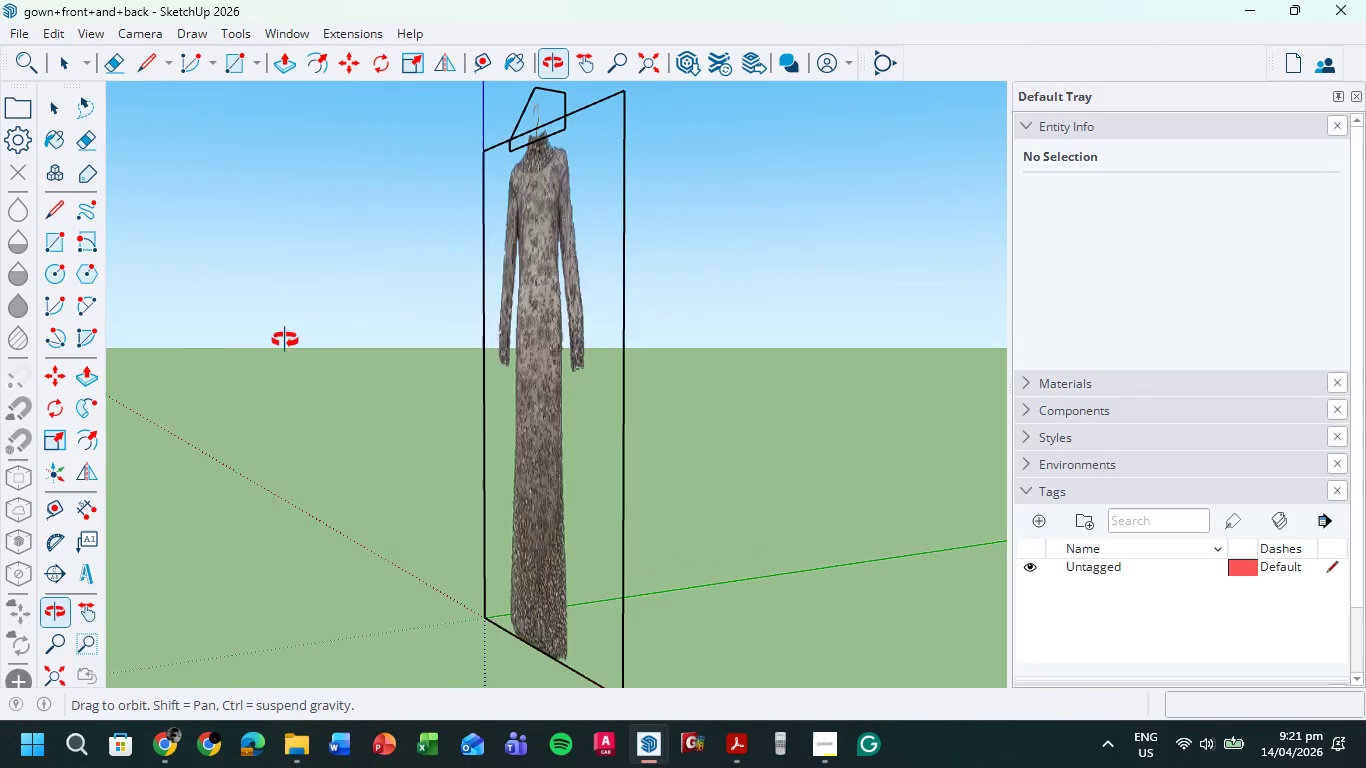 
left_click([1365, 0])
 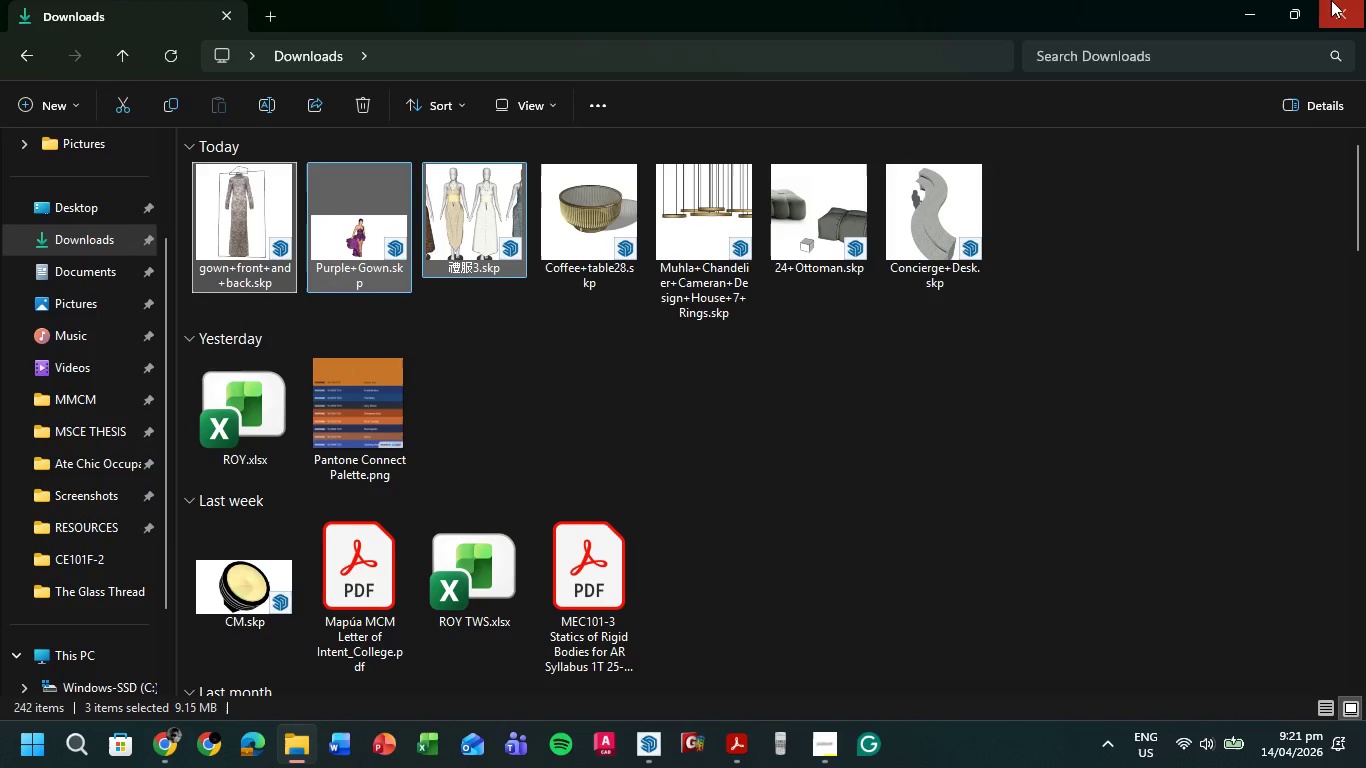 
scroll: coordinate [789, 377], scroll_direction: up, amount: 1.0
 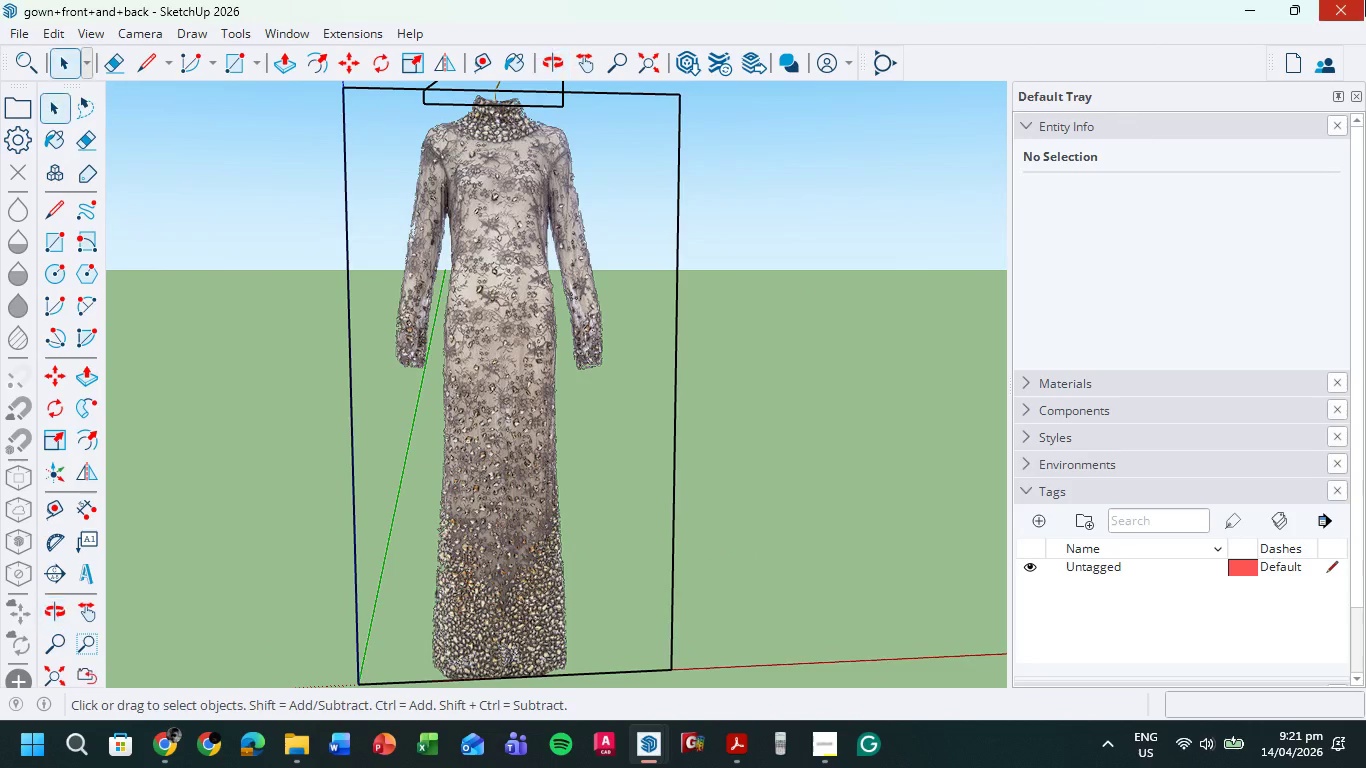 
left_click([1241, 8])
 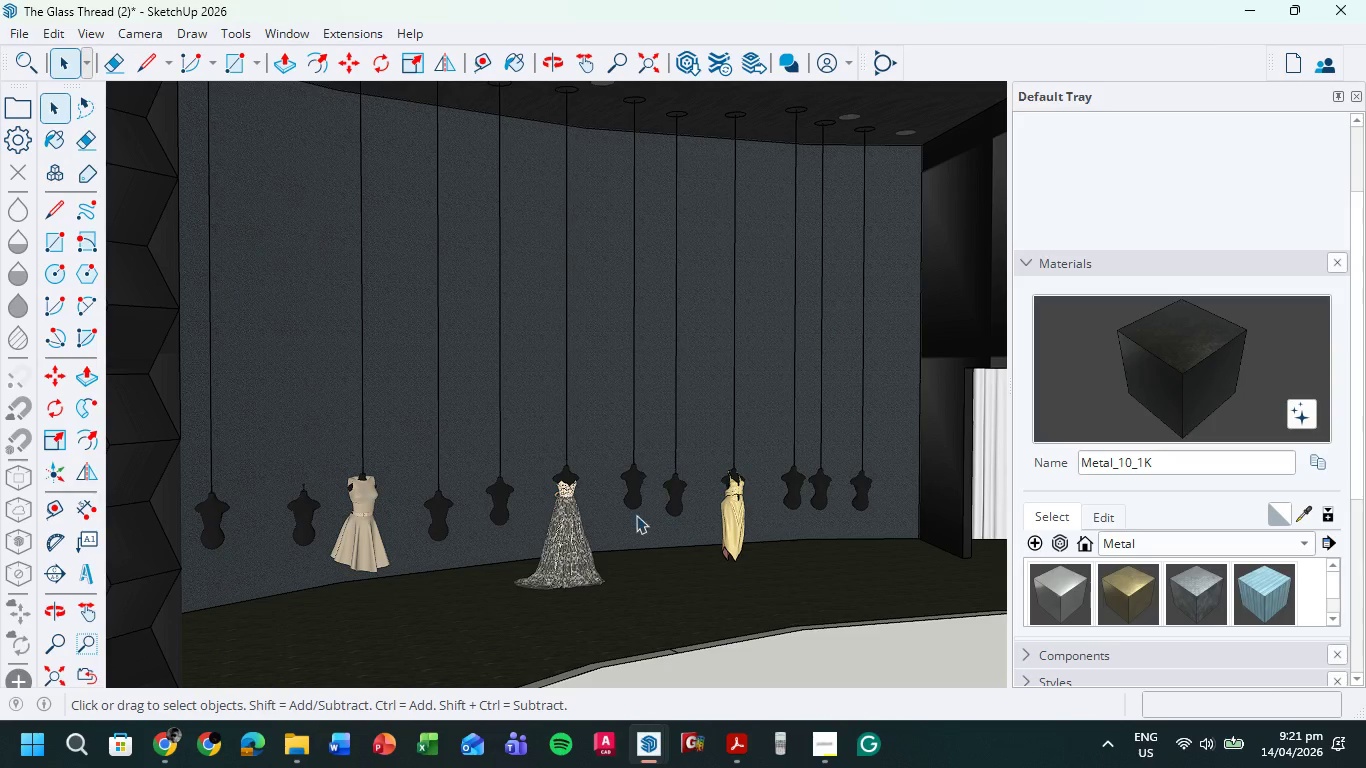 
key(Control+V)
 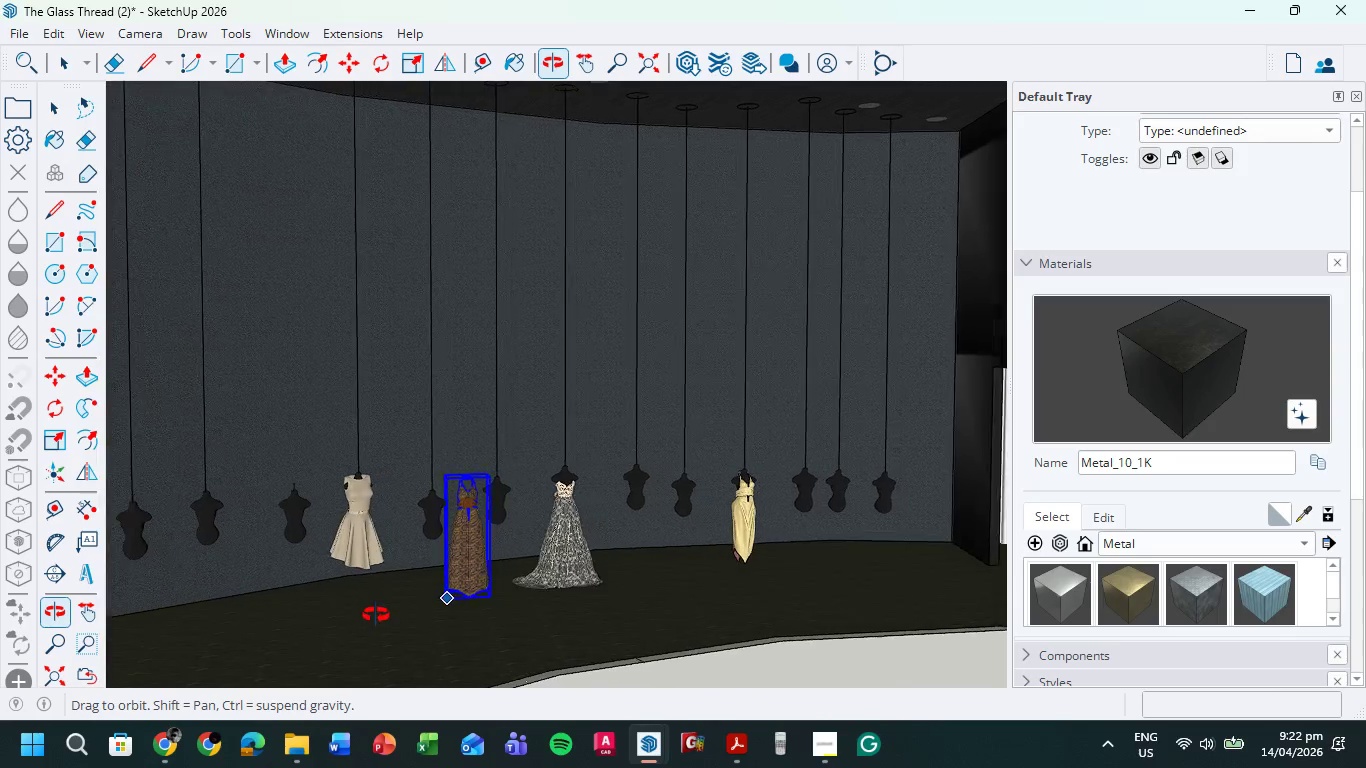 
wait(6.0)
 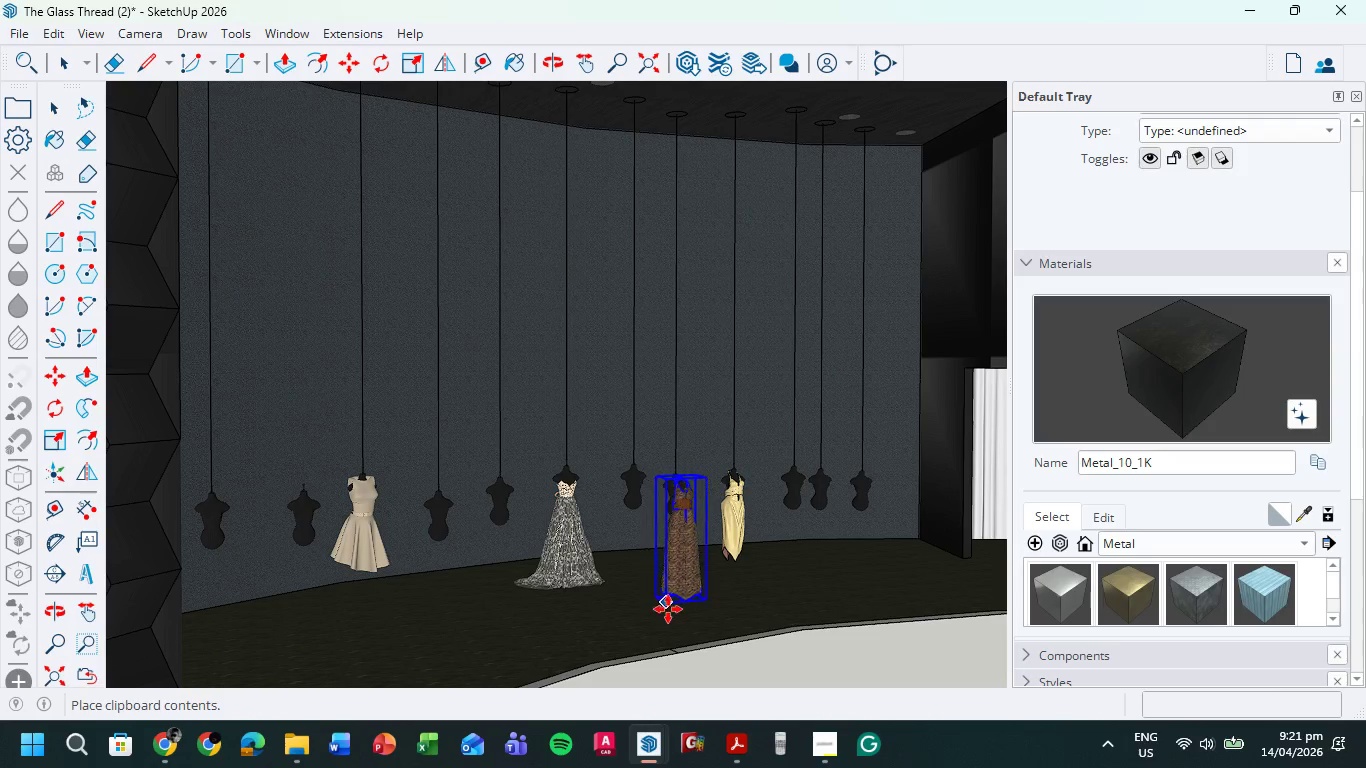 
hold_key(key=ShiftLeft, duration=0.38)
 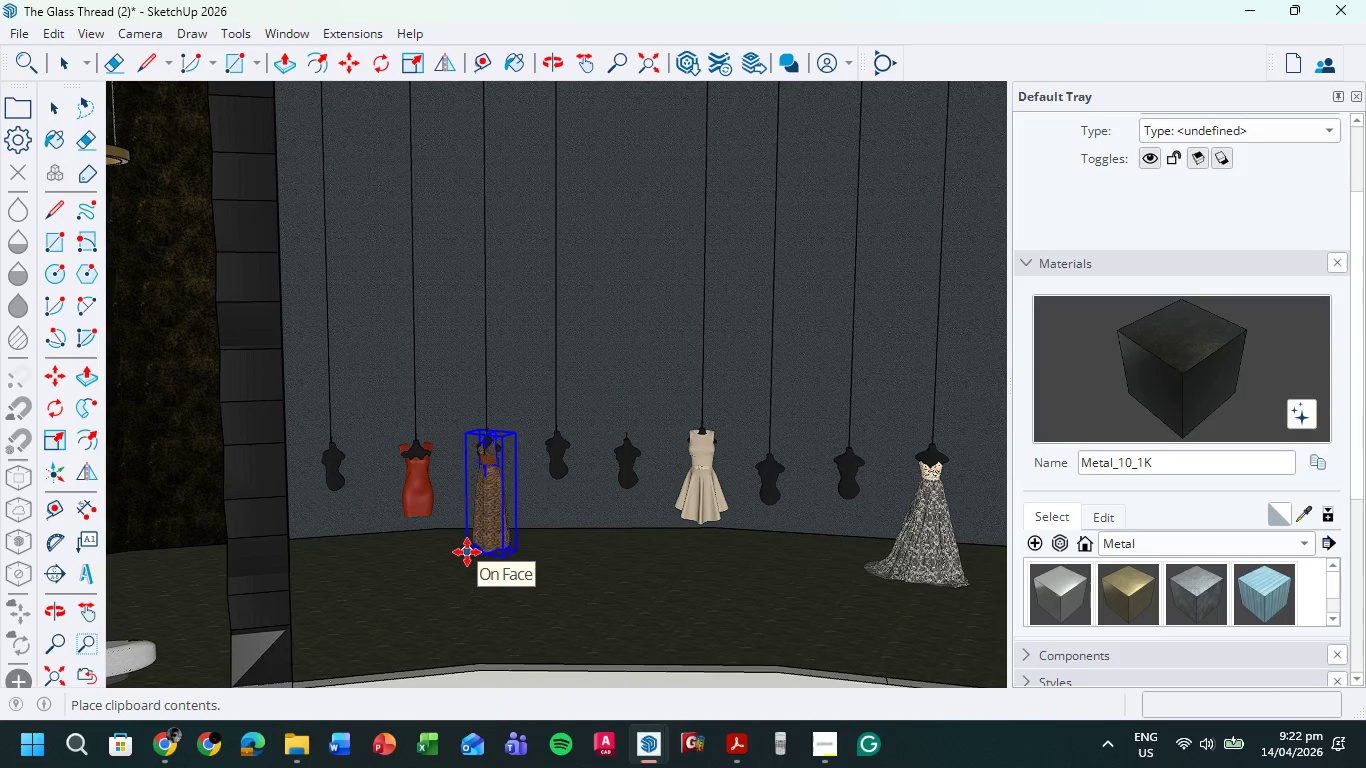 
left_click([464, 554])
 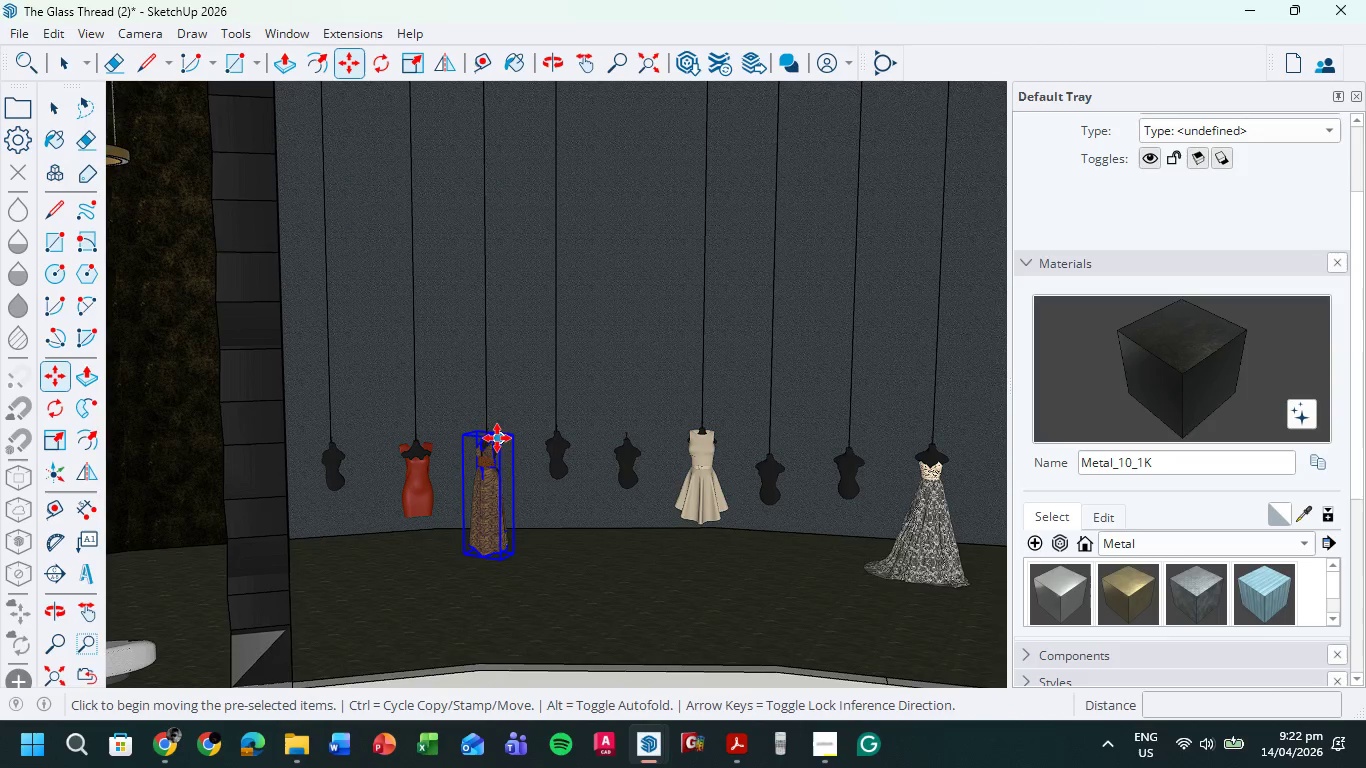 
scroll: coordinate [559, 551], scroll_direction: up, amount: 24.0
 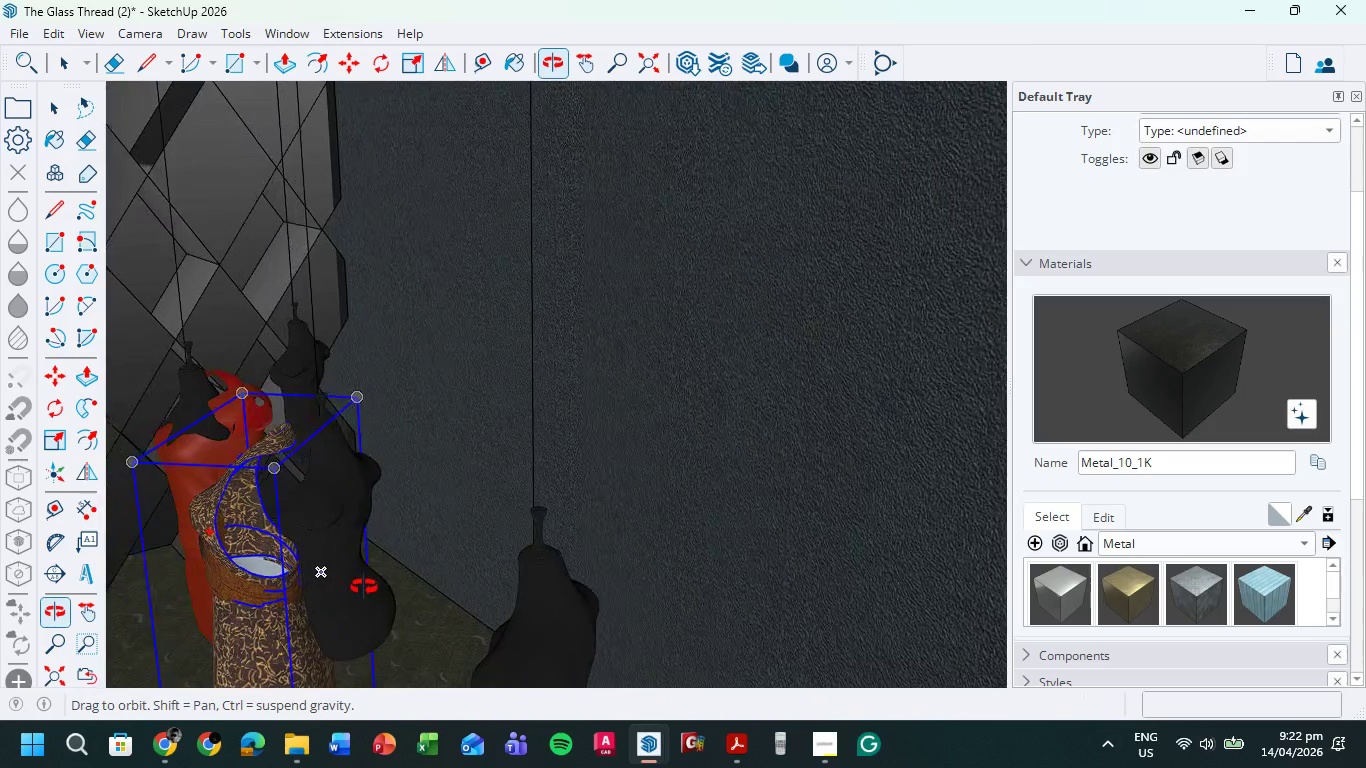 
left_click([266, 588])
 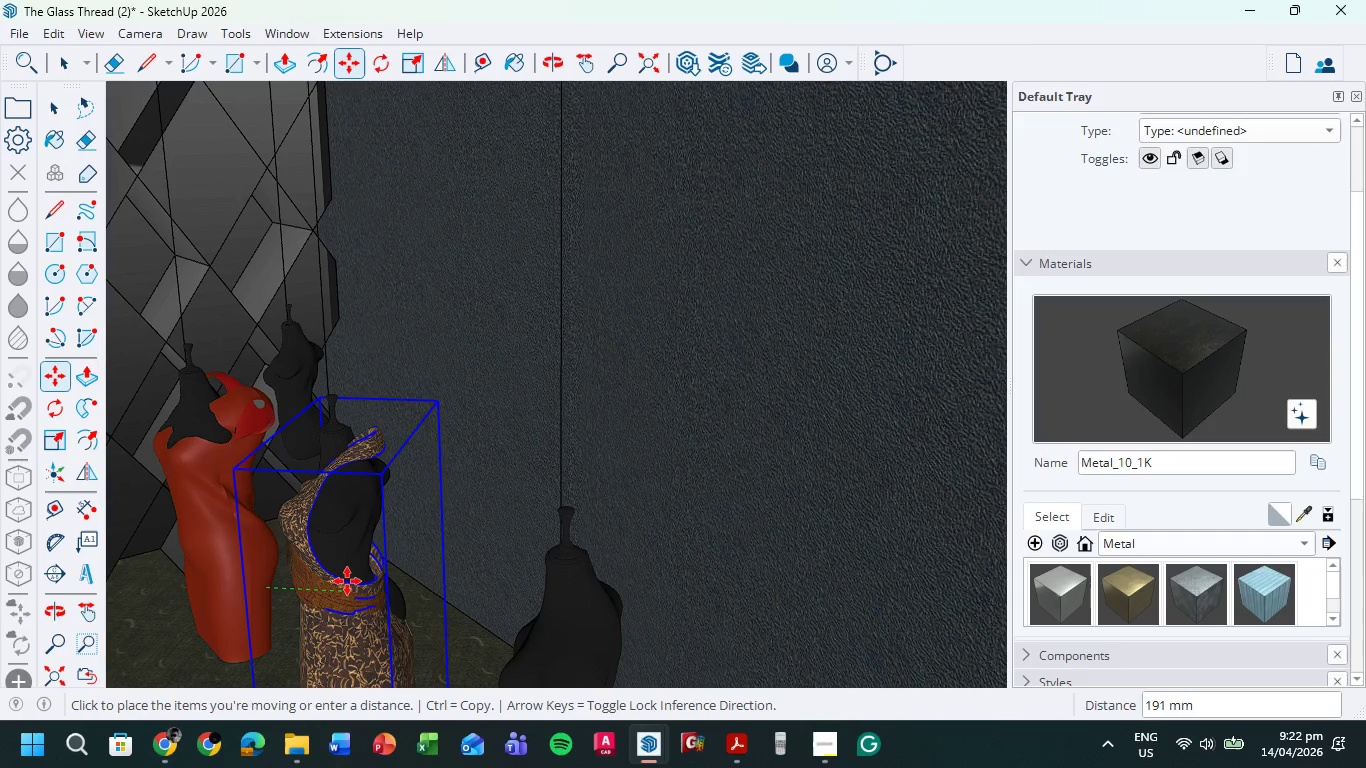 
left_click([346, 581])
 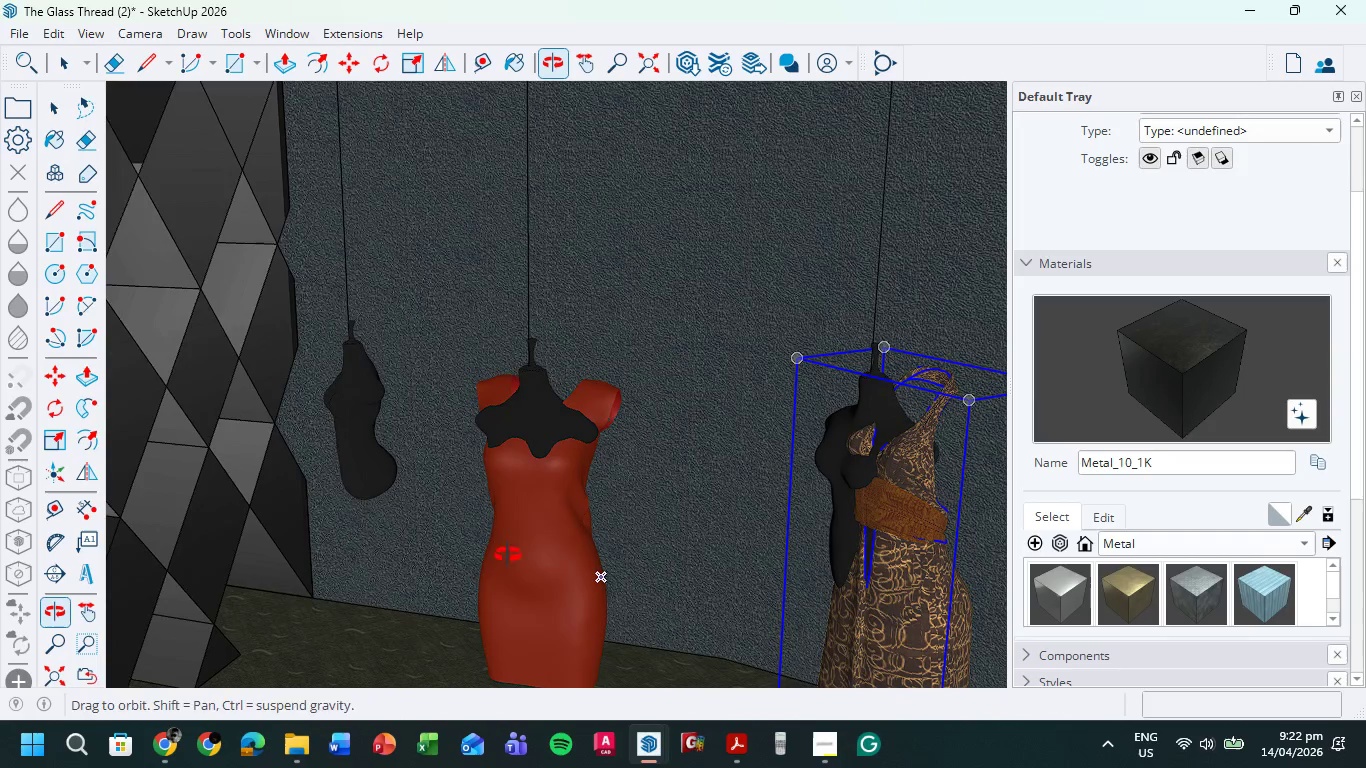 
hold_key(key=ShiftLeft, duration=0.48)
 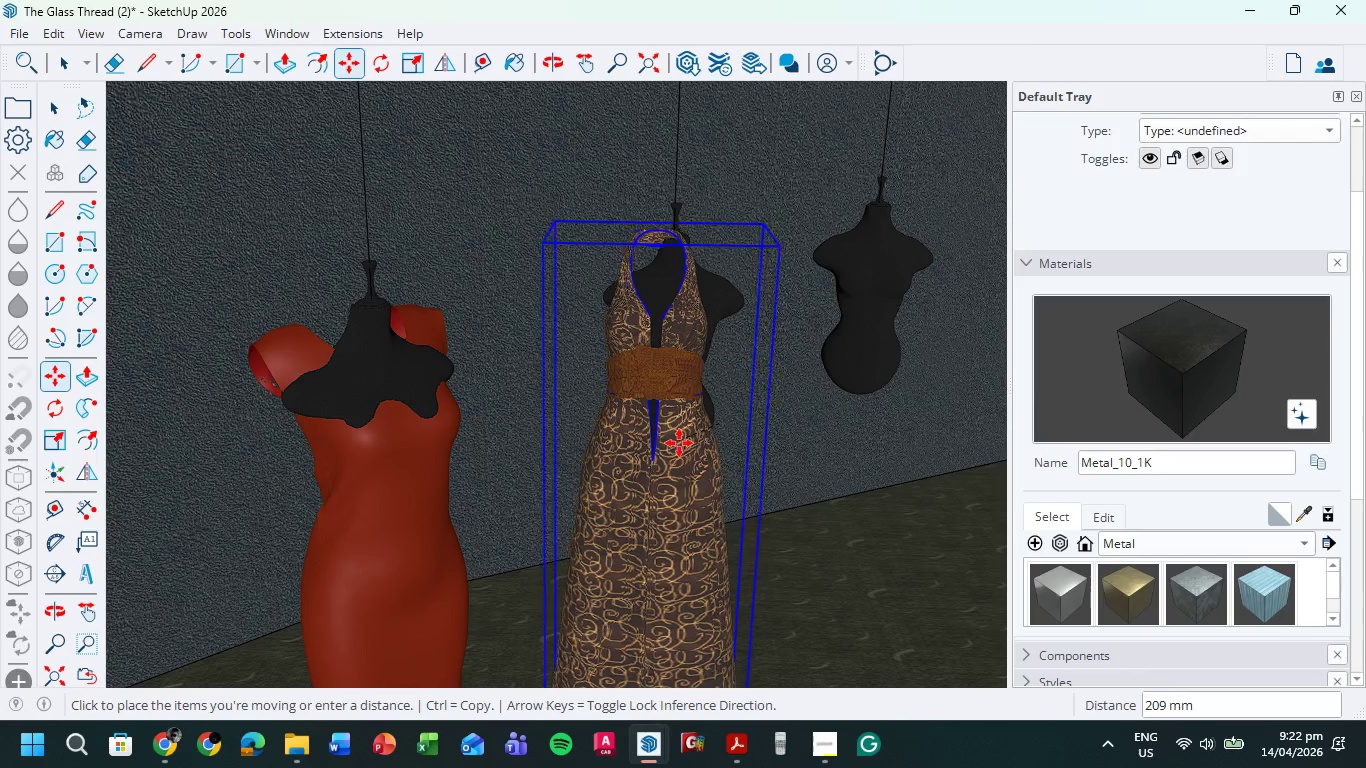 
left_click([686, 437])
 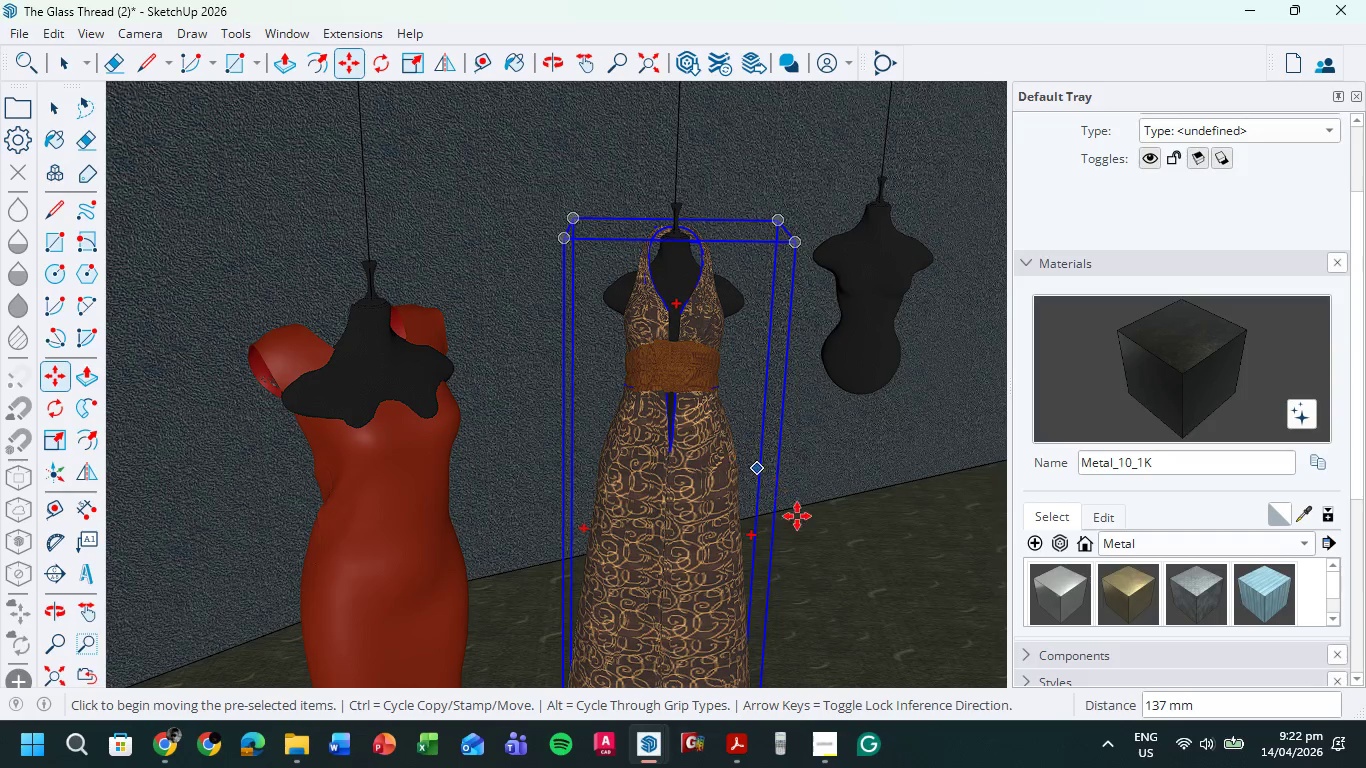 
left_click([500, 429])
 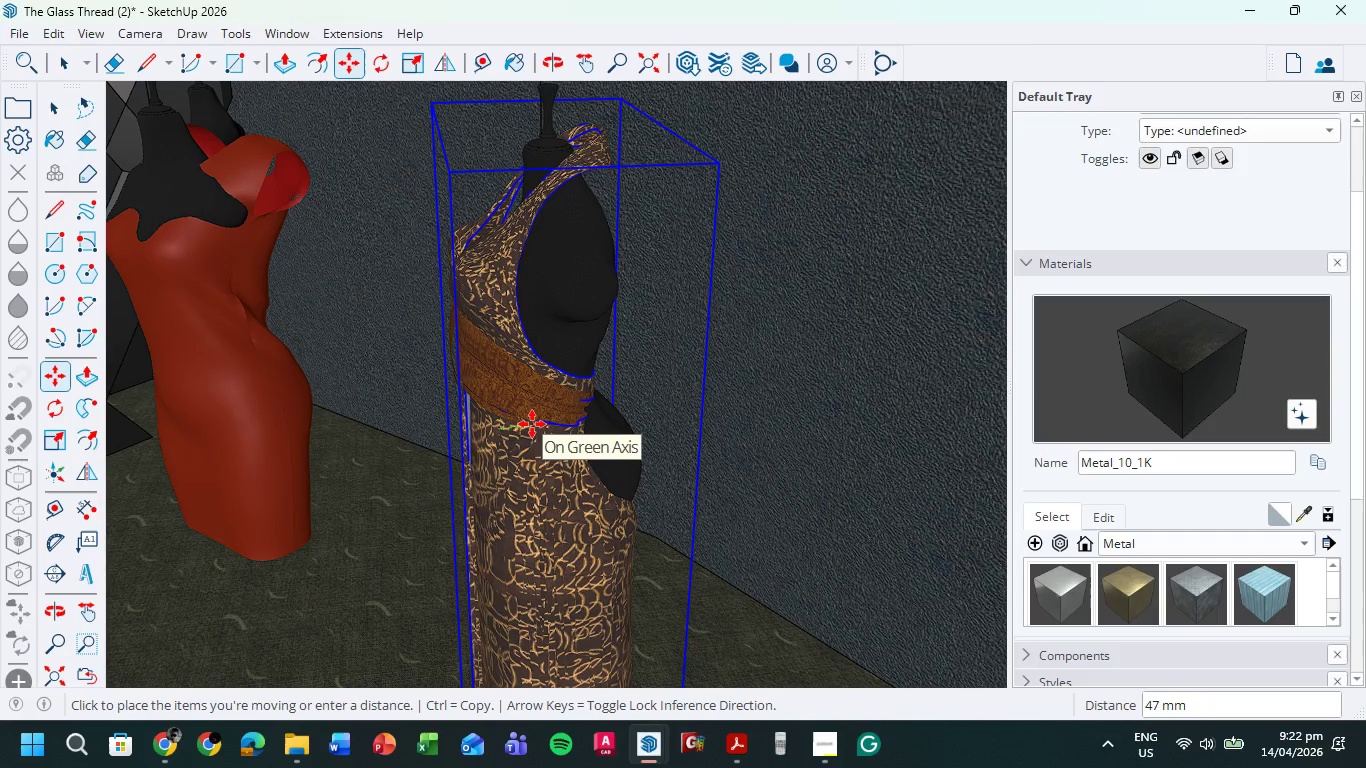 
scroll: coordinate [564, 355], scroll_direction: up, amount: 4.0
 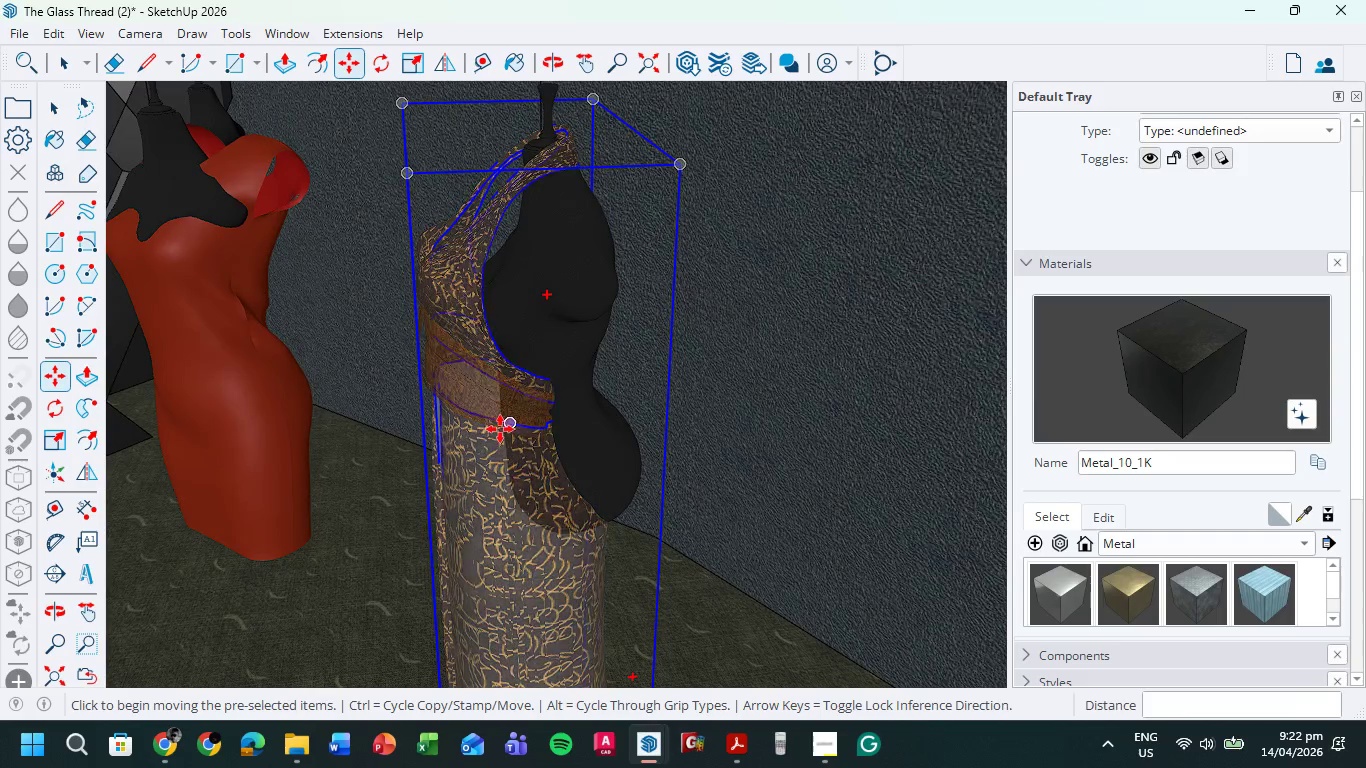 
left_click([533, 424])
 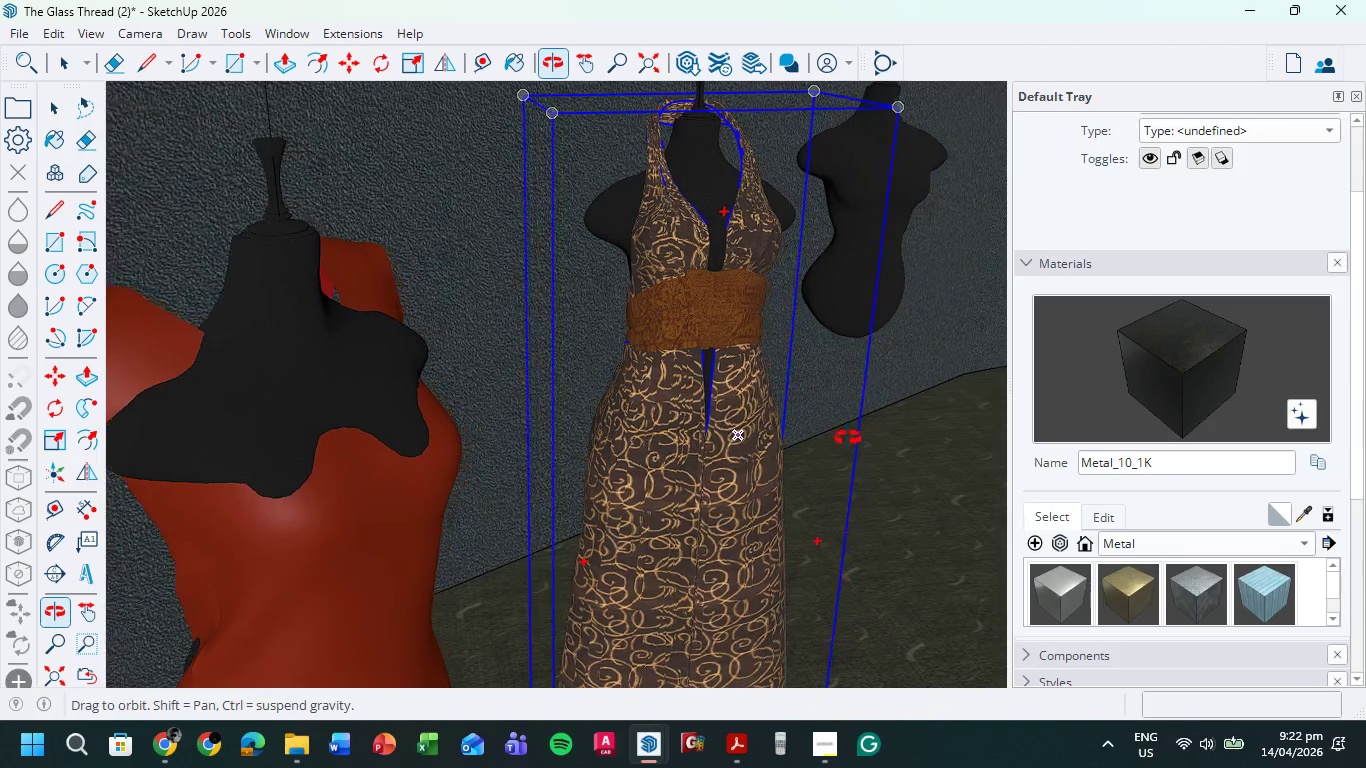 
wait(5.95)
 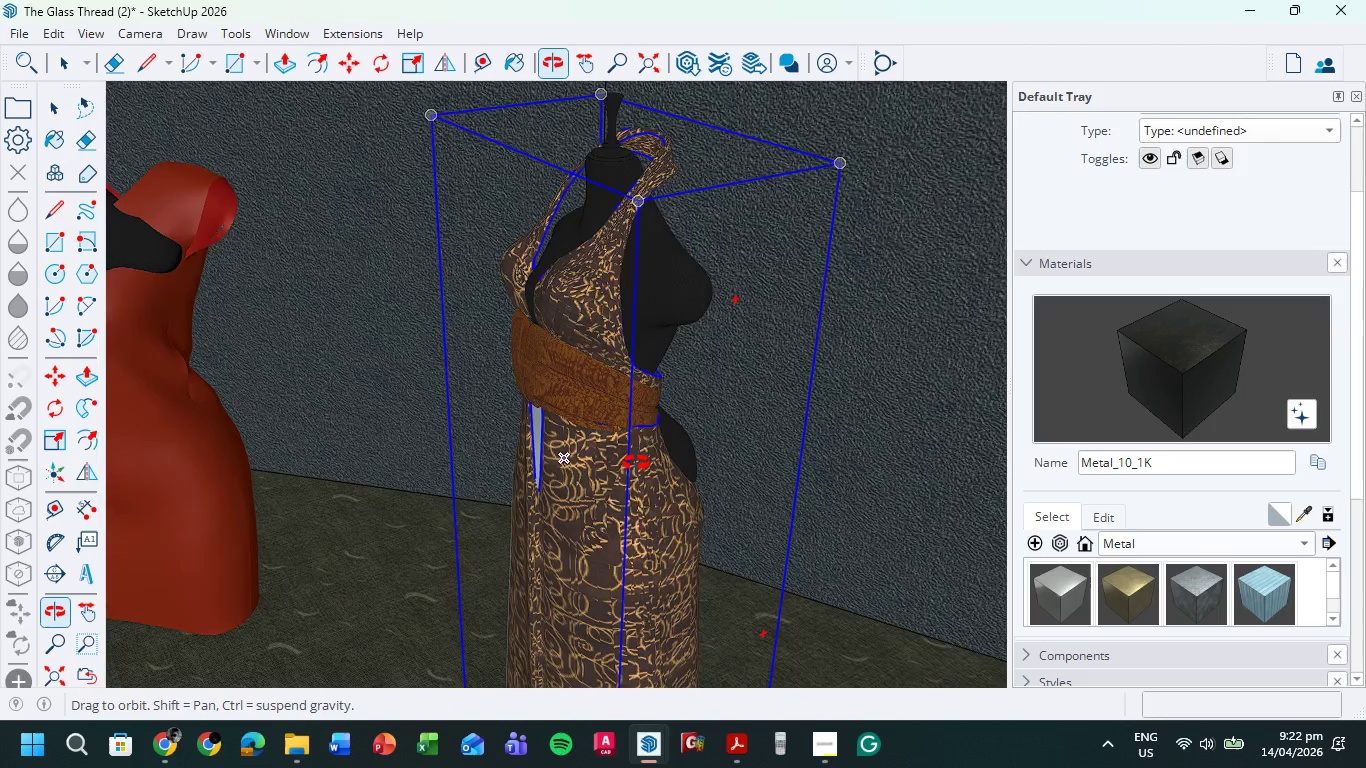 
hold_key(key=ShiftLeft, duration=1.22)
scroll: coordinate [713, 546], scroll_direction: down, amount: 9.0
 